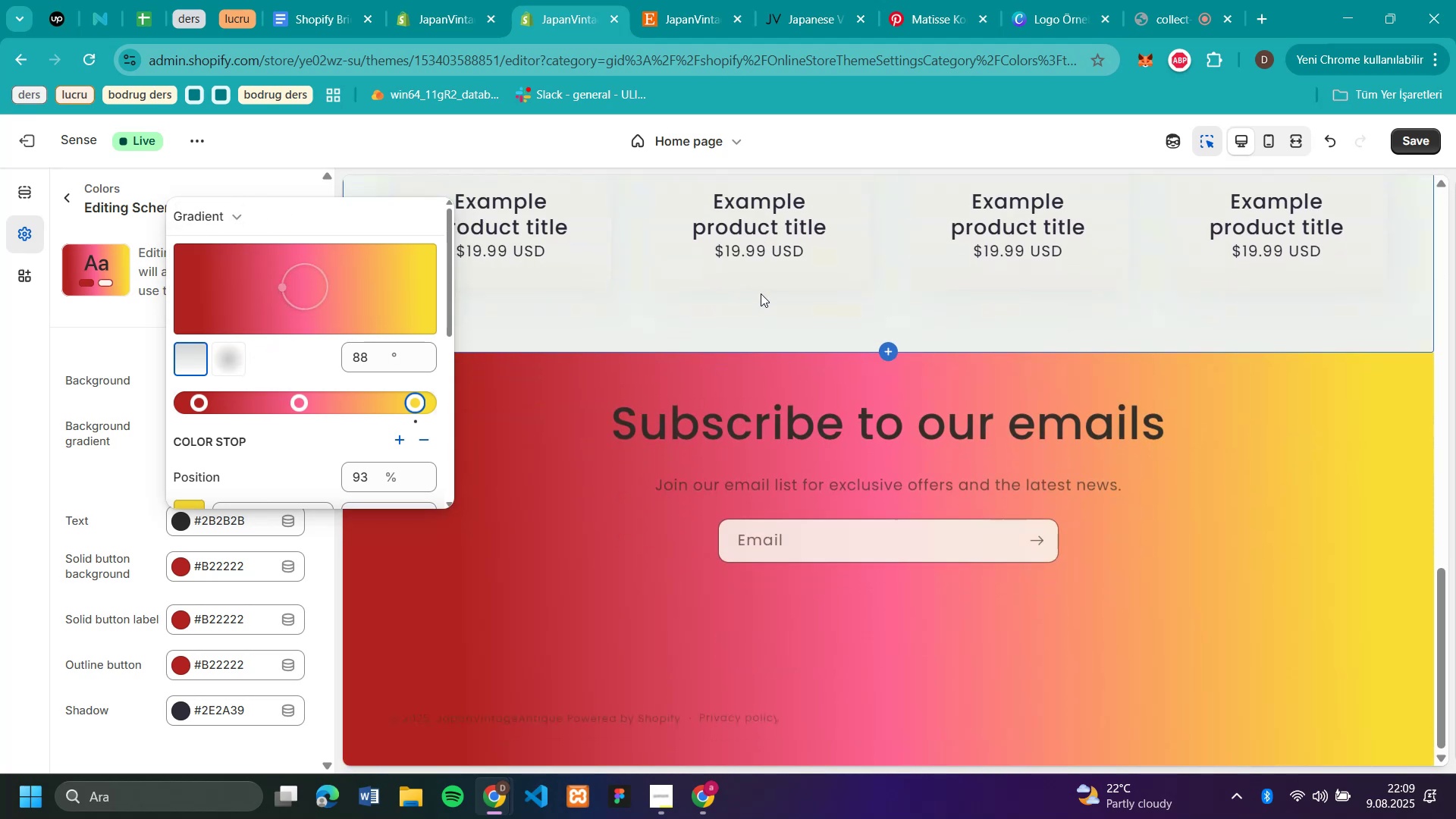 
scroll: coordinate [761, 293], scroll_direction: down, amount: 18.0
 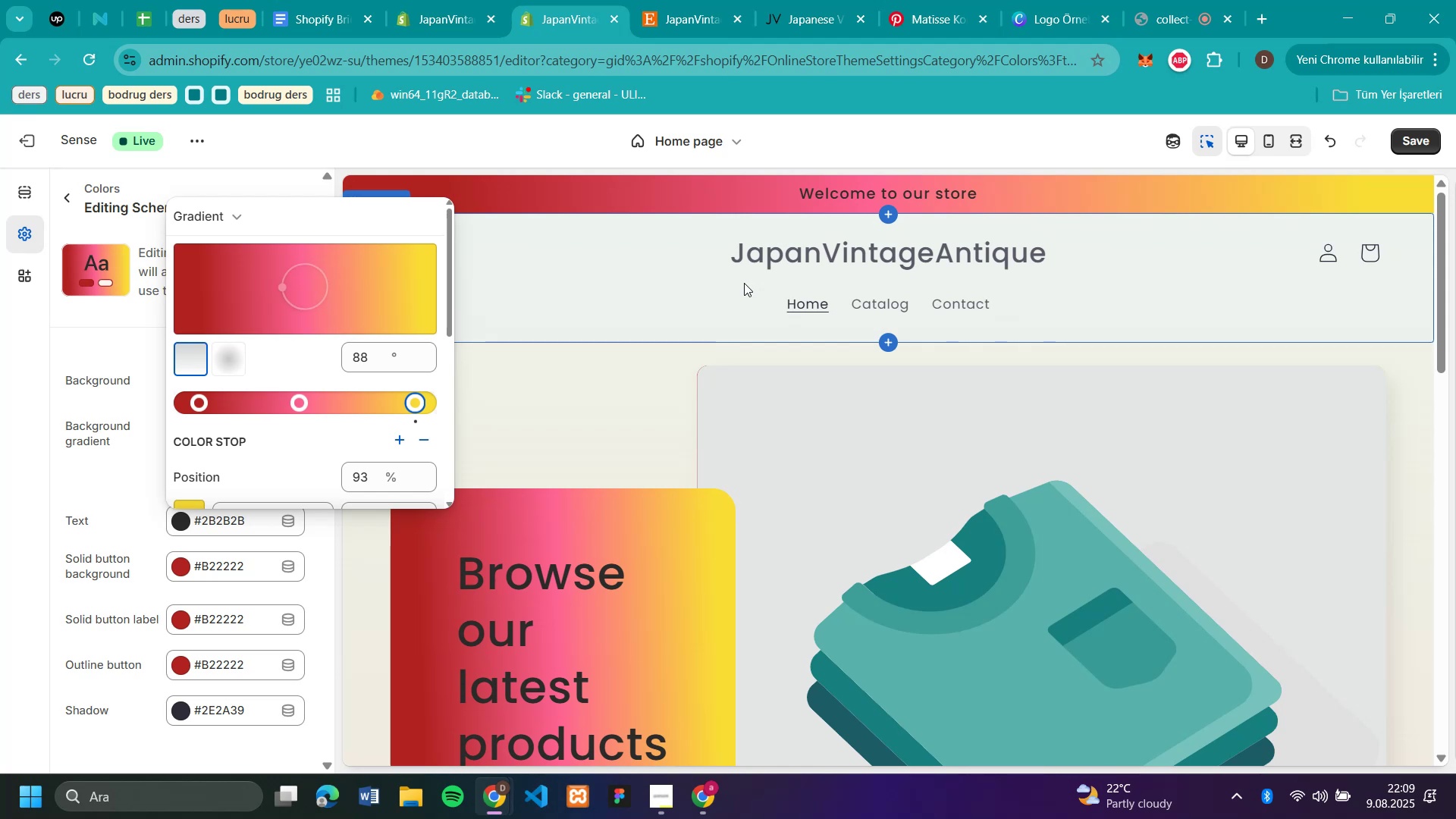 
scroll: coordinate [744, 283], scroll_direction: up, amount: 23.0
 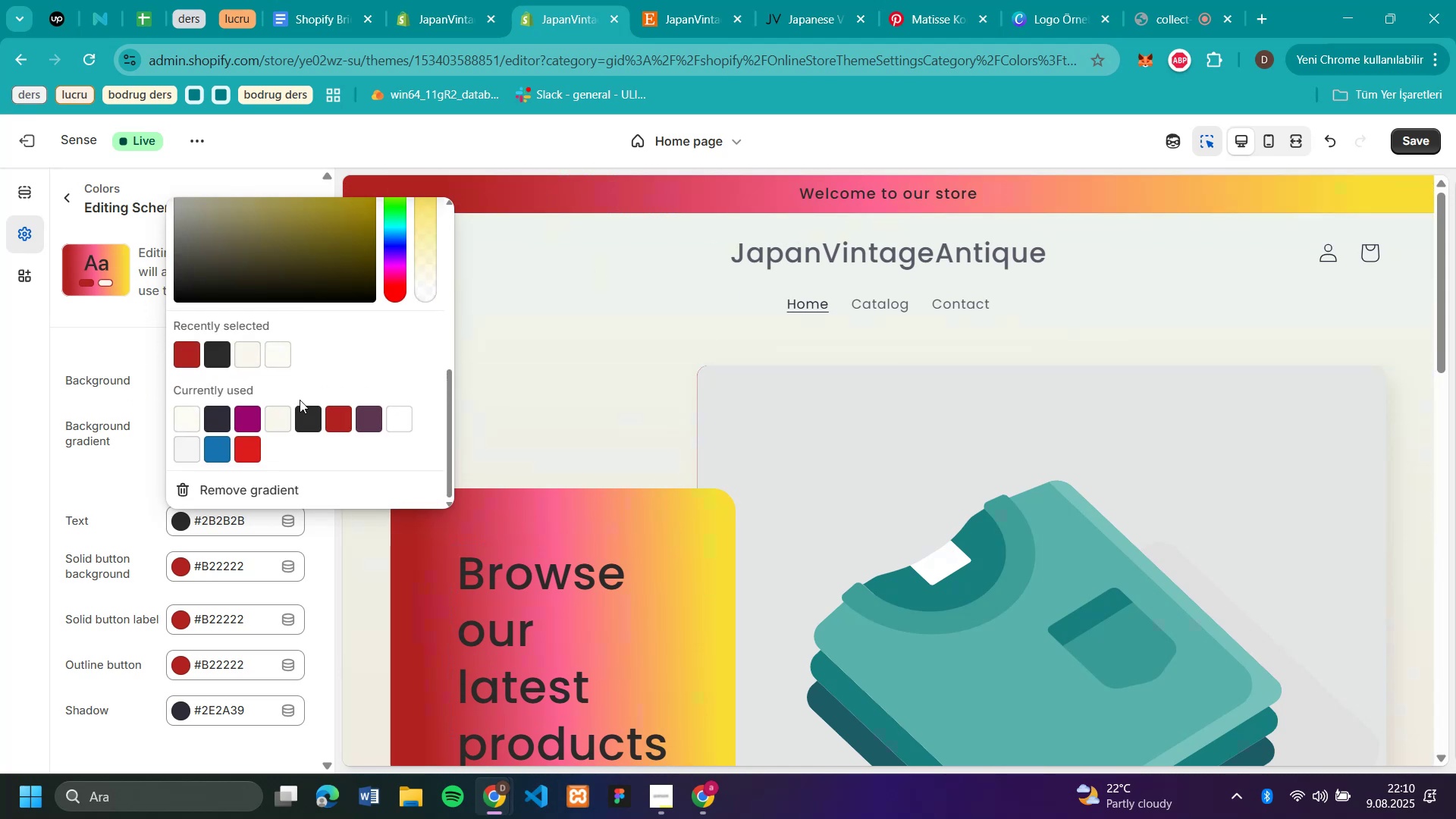 
wait(7.25)
 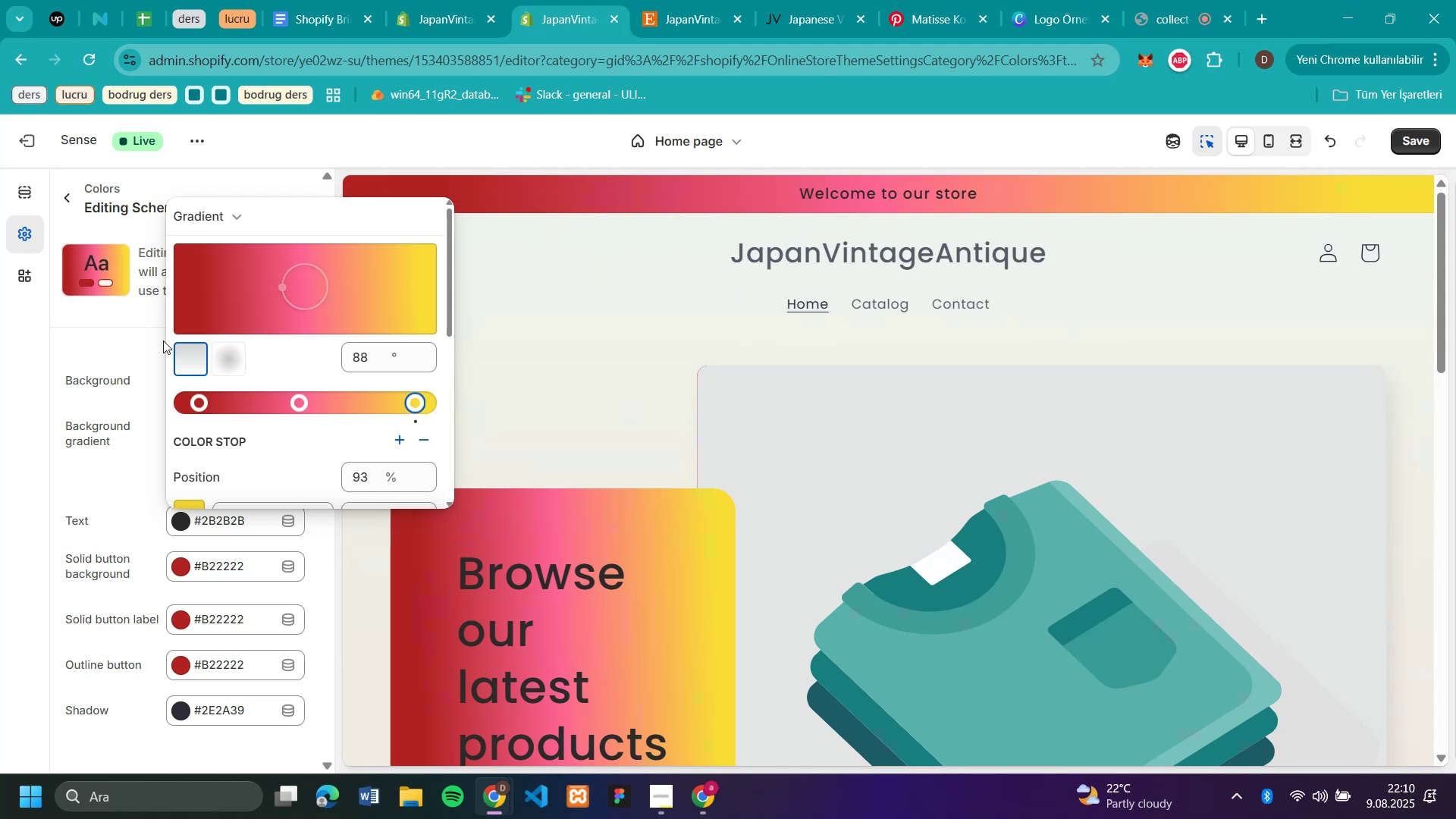 
scroll: coordinate [303, 400], scroll_direction: down, amount: 8.0
 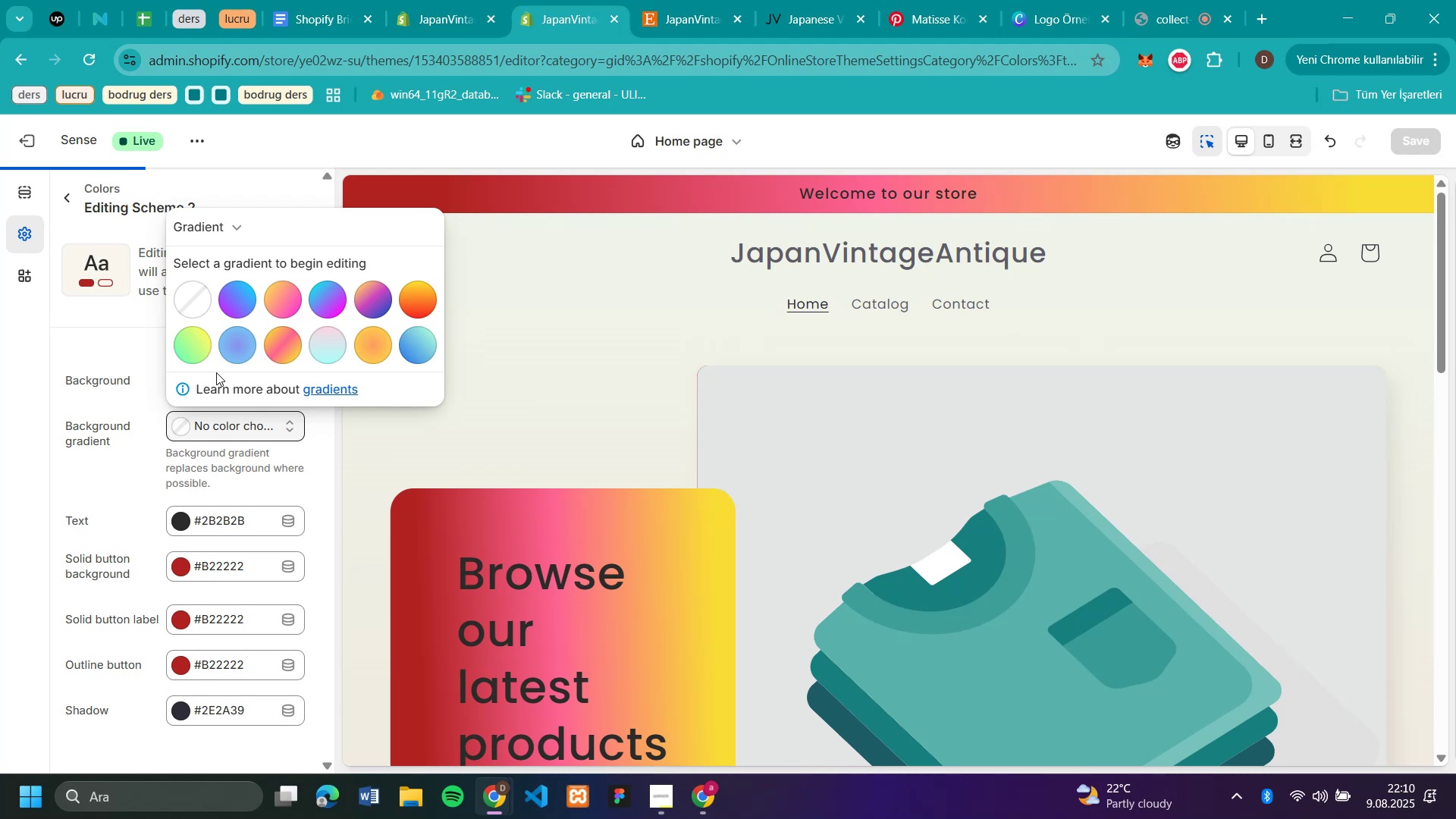 
left_click([251, 491])
 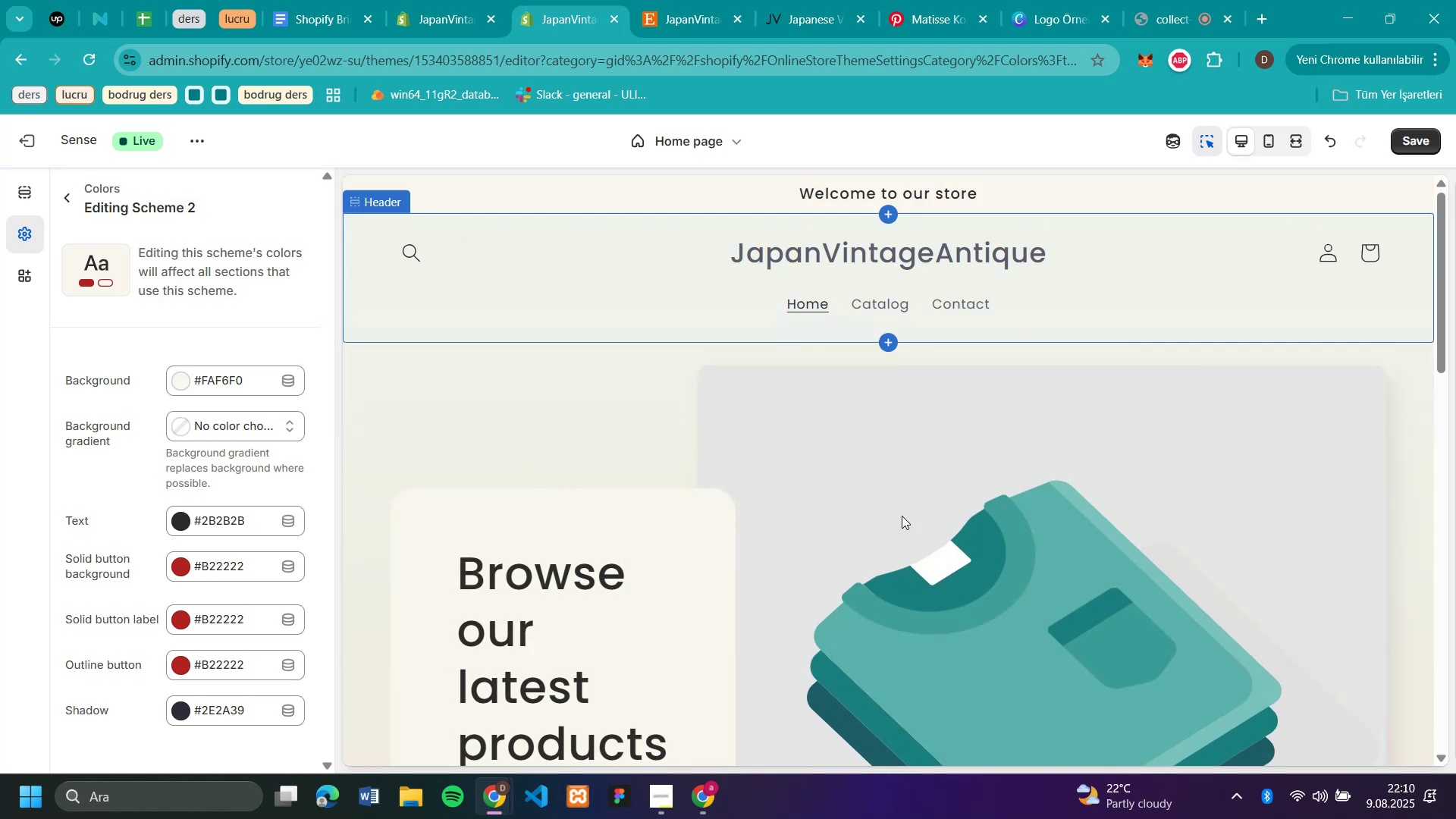 
left_click([190, 291])
 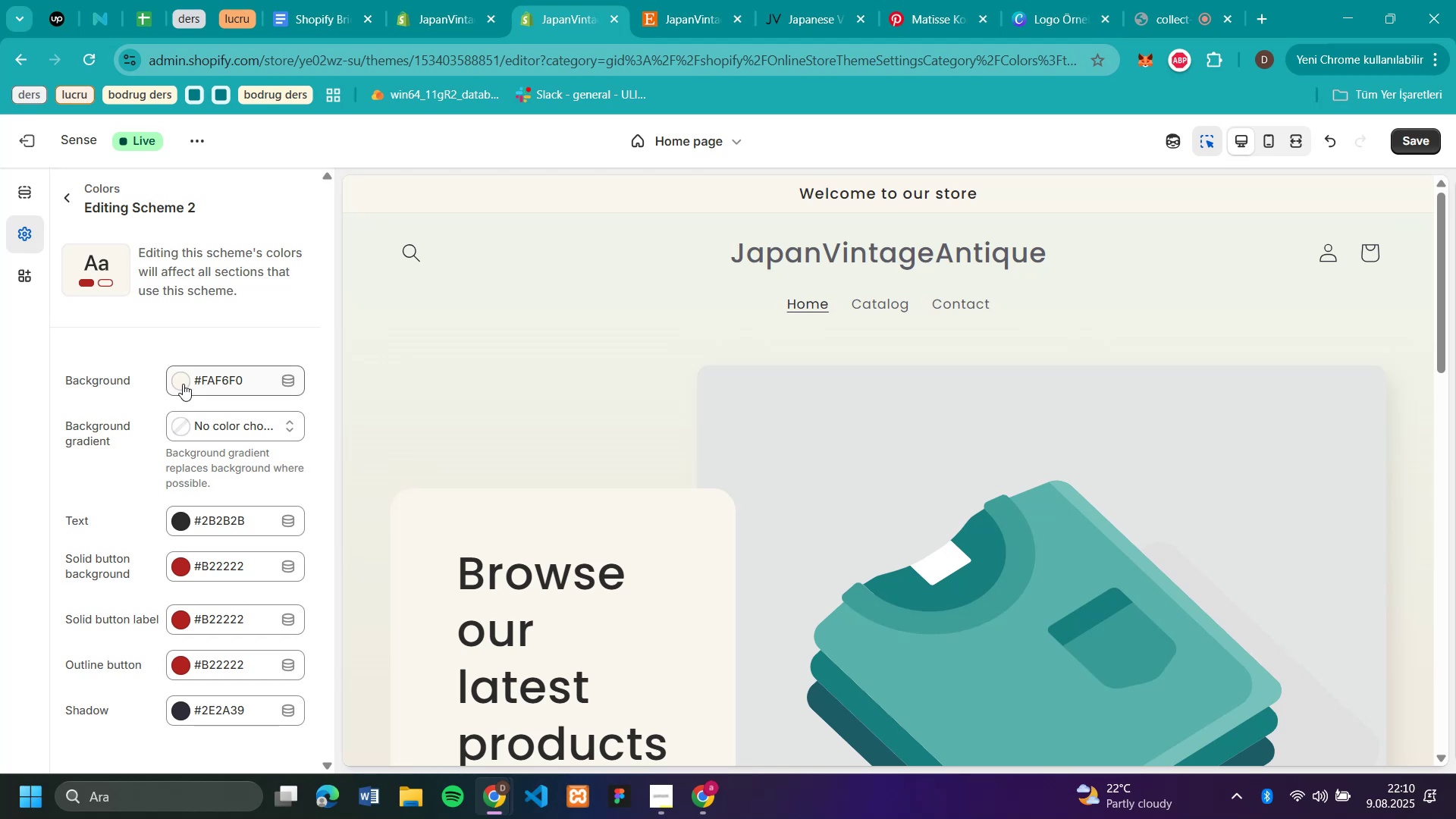 
wait(12.22)
 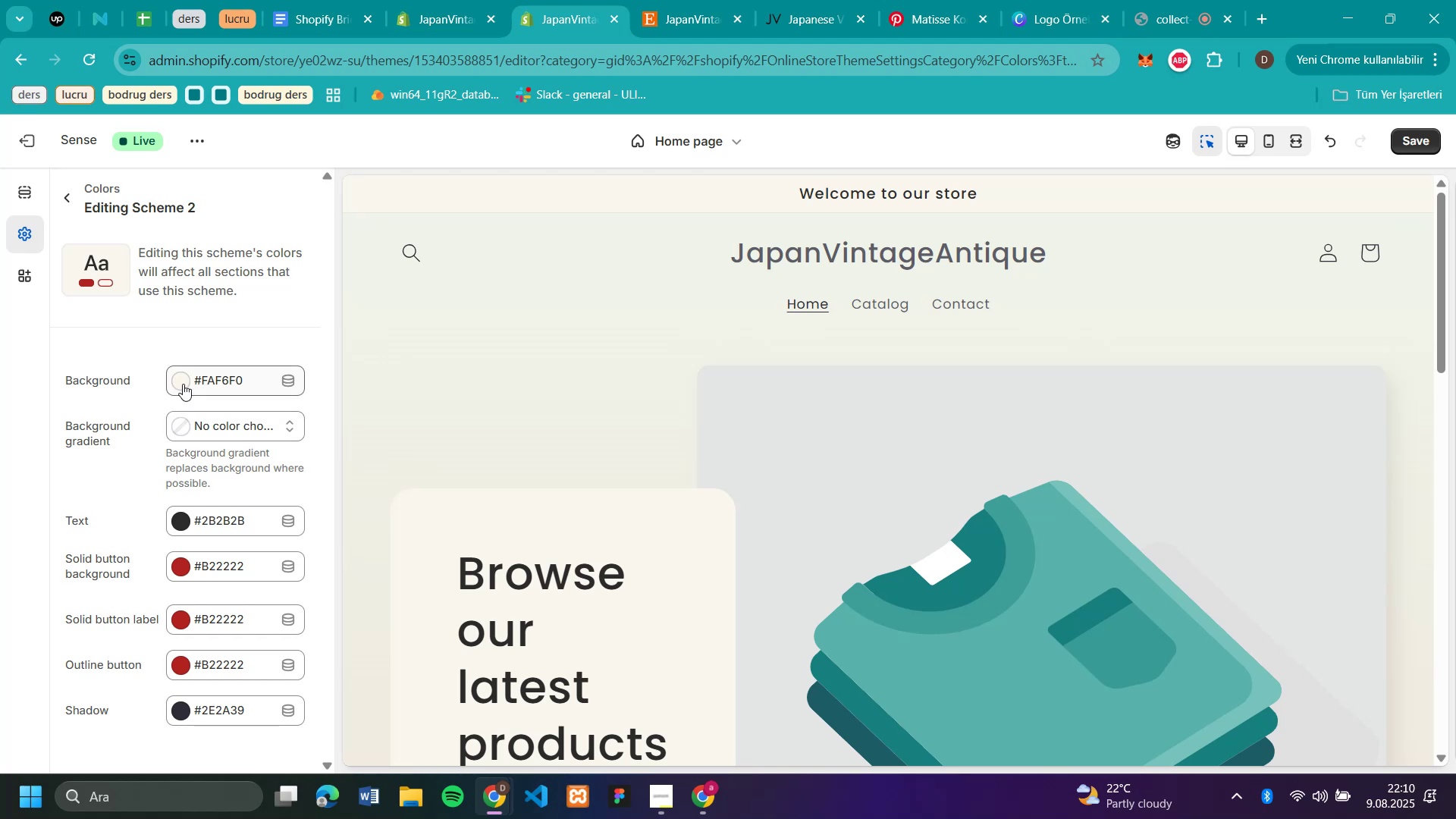 
scroll: coordinate [921, 401], scroll_direction: down, amount: 4.0
 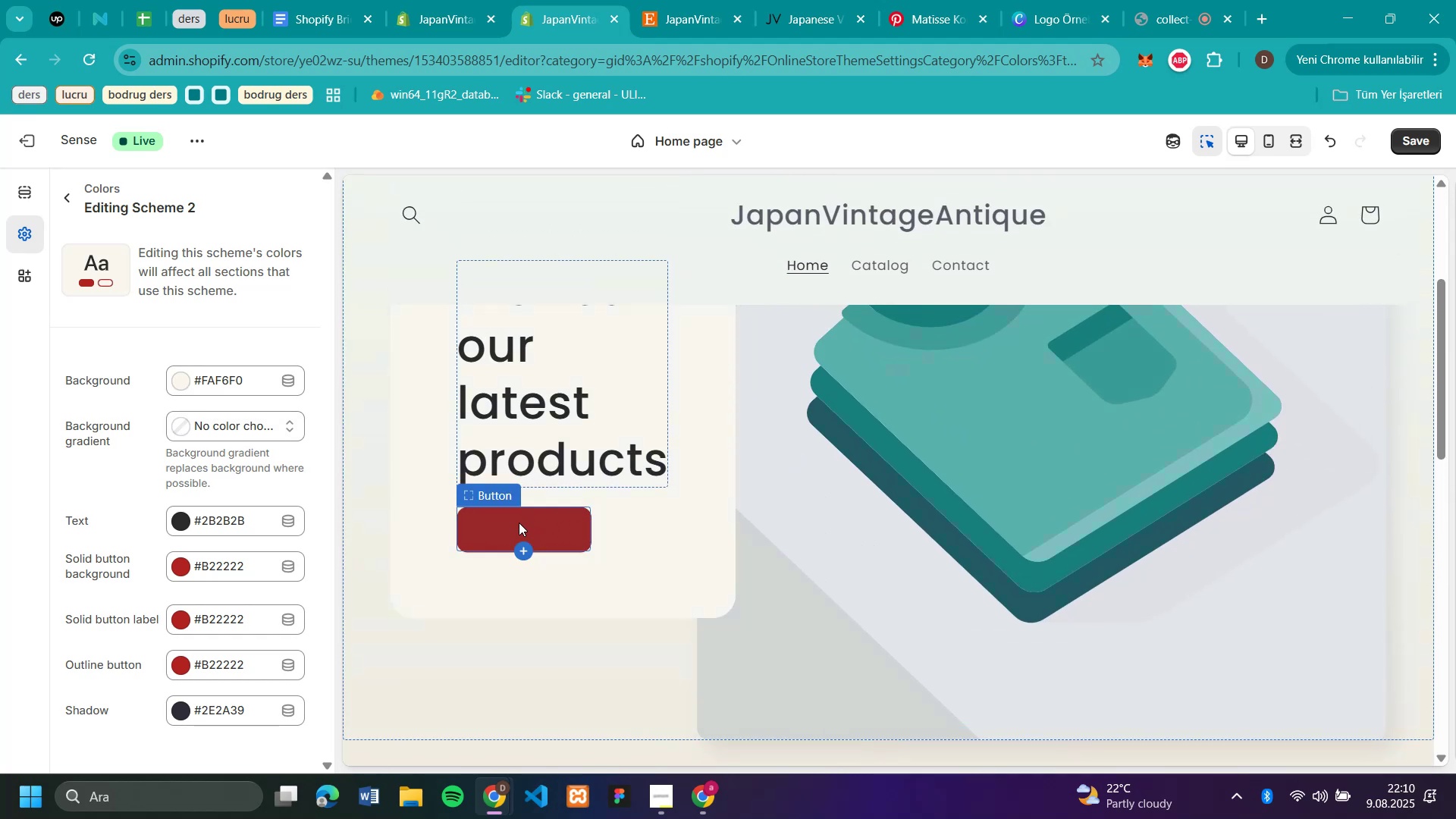 
scroll: coordinate [761, 424], scroll_direction: up, amount: 1.0
 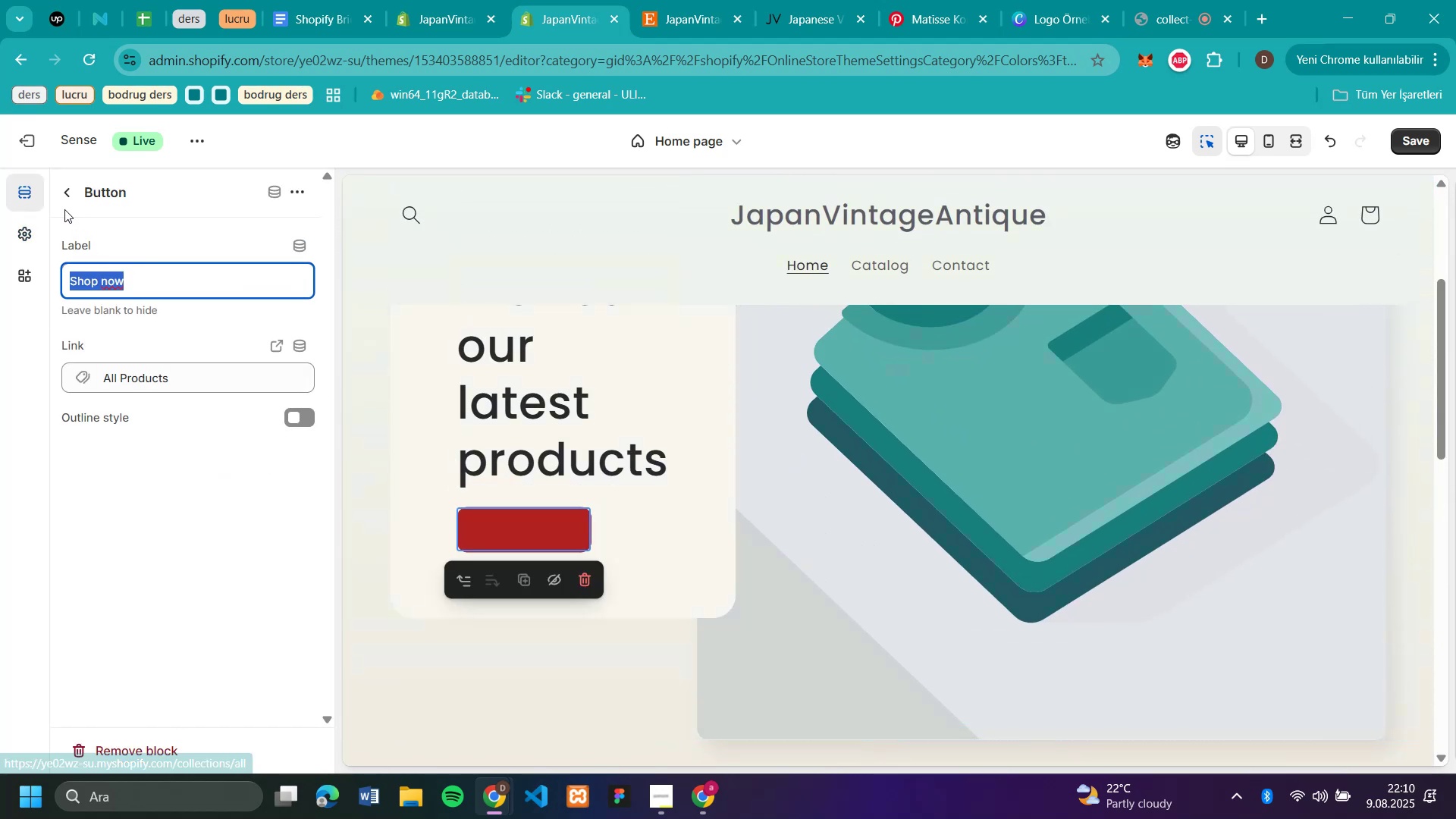 
left_click([519, 522])
 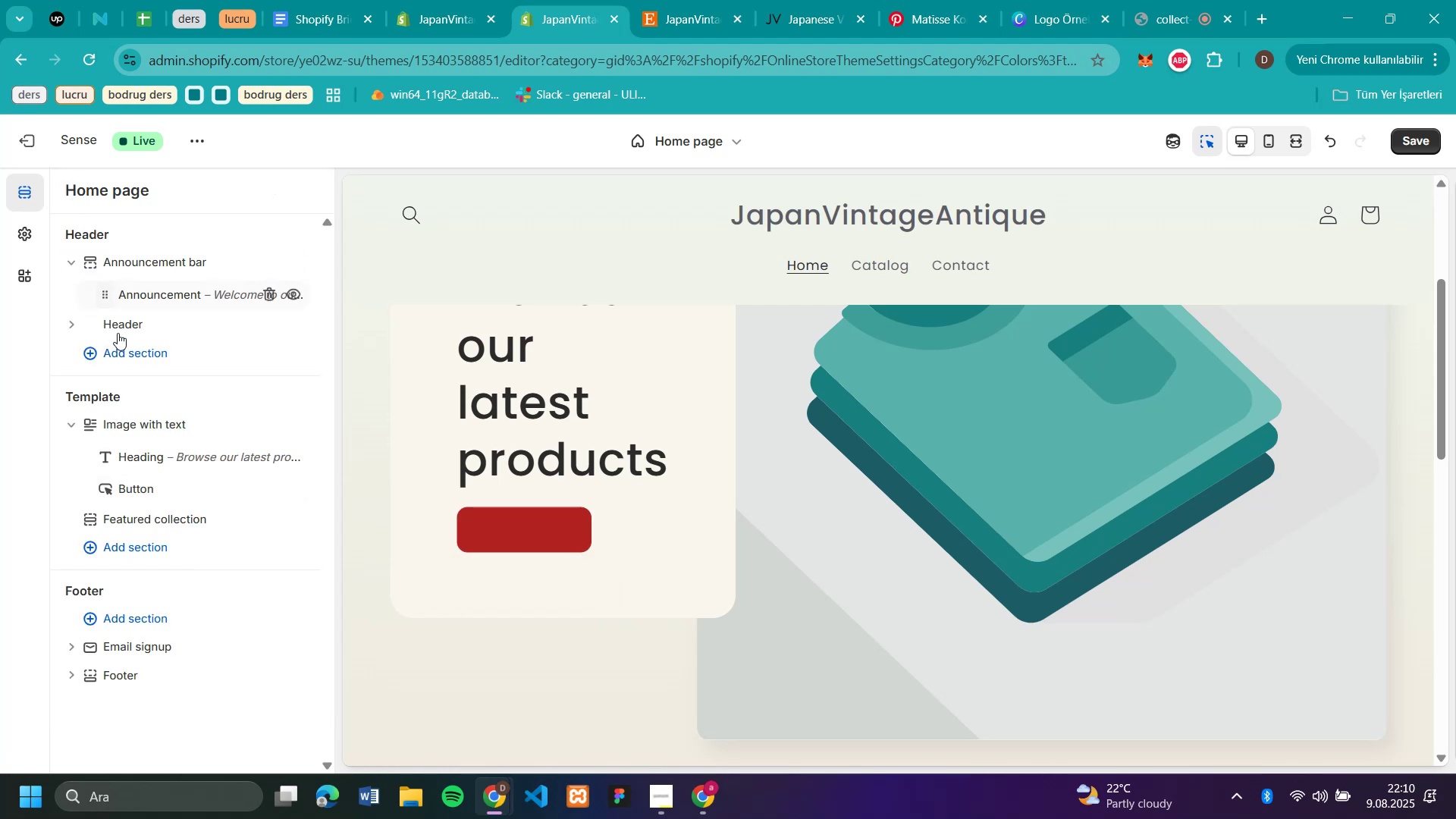 
left_click([69, 196])
 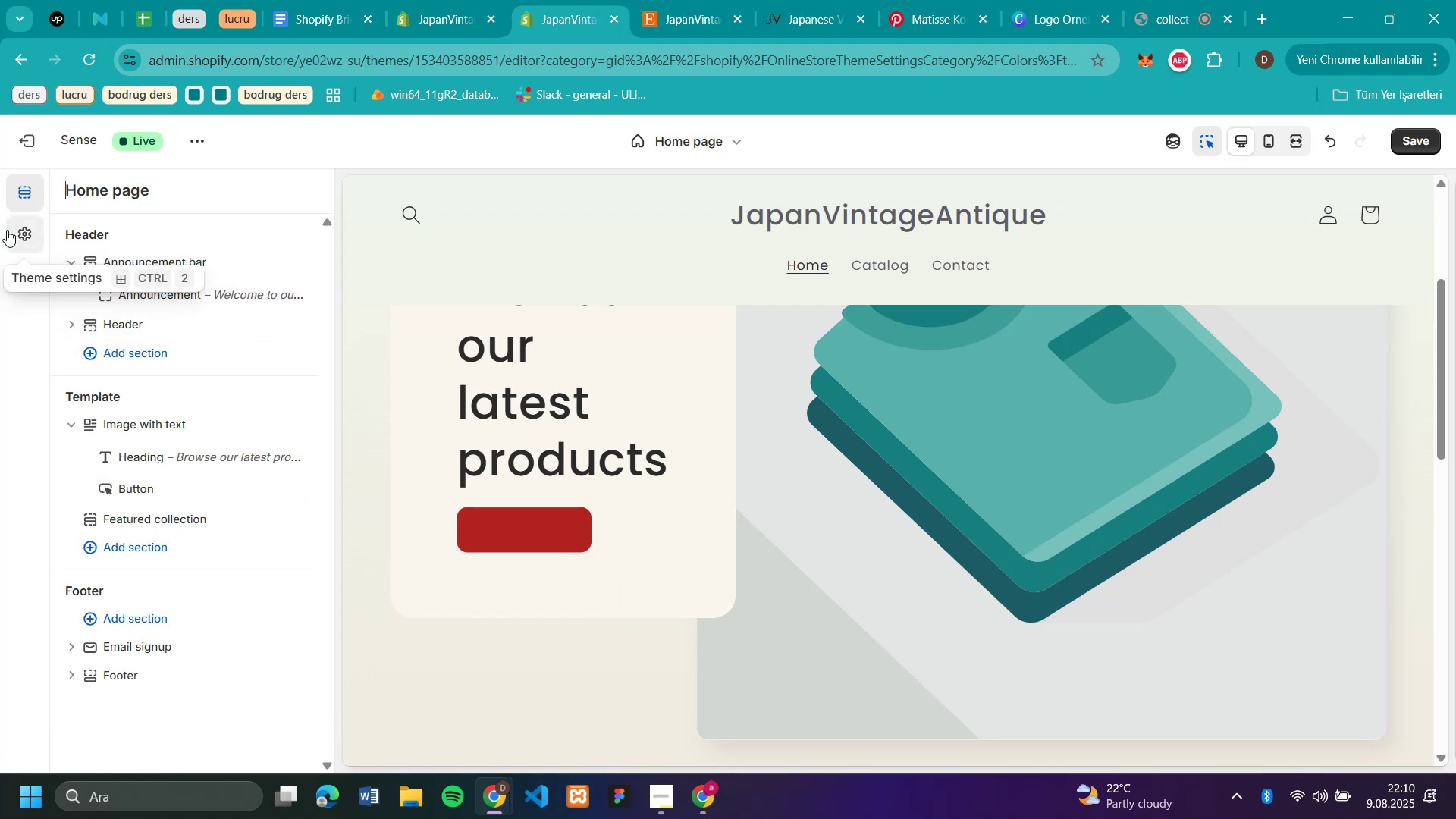 
wait(8.59)
 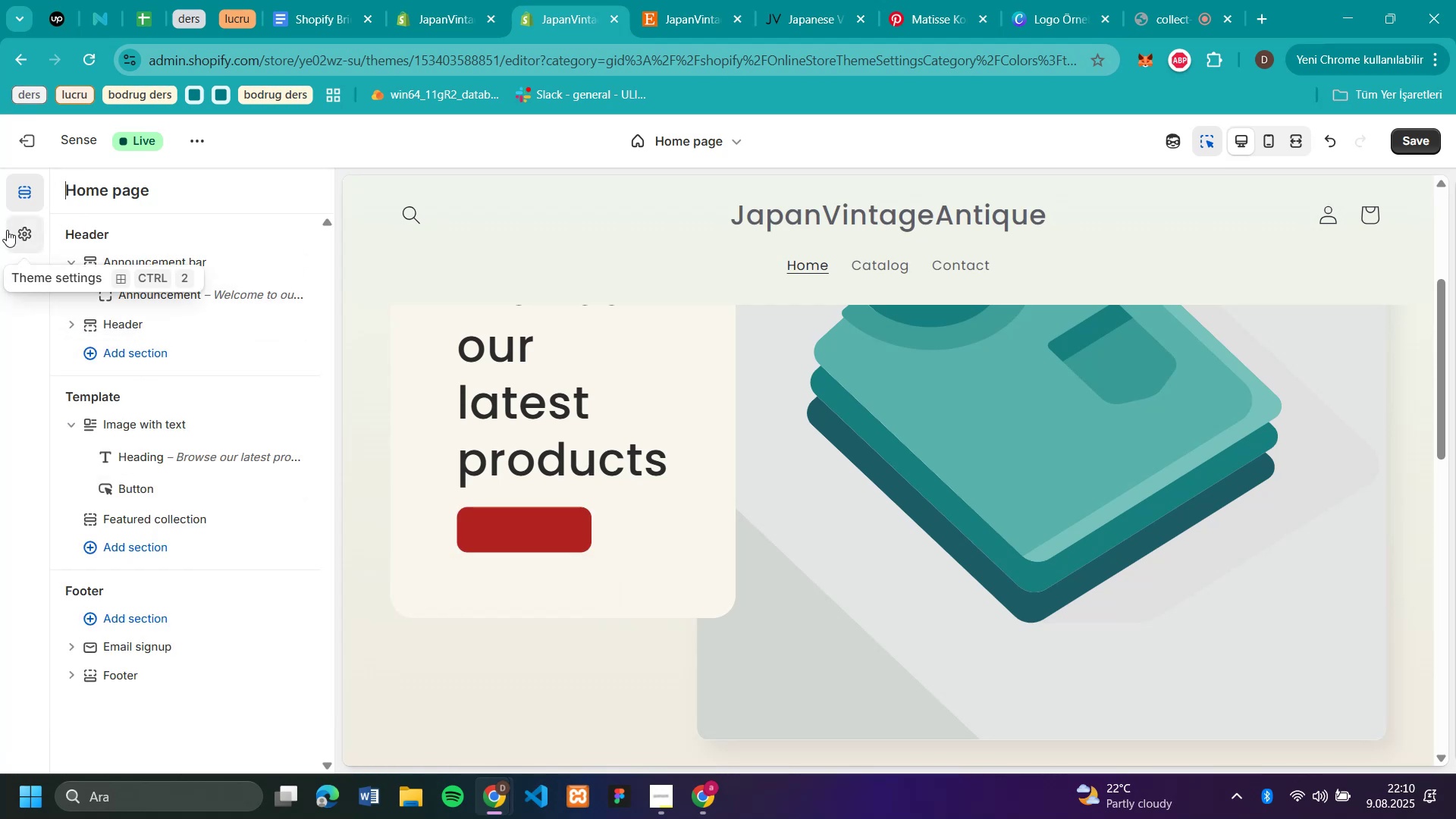 
left_click([544, 532])
 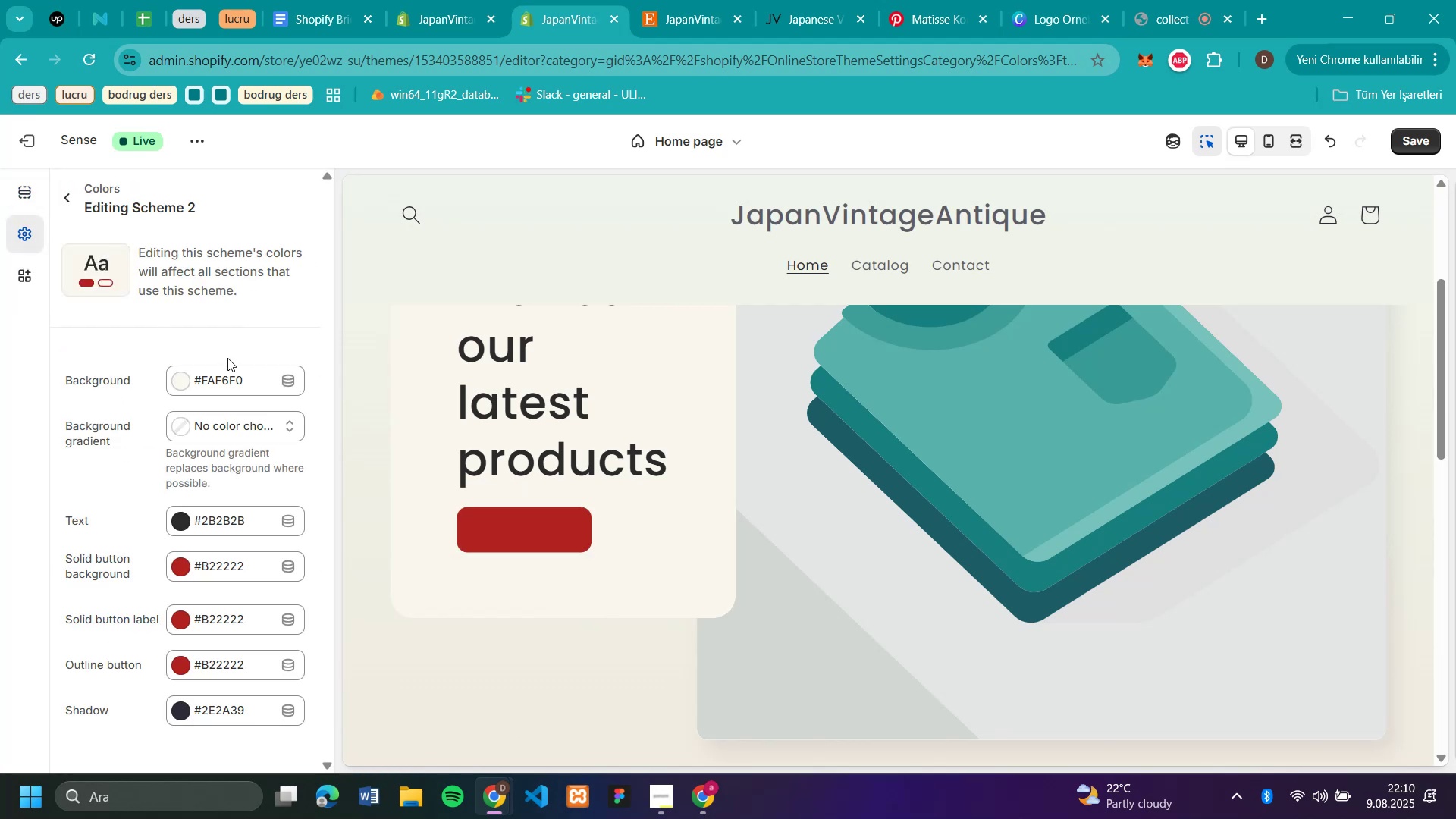 
double_click([70, 202])
 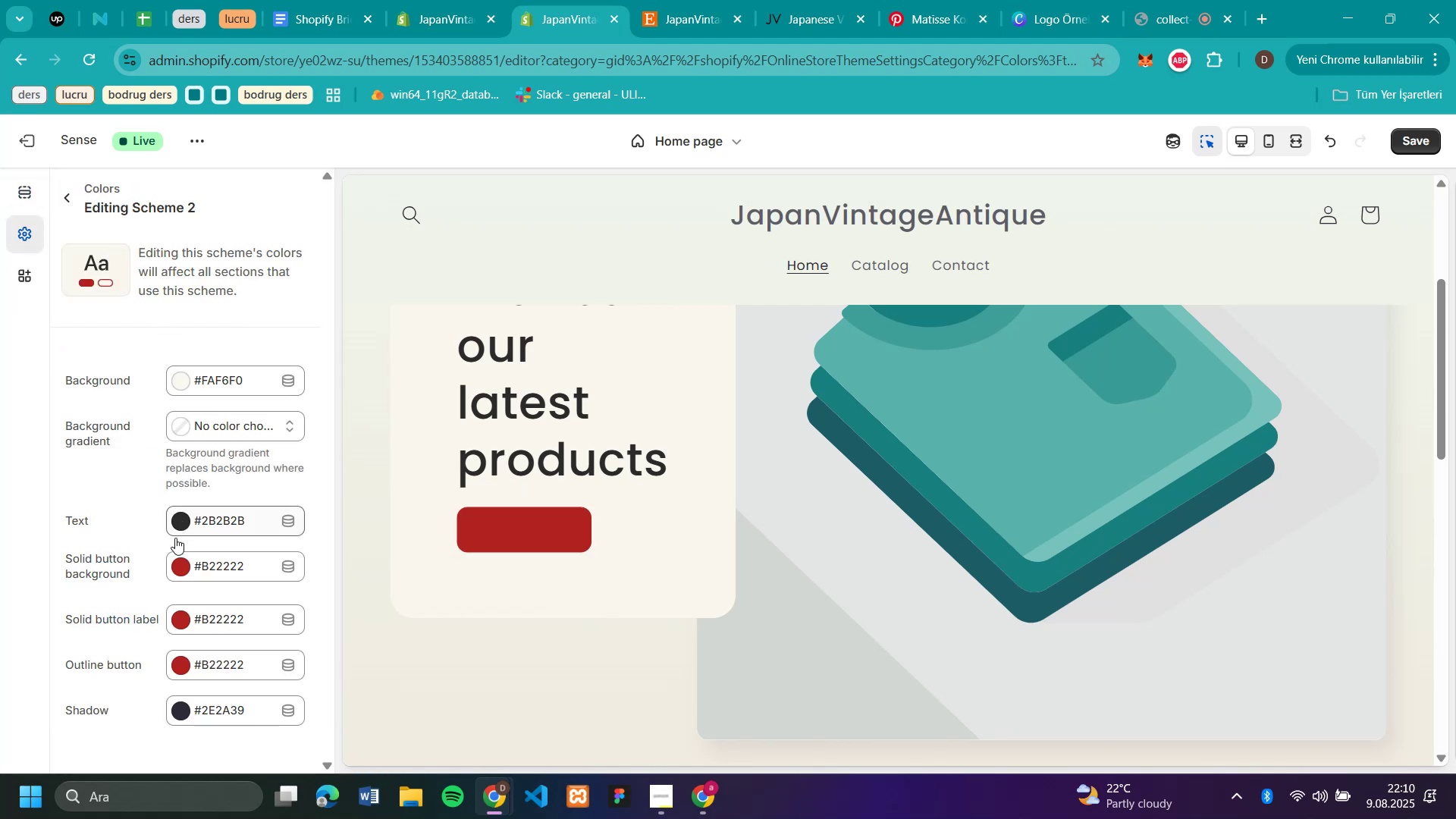 
left_click([10, 237])
 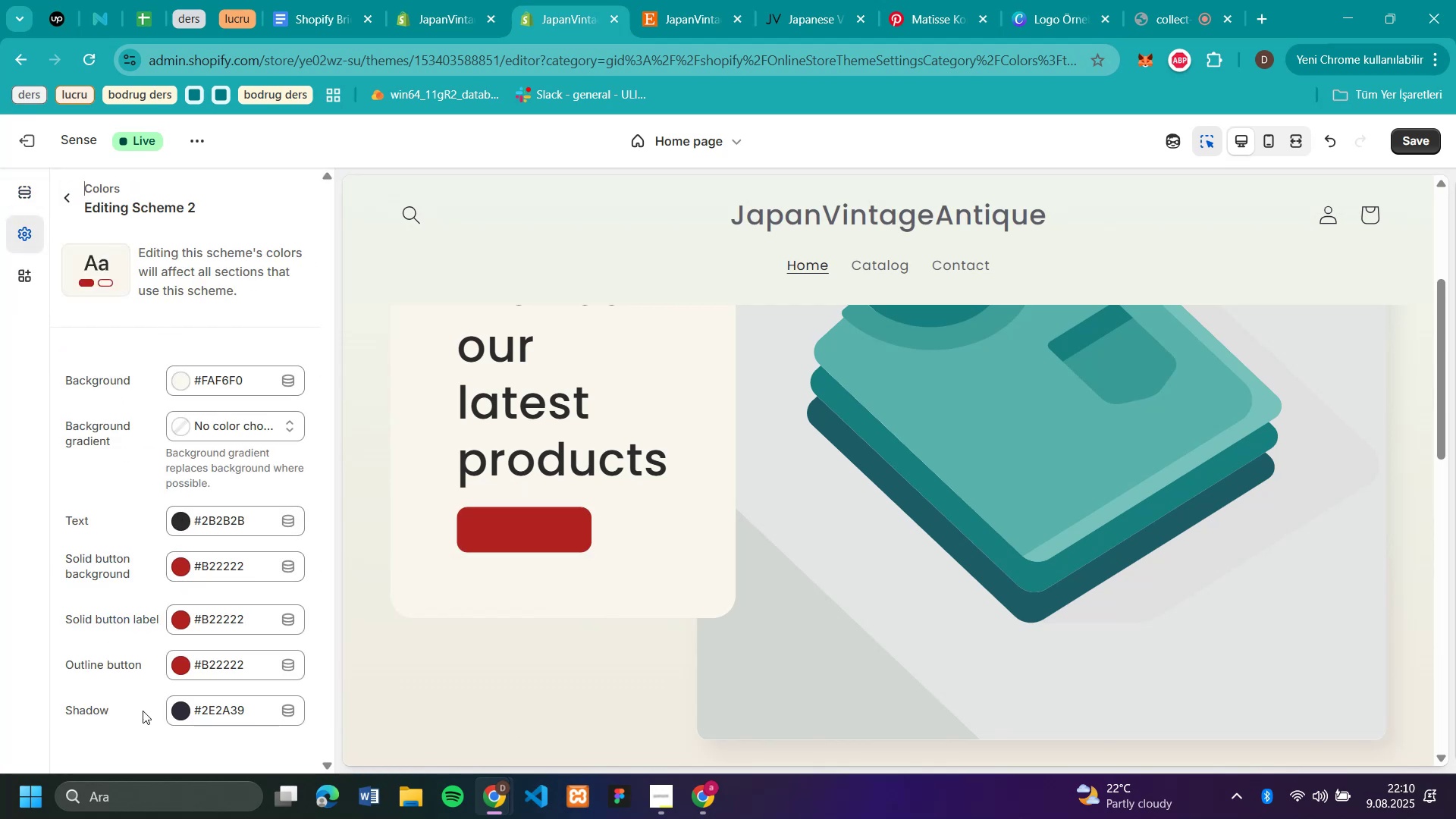 
wait(9.87)
 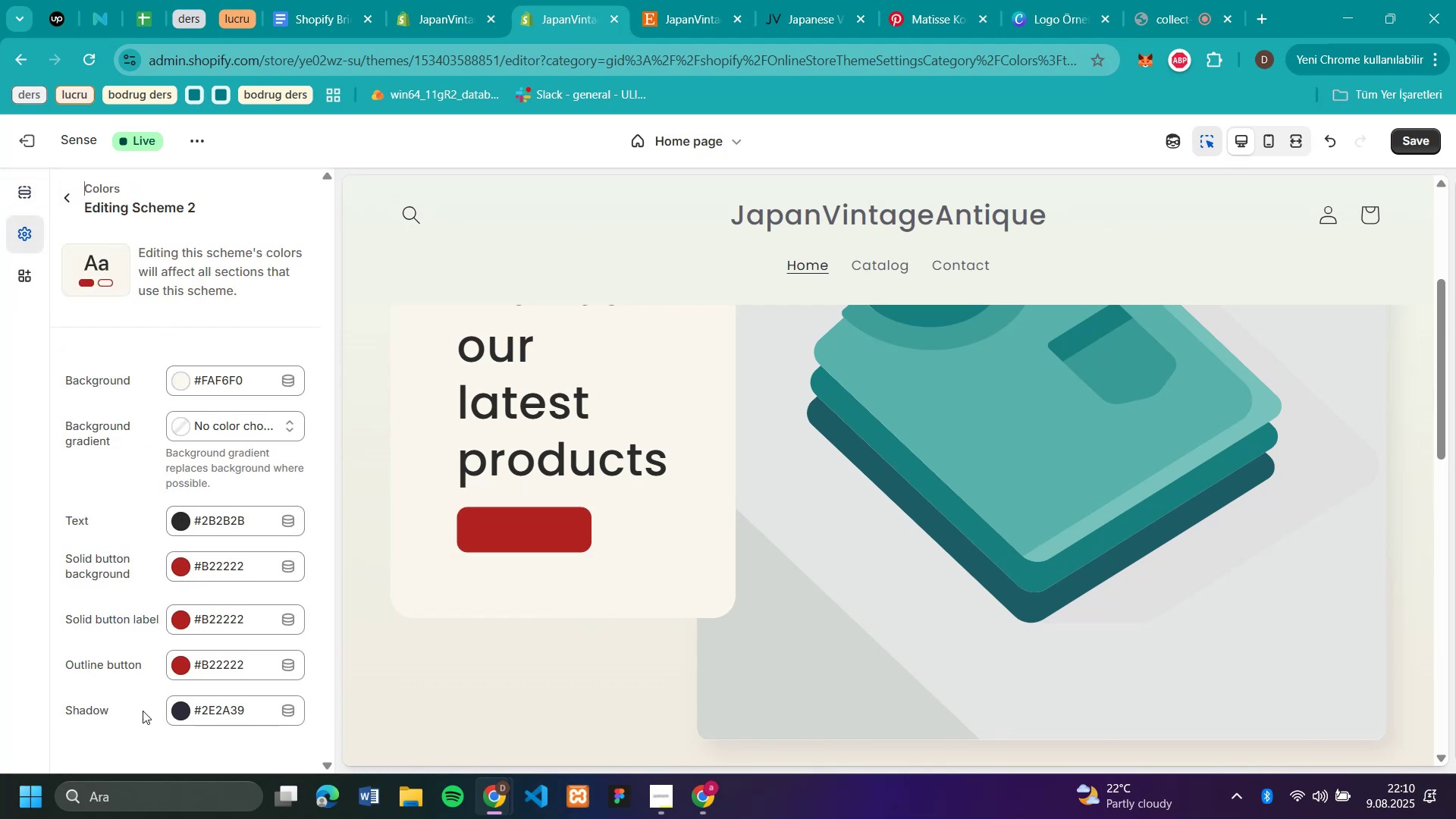 
left_click([67, 207])
 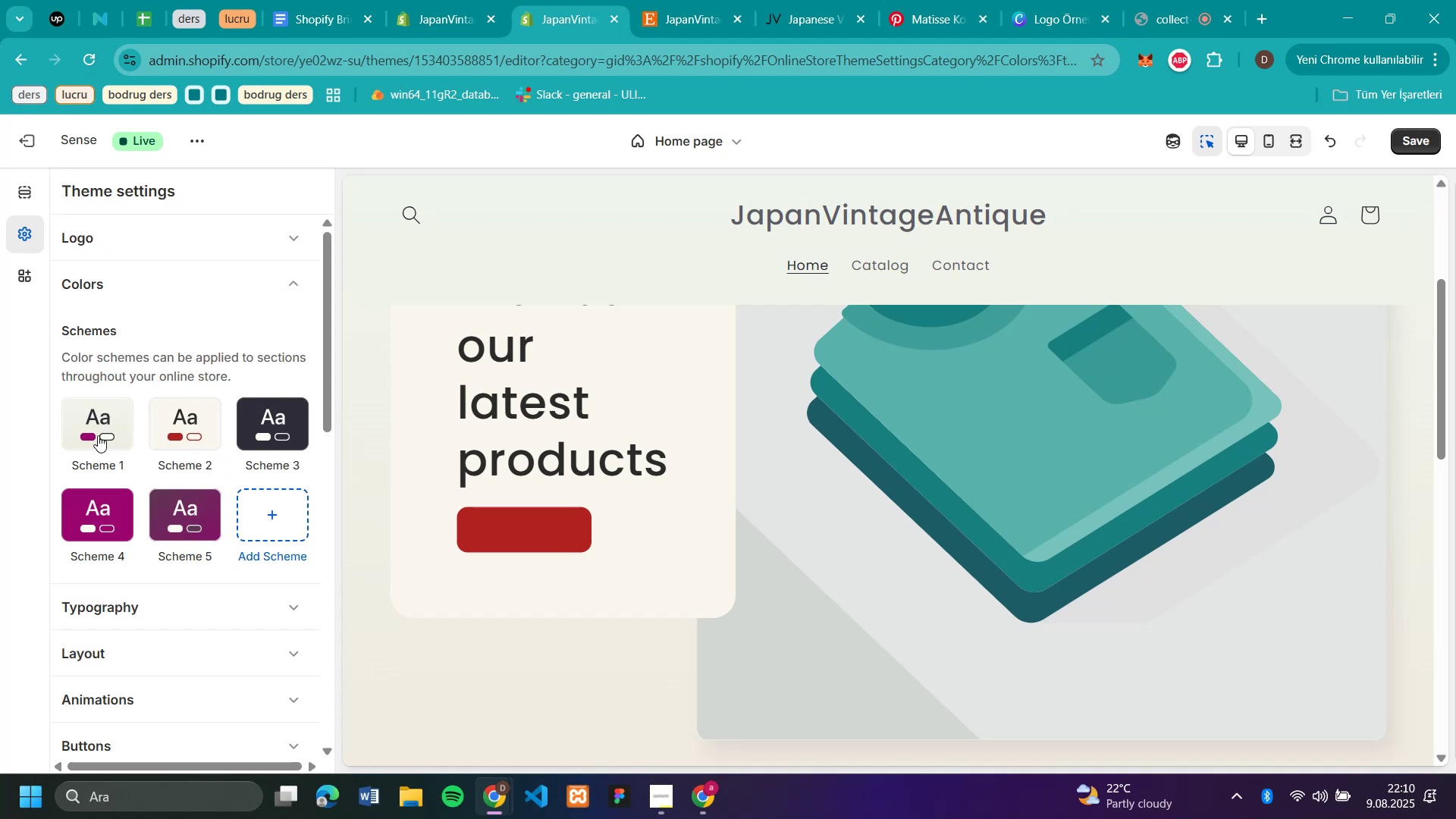 
mouse_move([247, 437])
 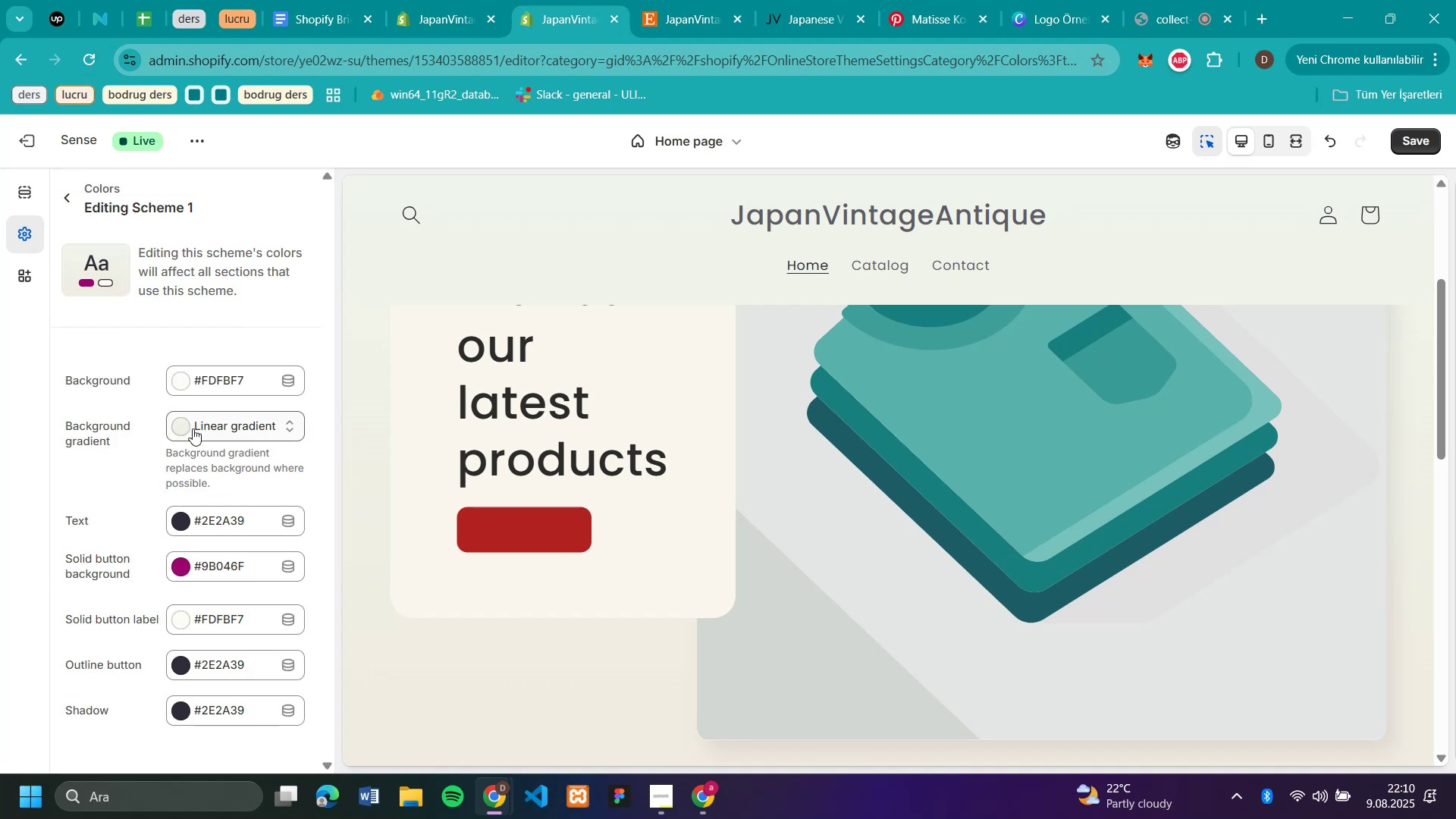 
left_click([98, 435])
 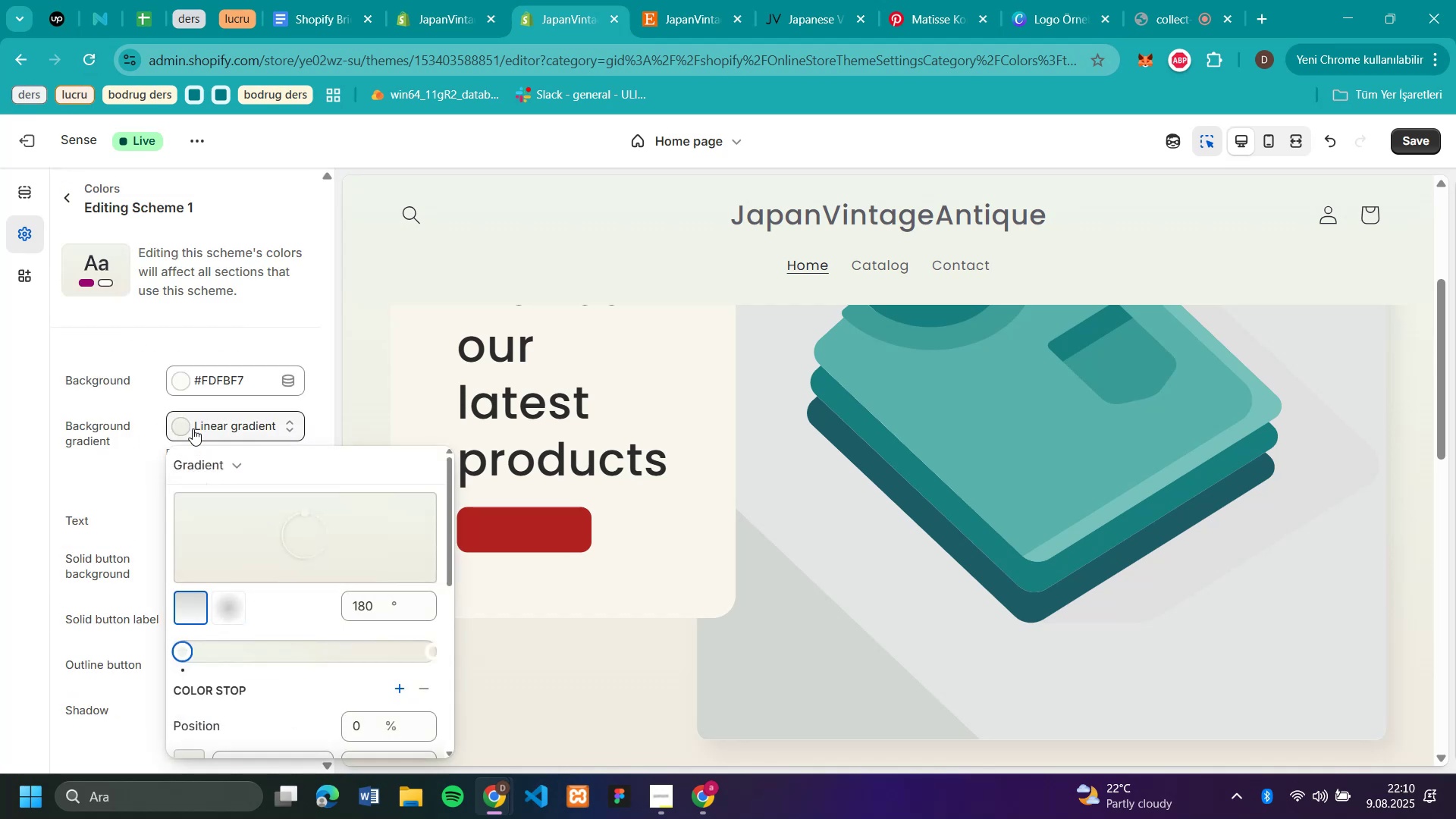 
left_click([193, 428])
 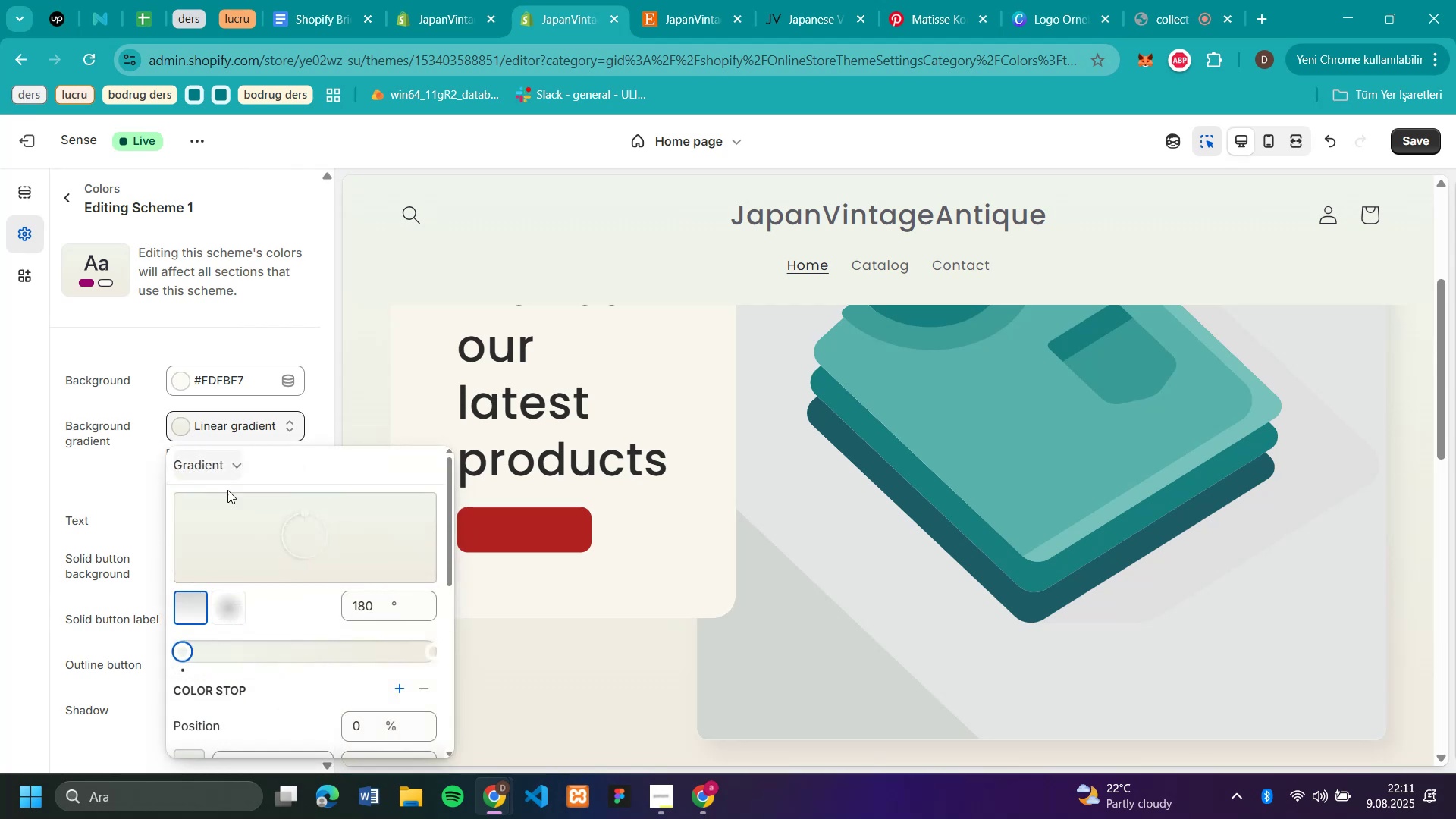 
left_click([193, 428])
 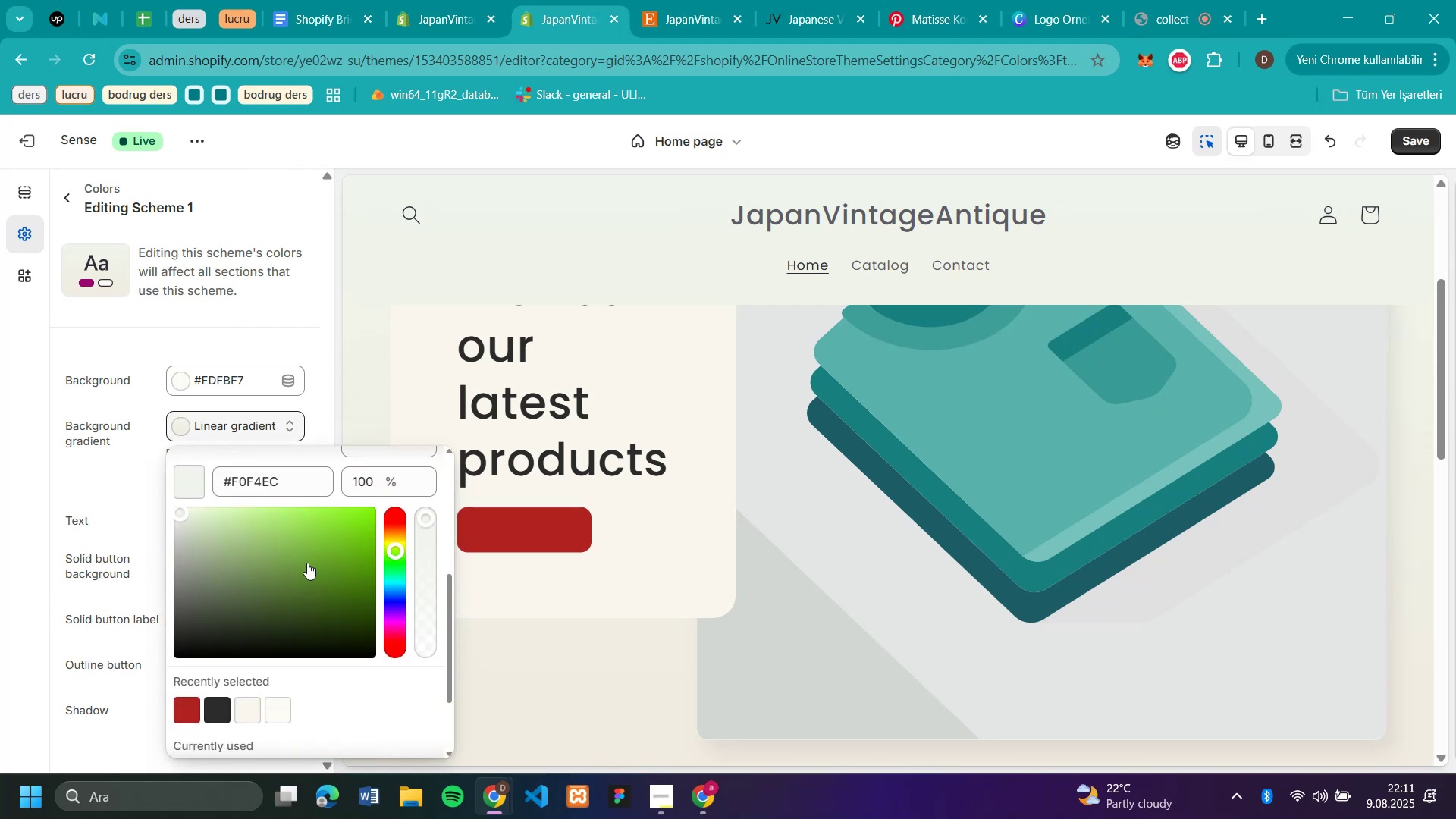 
left_click([193, 428])
 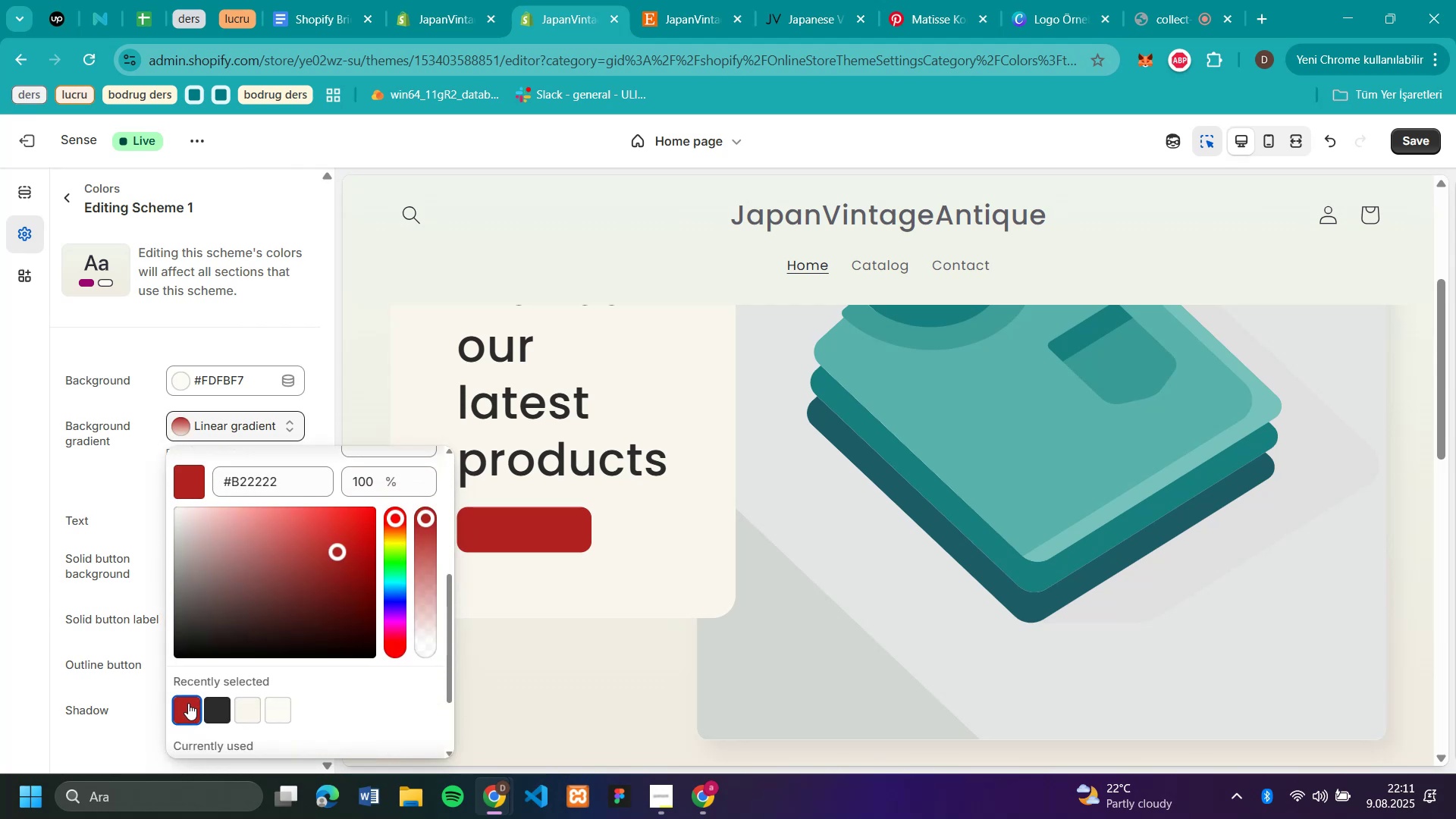 
scroll: coordinate [315, 554], scroll_direction: down, amount: 3.0
 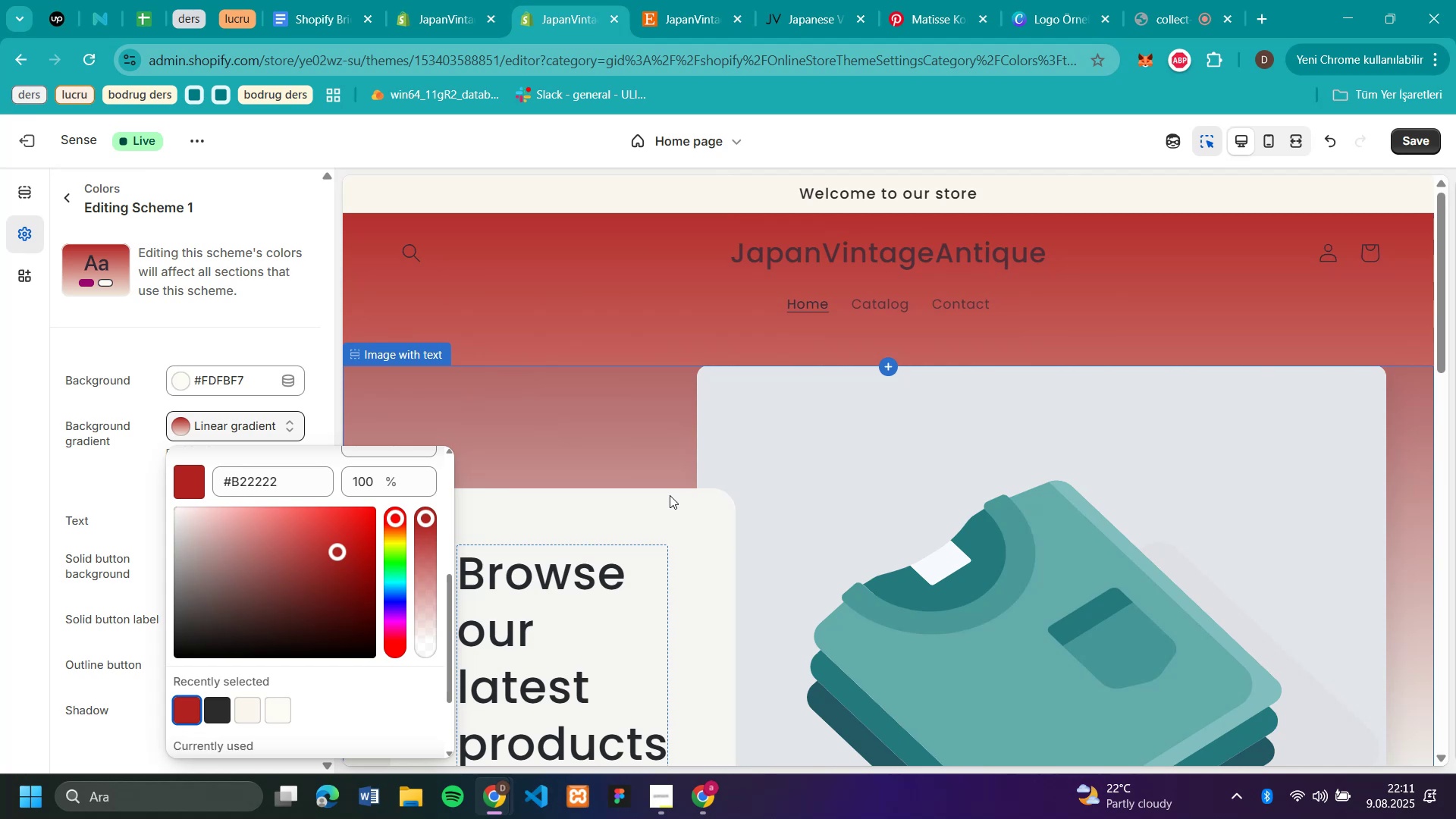 
scroll: coordinate [668, 497], scroll_direction: up, amount: 4.0
 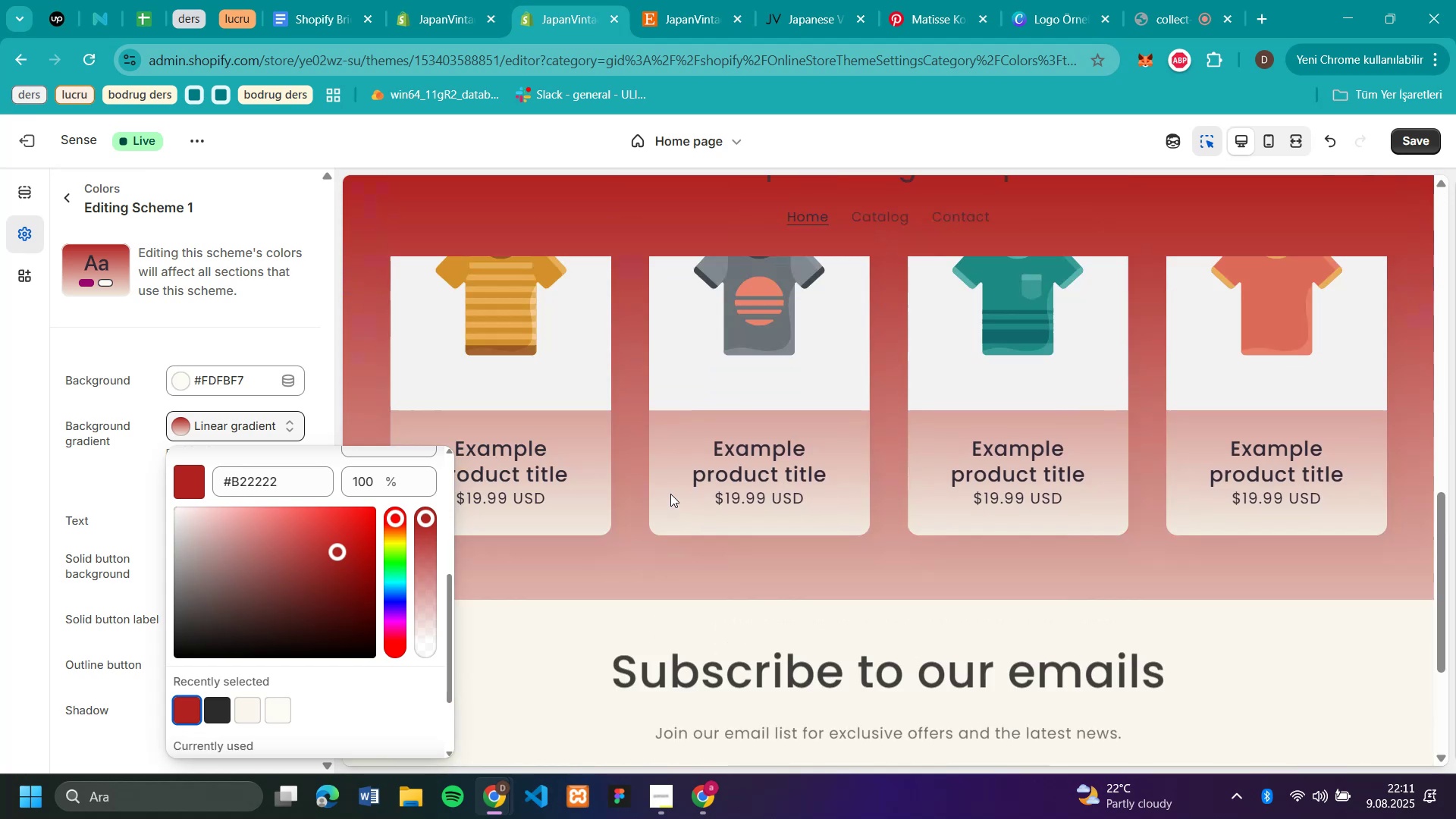 
scroll: coordinate [670, 494], scroll_direction: down, amount: 6.0
 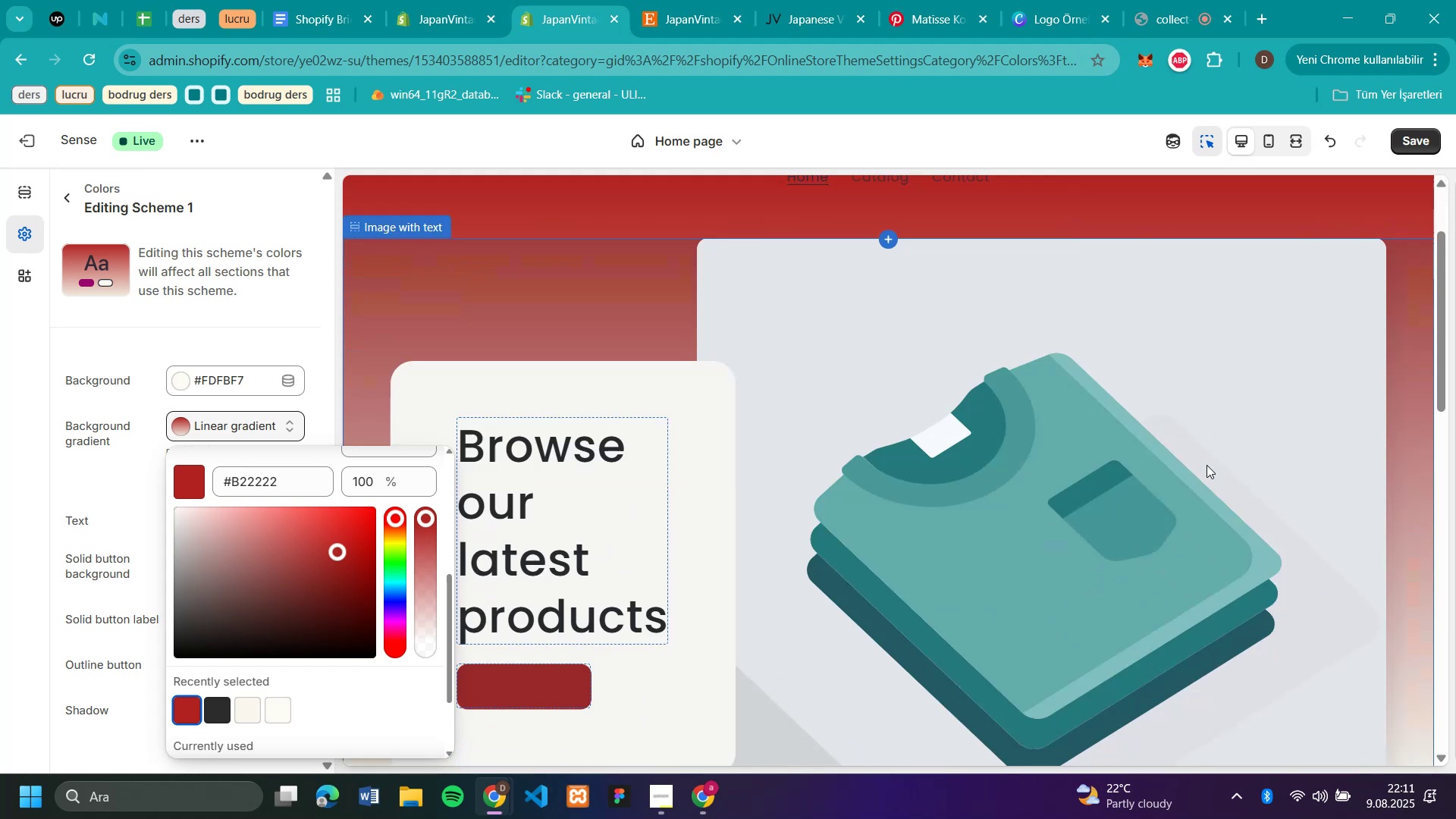 
scroll: coordinate [284, 581], scroll_direction: up, amount: 23.0
 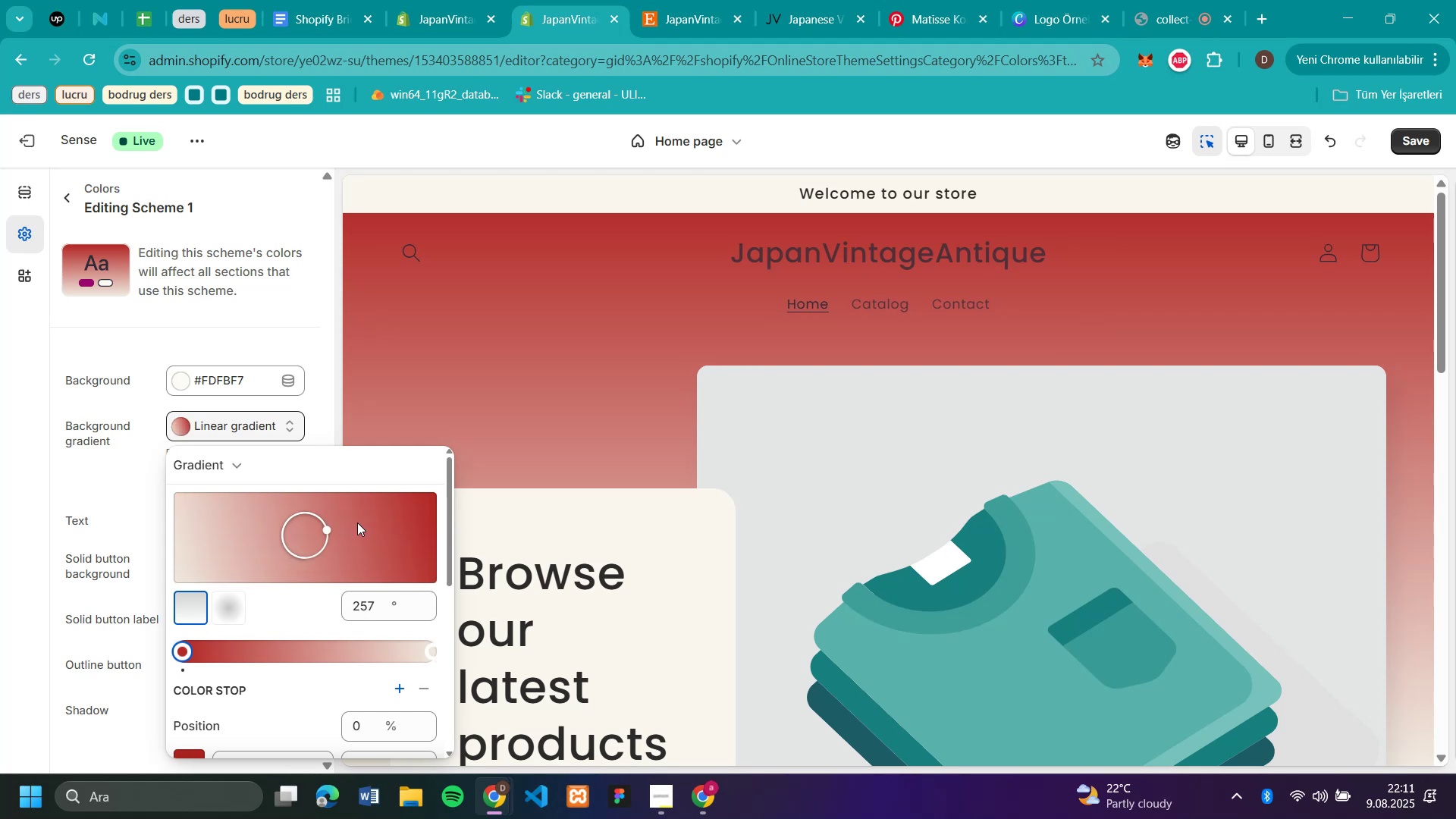 
left_click_drag(start_coordinate=[305, 516], to_coordinate=[287, 501])
 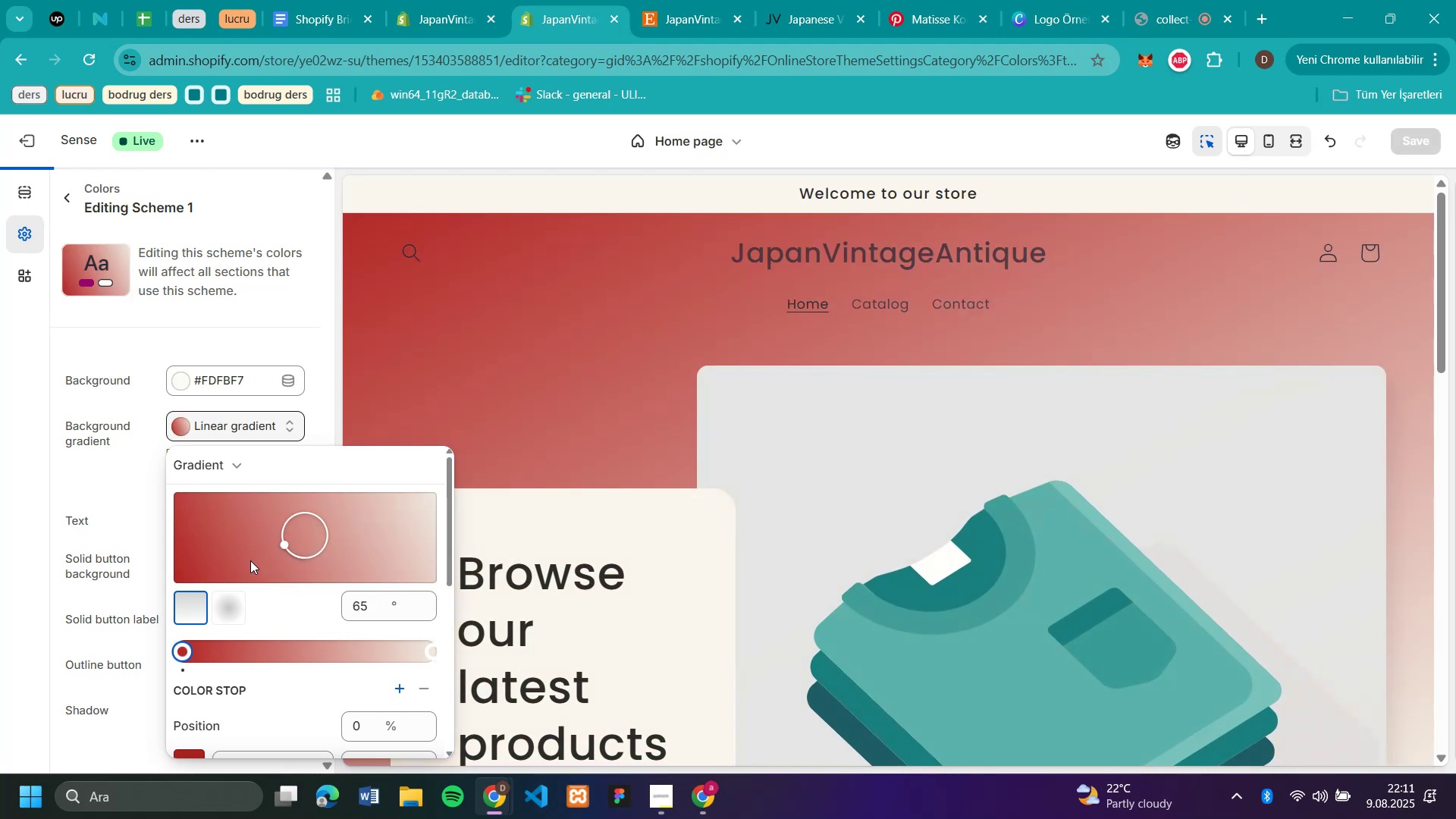 
left_click_drag(start_coordinate=[293, 524], to_coordinate=[250, 560])
 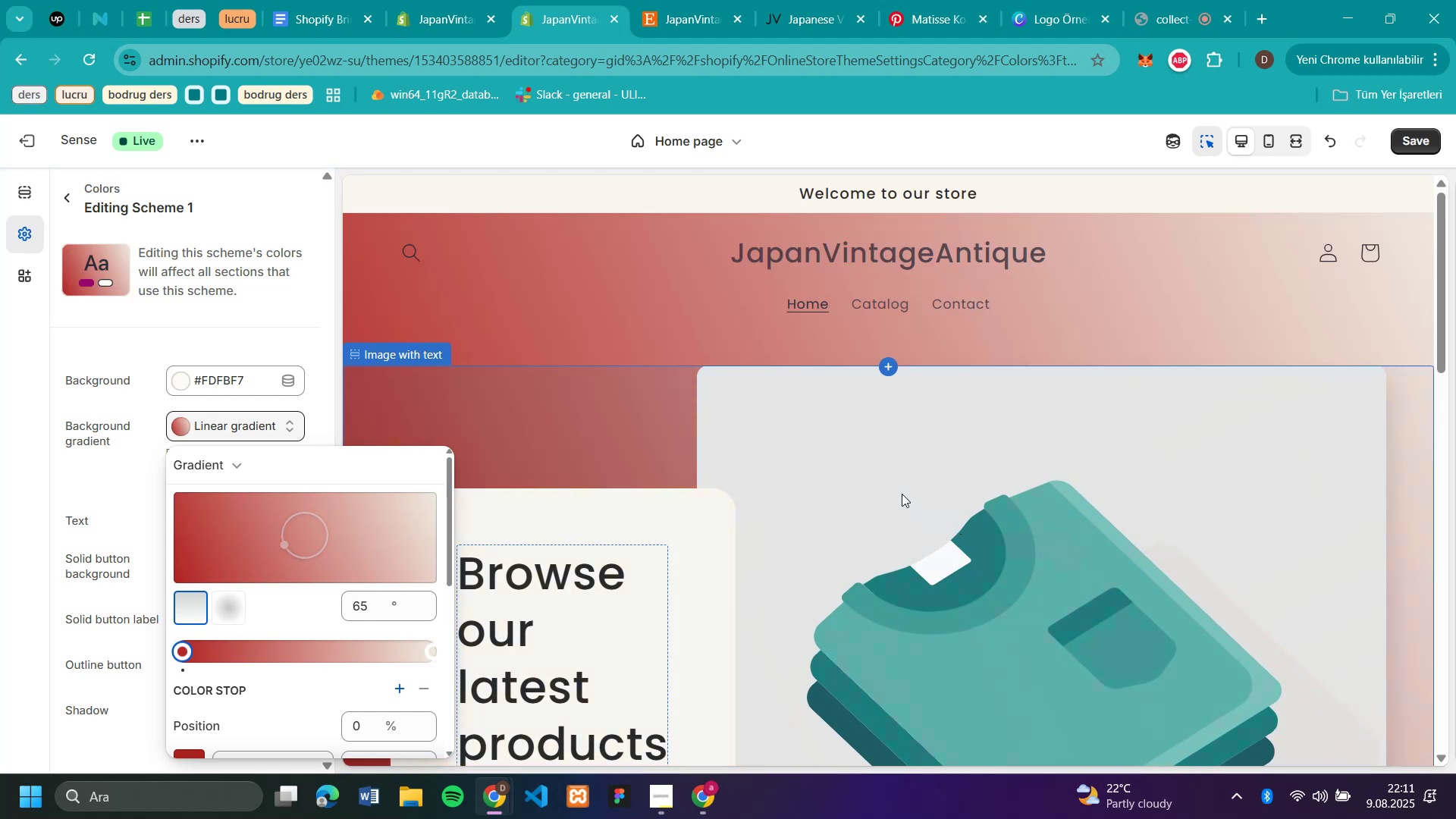 
scroll: coordinate [915, 504], scroll_direction: up, amount: 6.0
 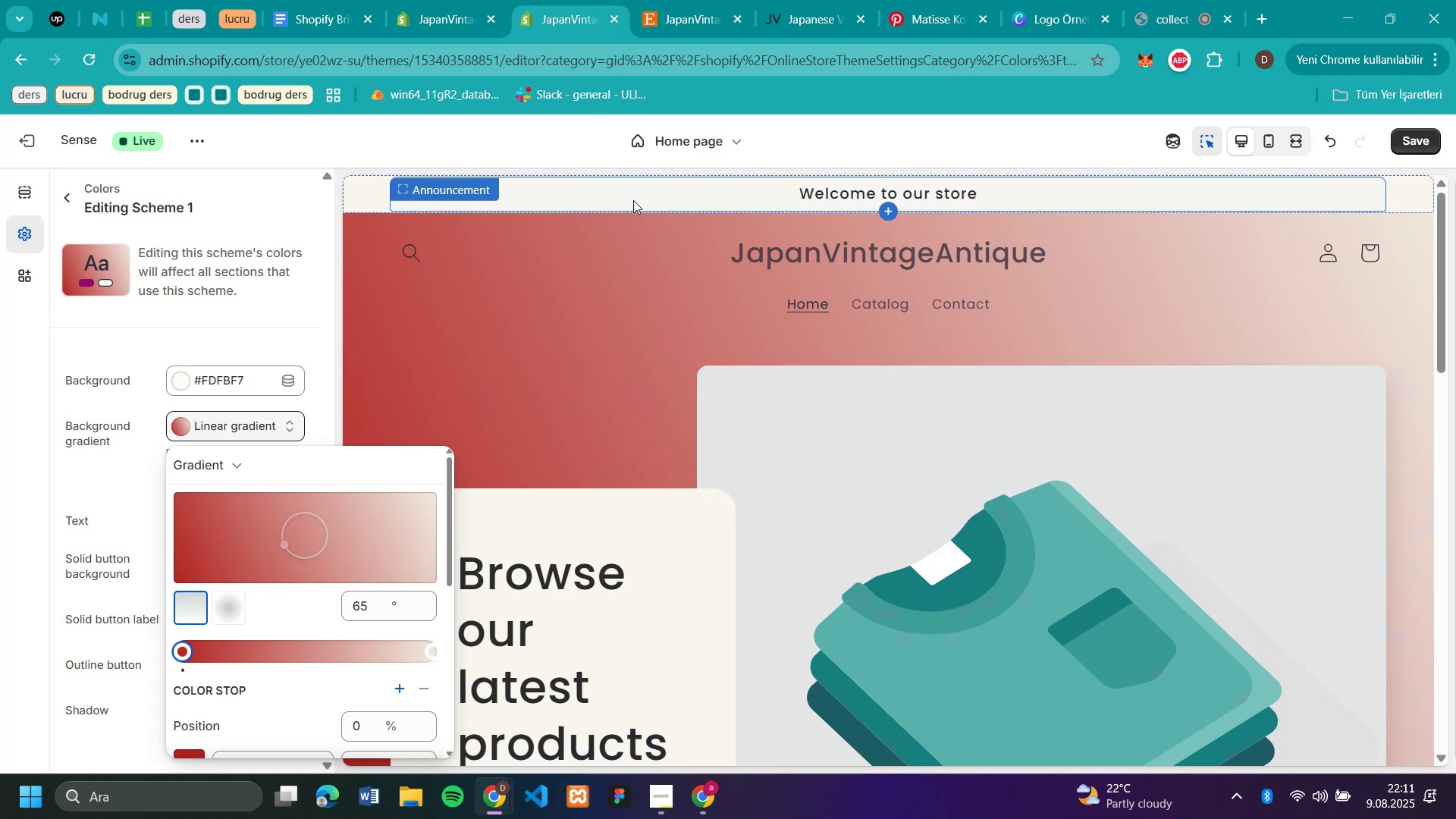 
wait(8.03)
 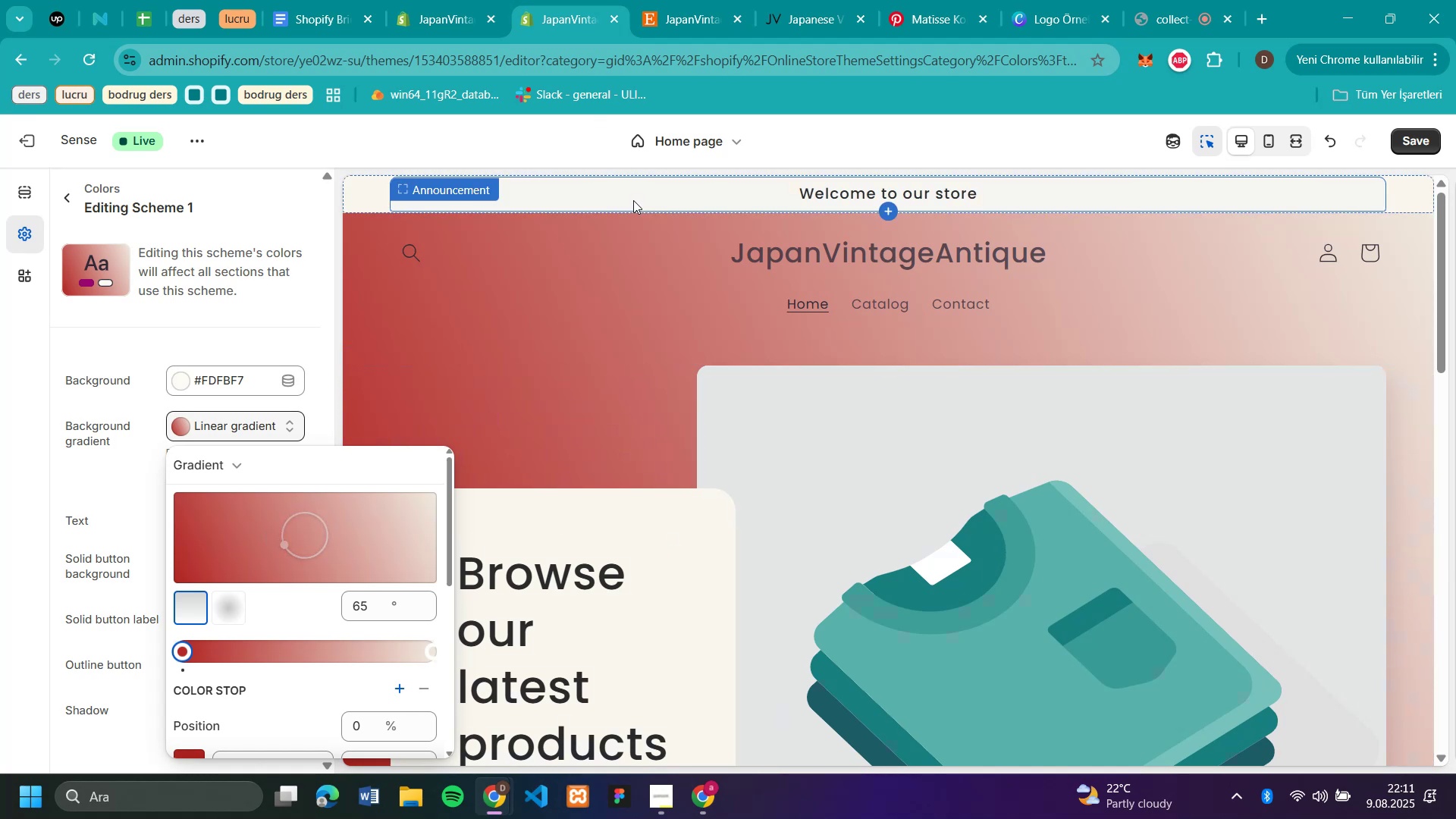 
left_click_drag(start_coordinate=[279, 541], to_coordinate=[268, 510])
 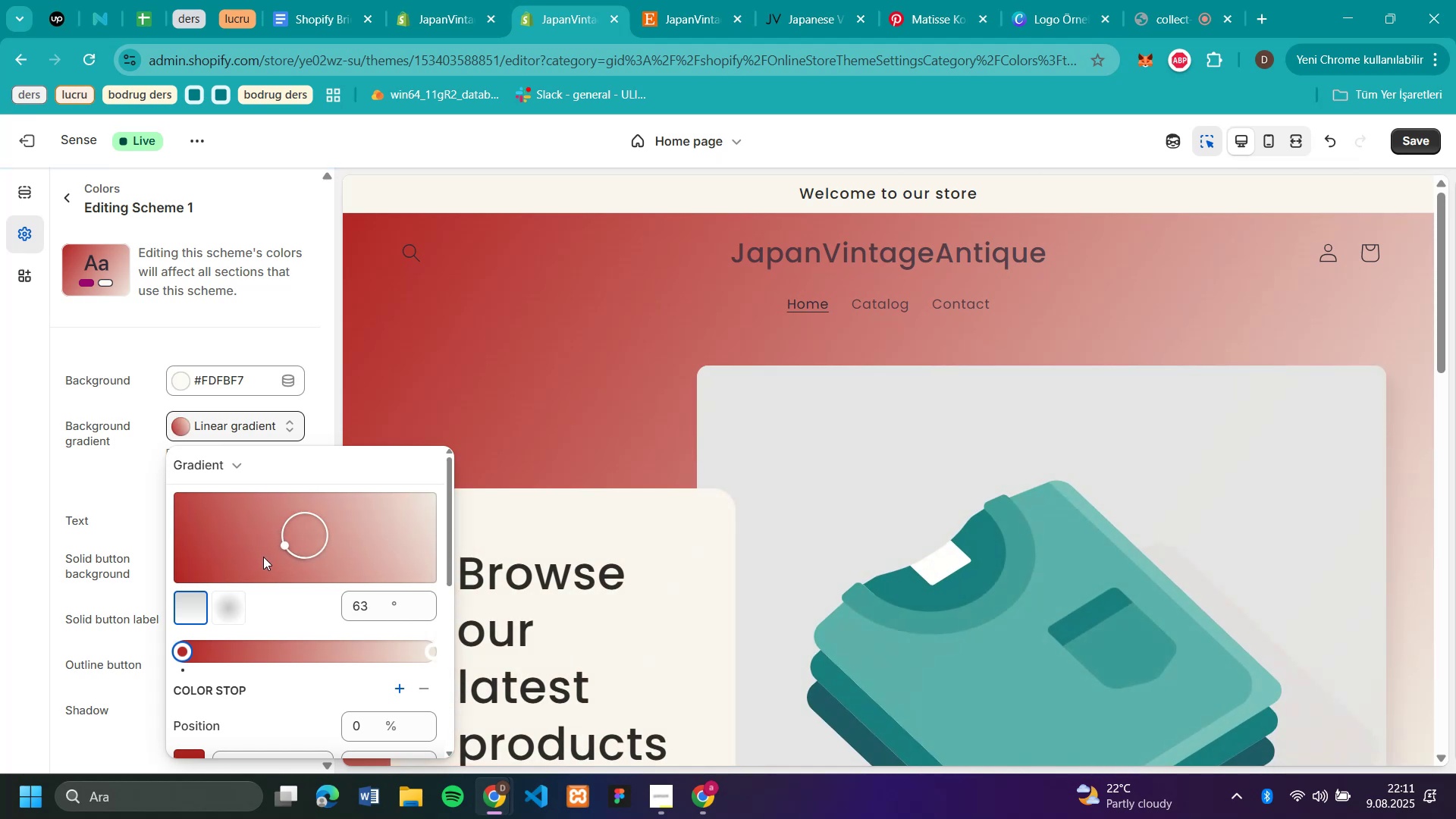 
left_click_drag(start_coordinate=[280, 521], to_coordinate=[263, 557])
 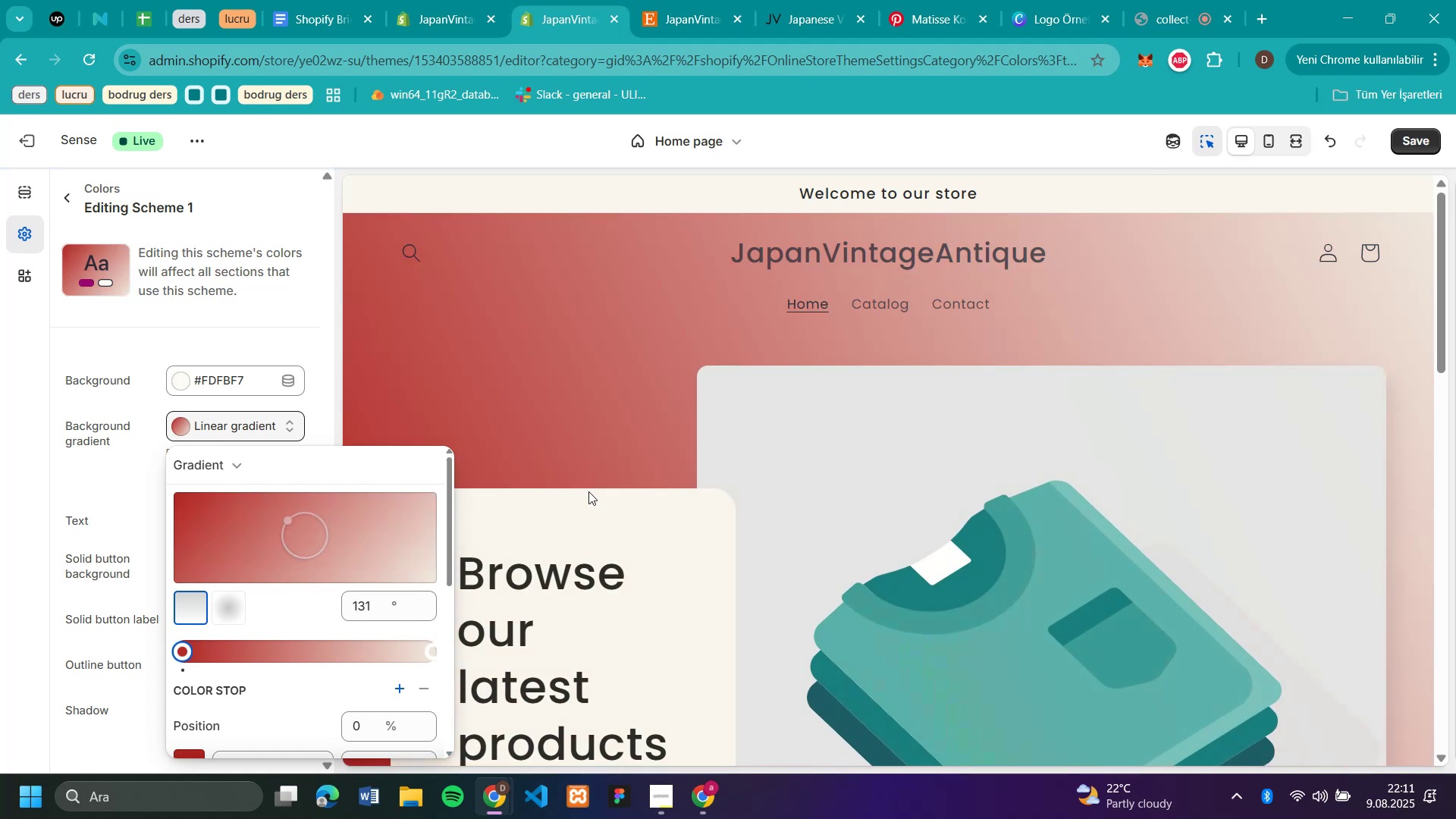 
left_click_drag(start_coordinate=[280, 548], to_coordinate=[254, 491])
 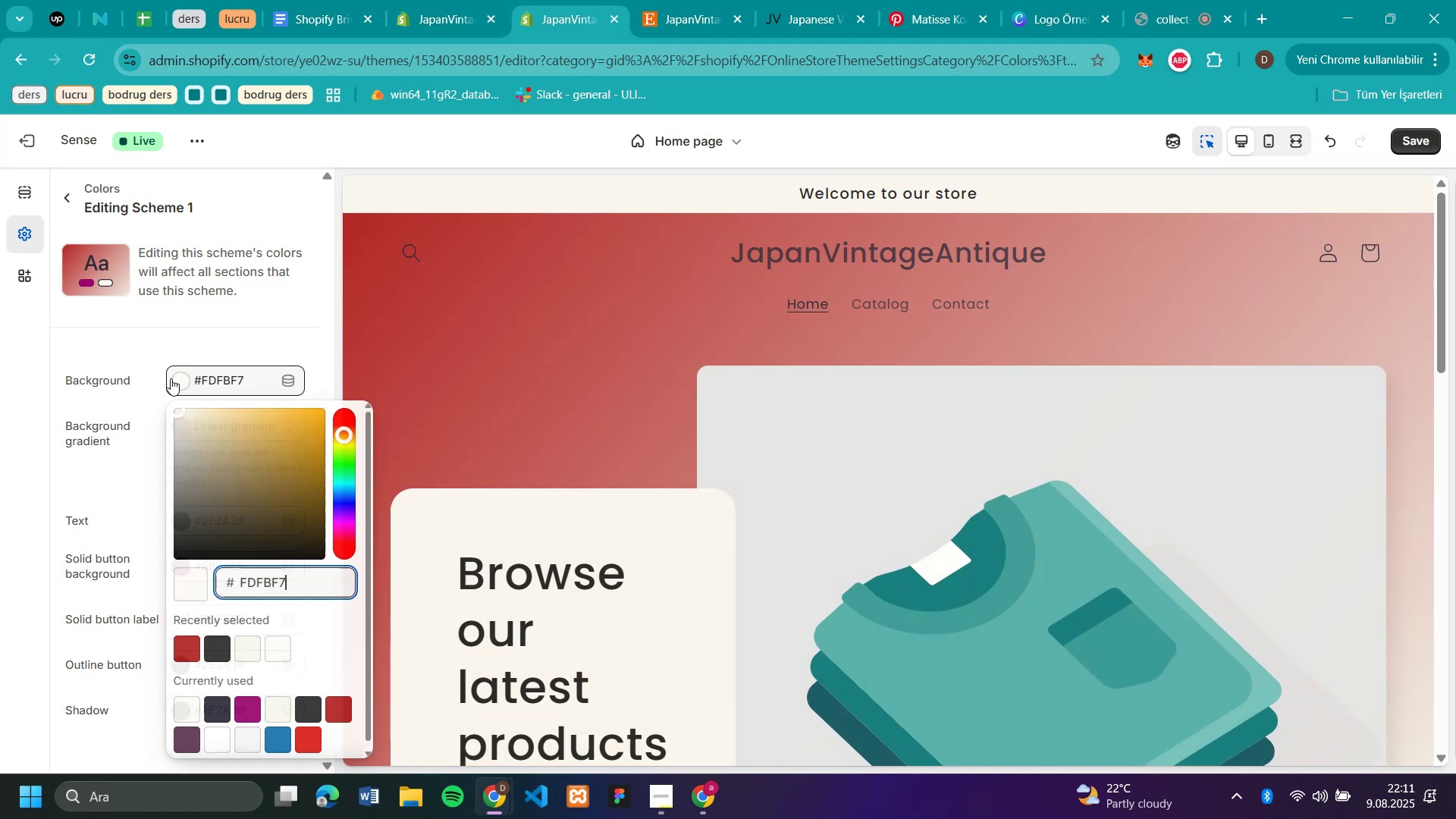 
wait(7.37)
 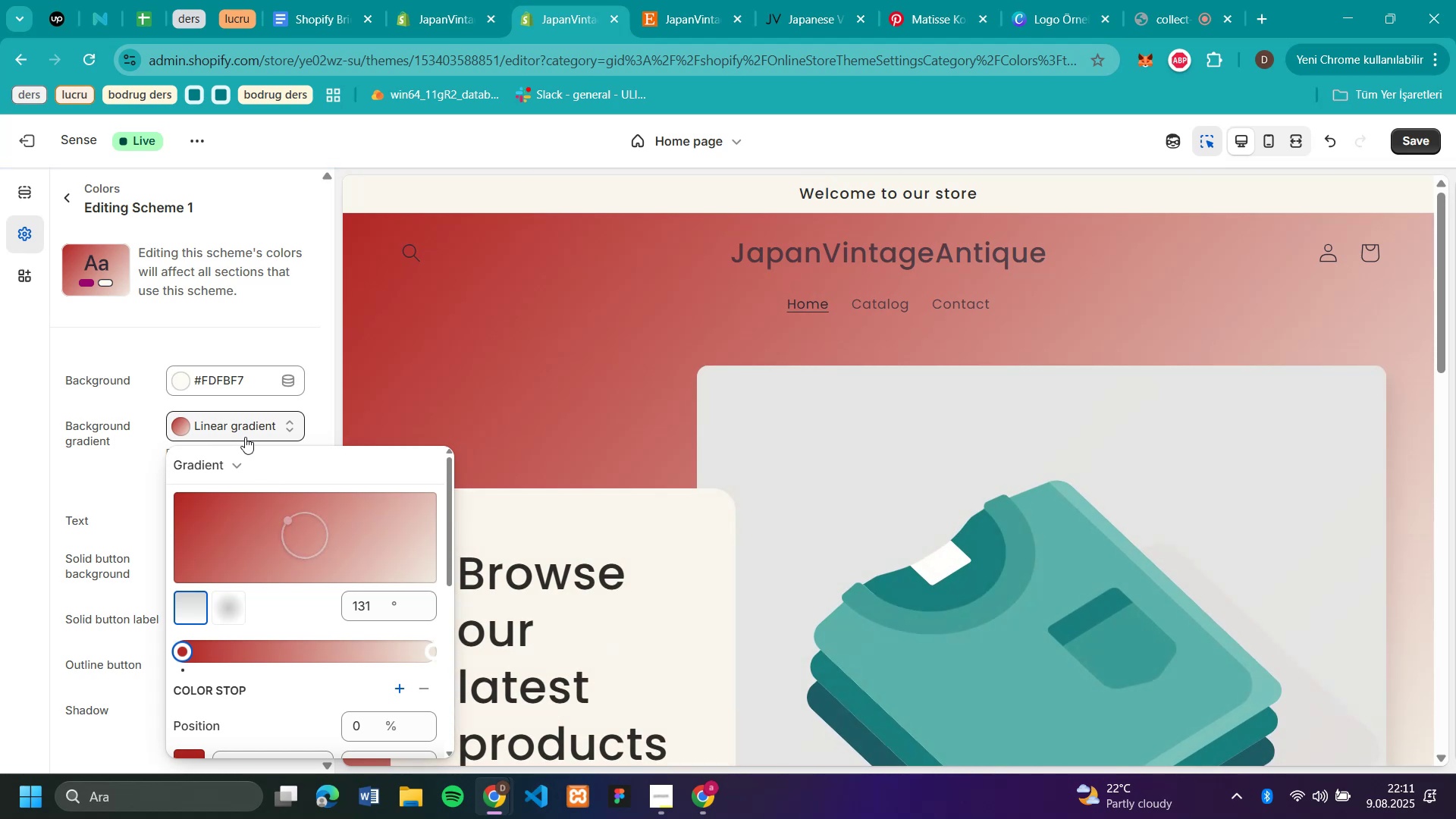 
left_click([171, 378])
 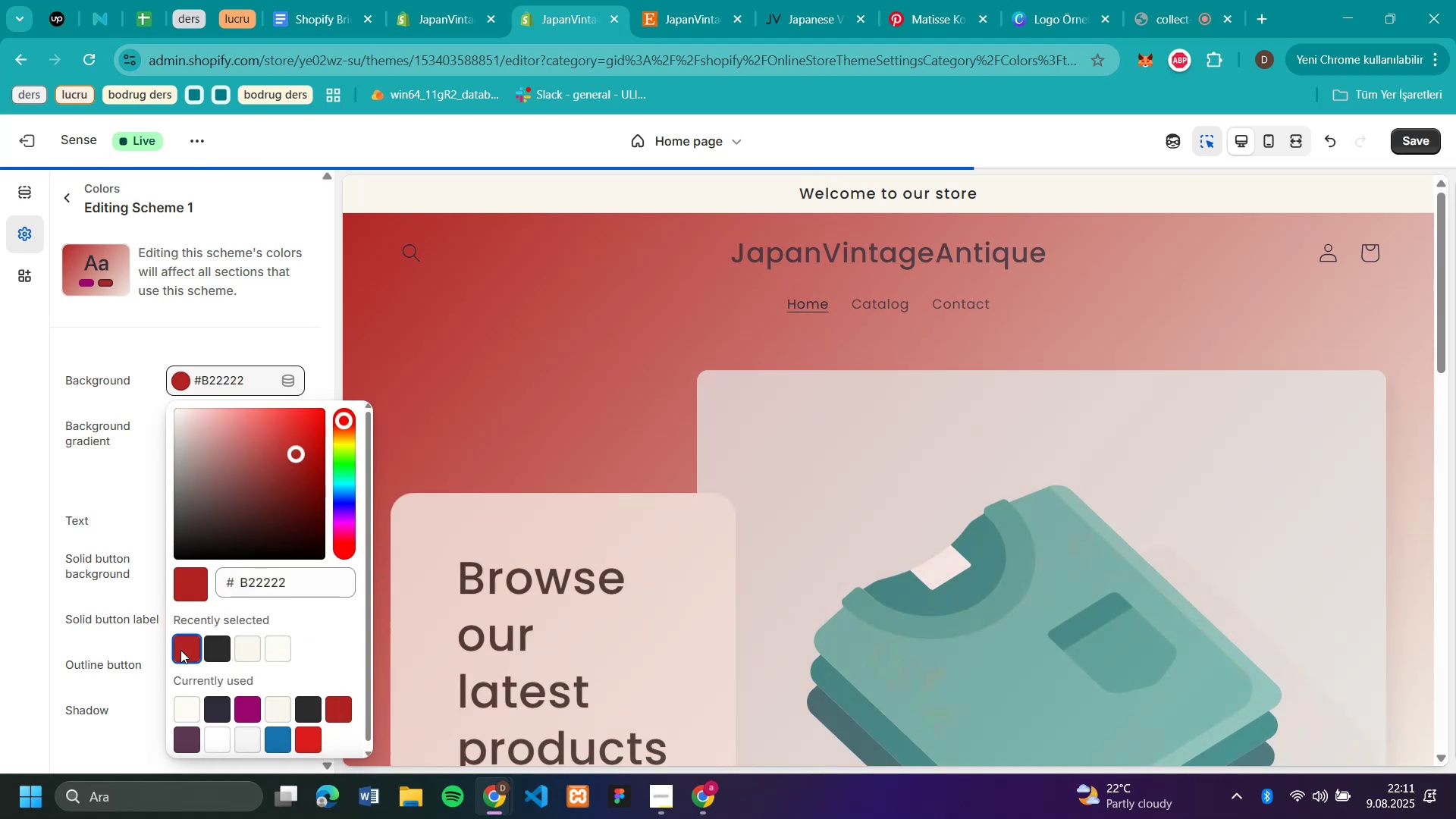 
left_click([180, 650])
 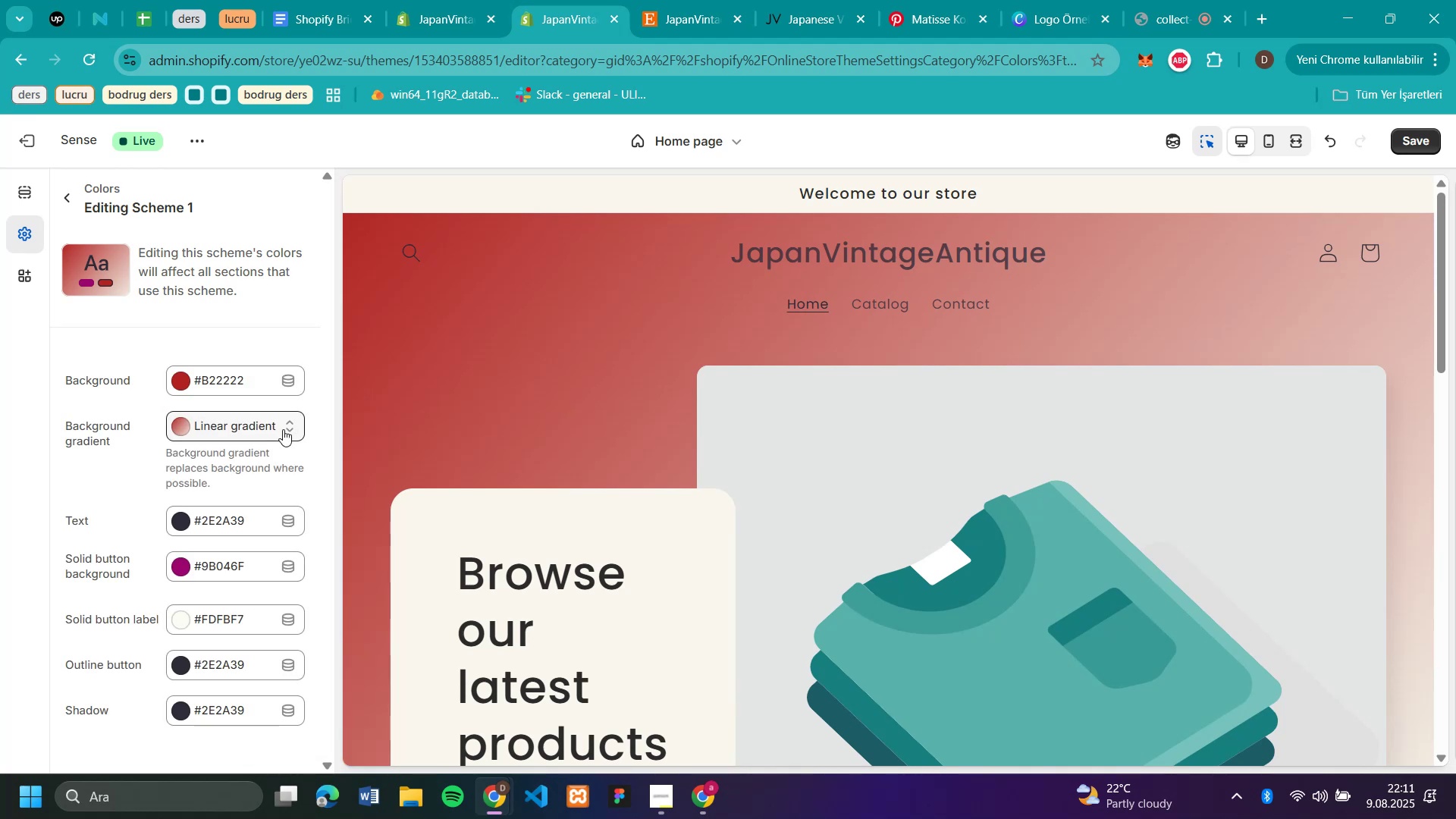 
left_click([133, 395])
 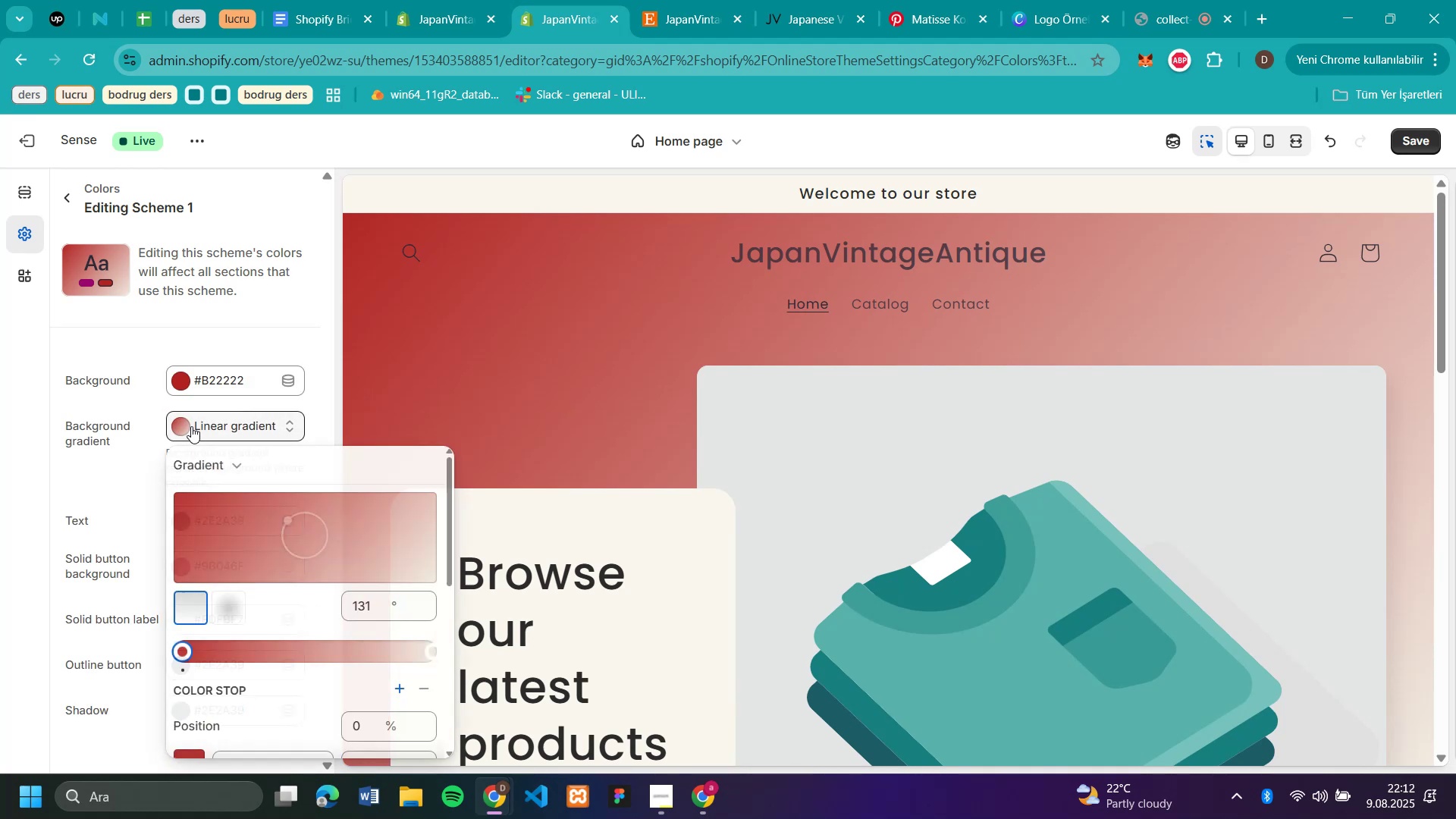 
left_click([283, 429])
 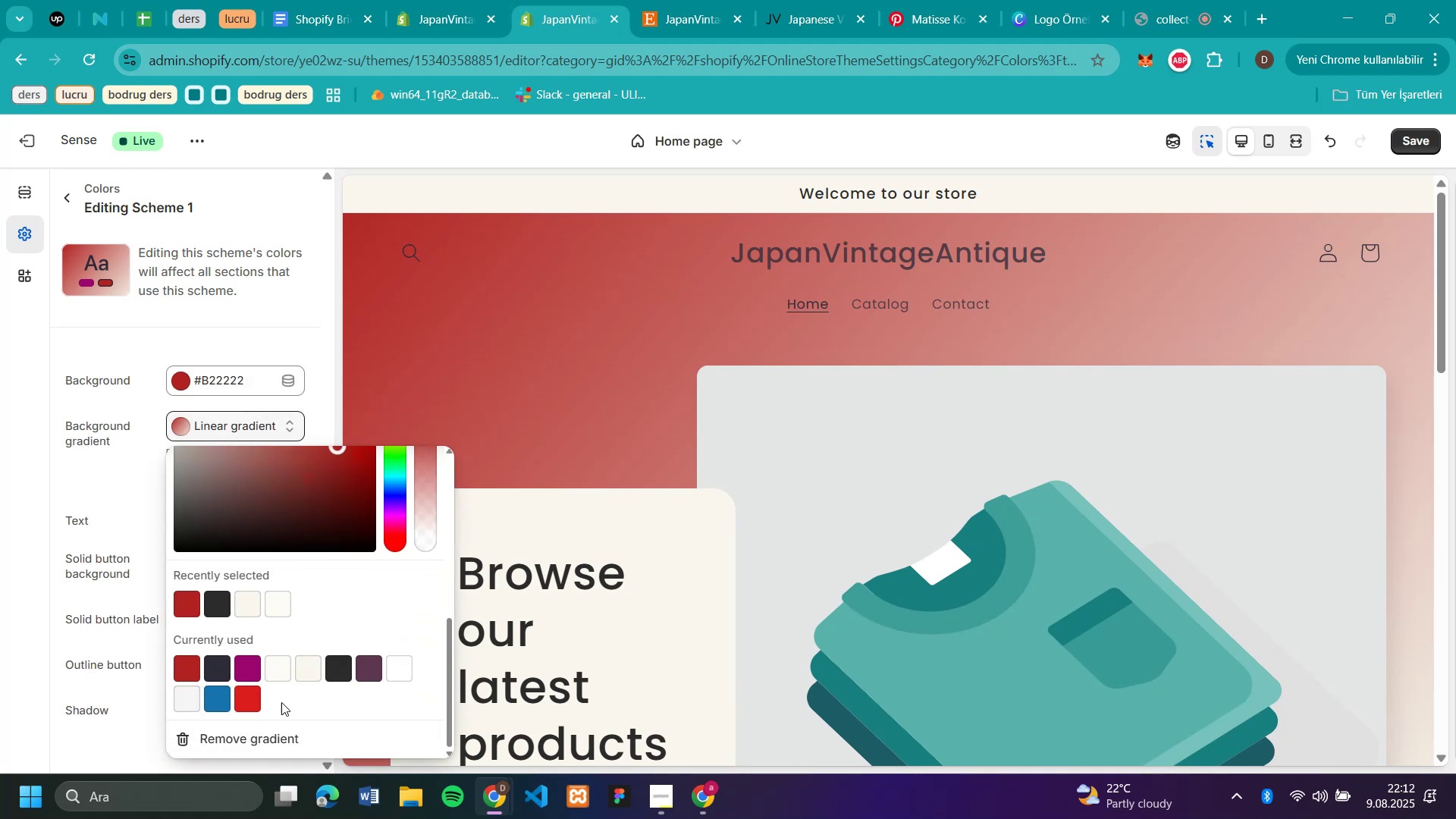 
left_click([191, 426])
 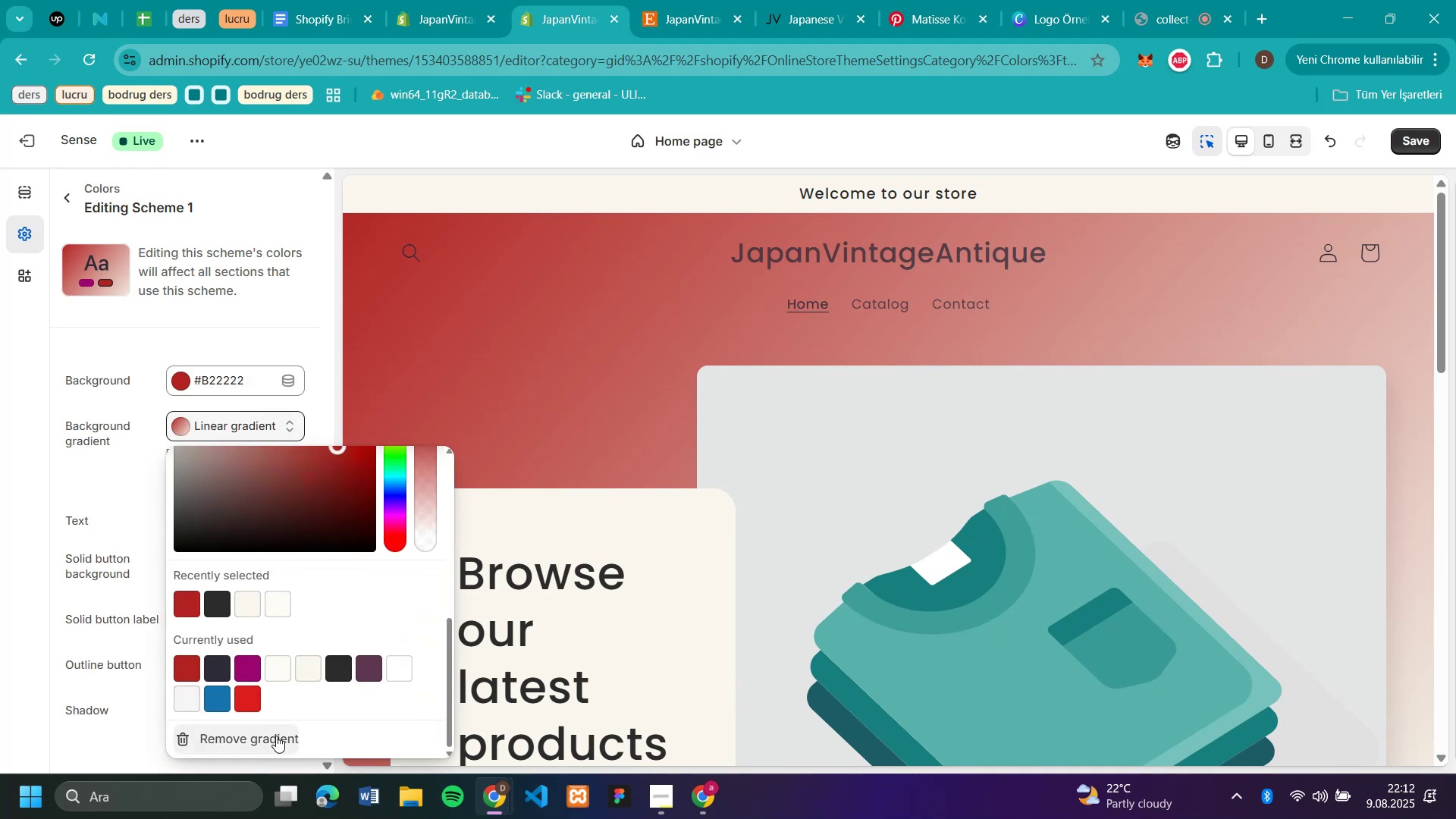 
double_click([191, 426])
 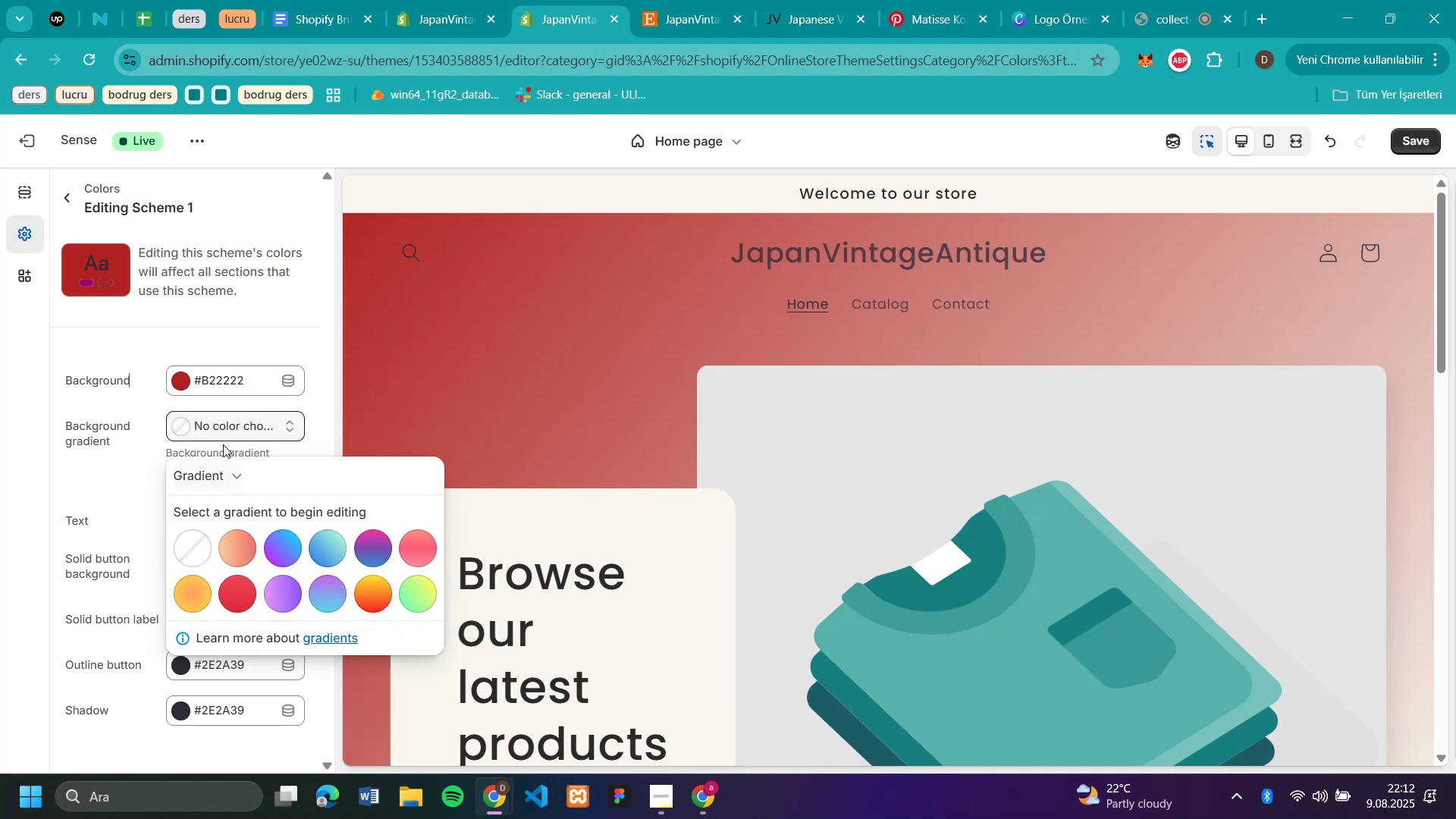 
scroll: coordinate [293, 595], scroll_direction: down, amount: 10.0
 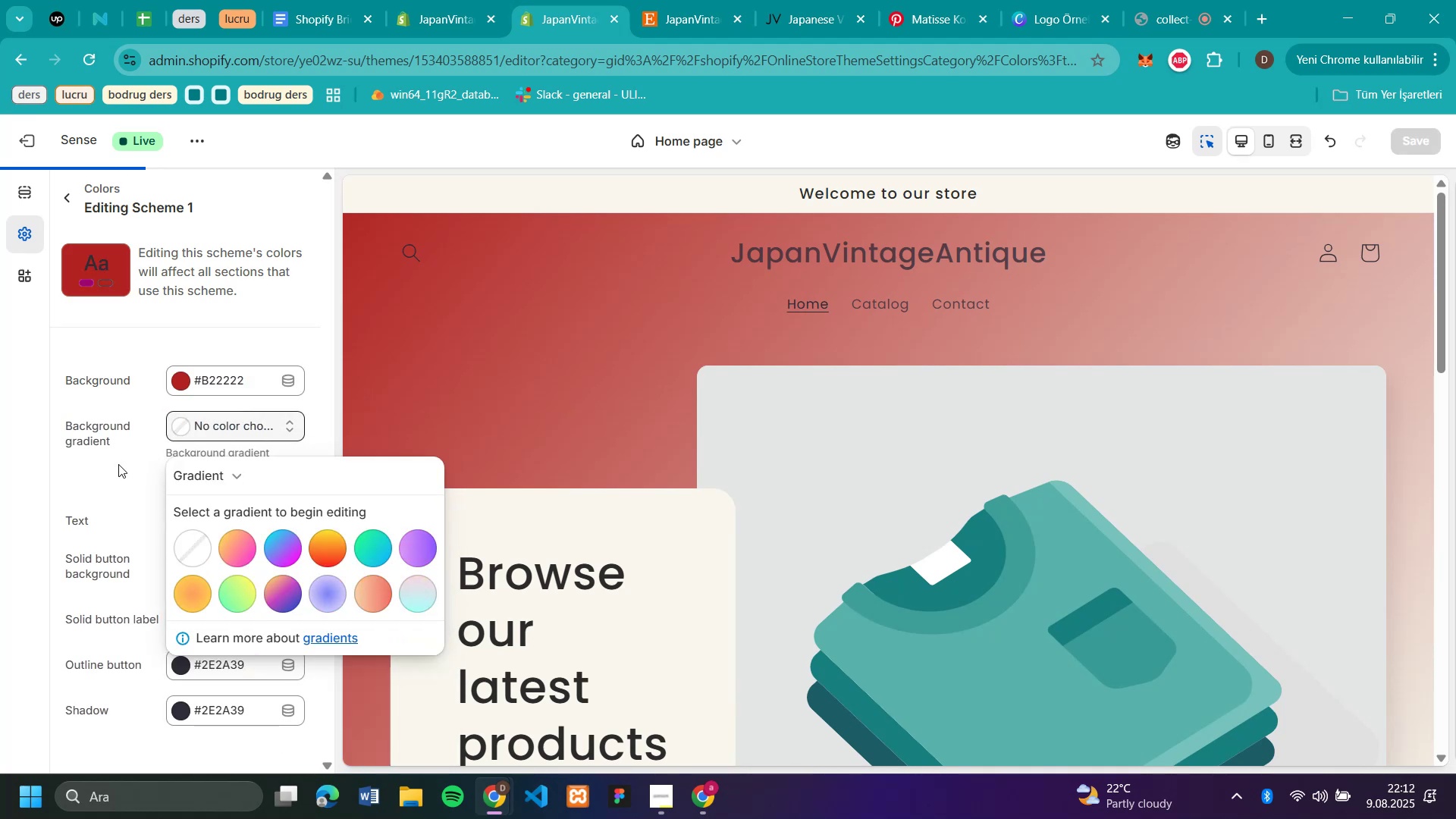 
left_click([276, 736])
 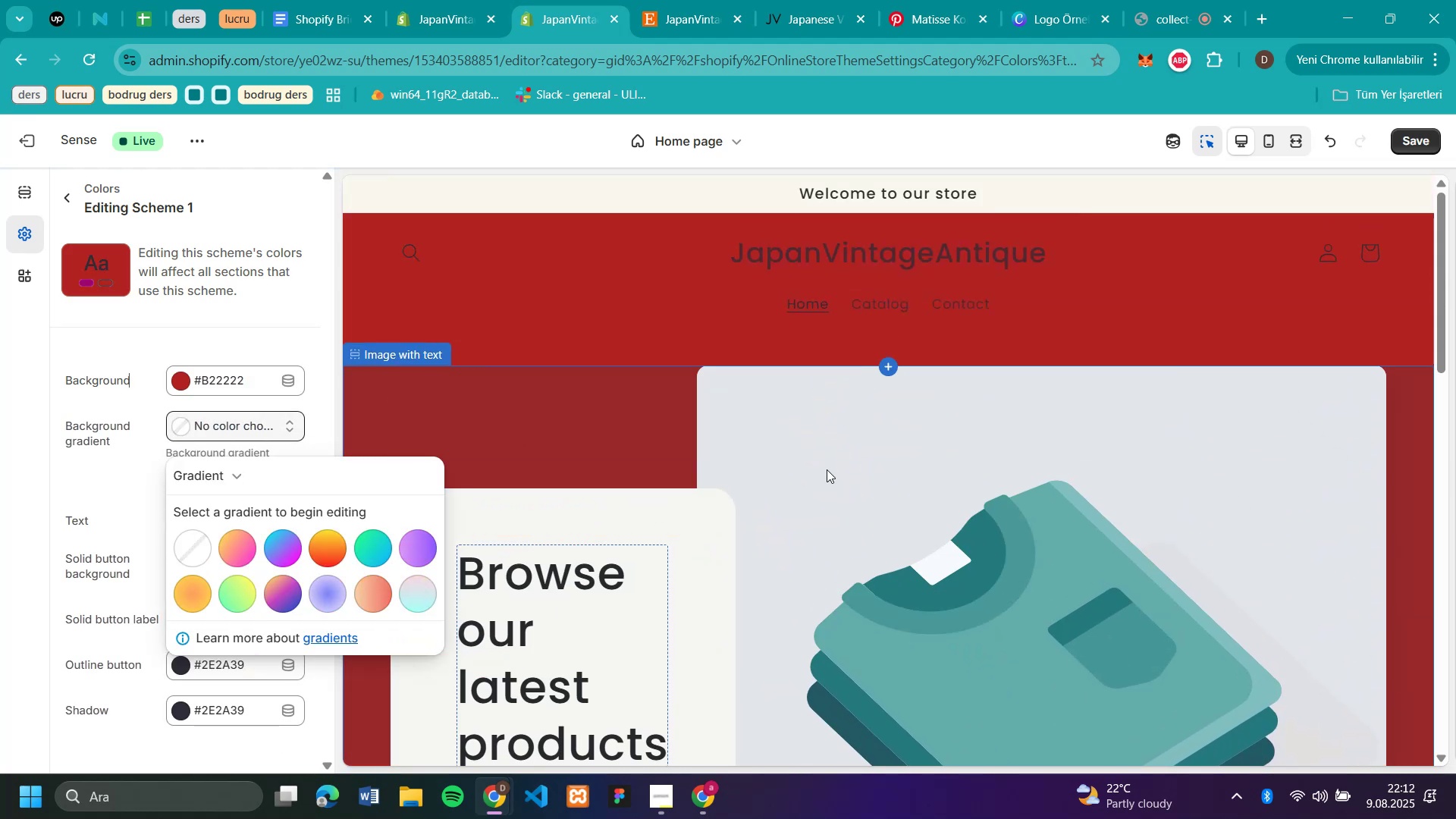 
scroll: coordinate [827, 471], scroll_direction: down, amount: 5.0
 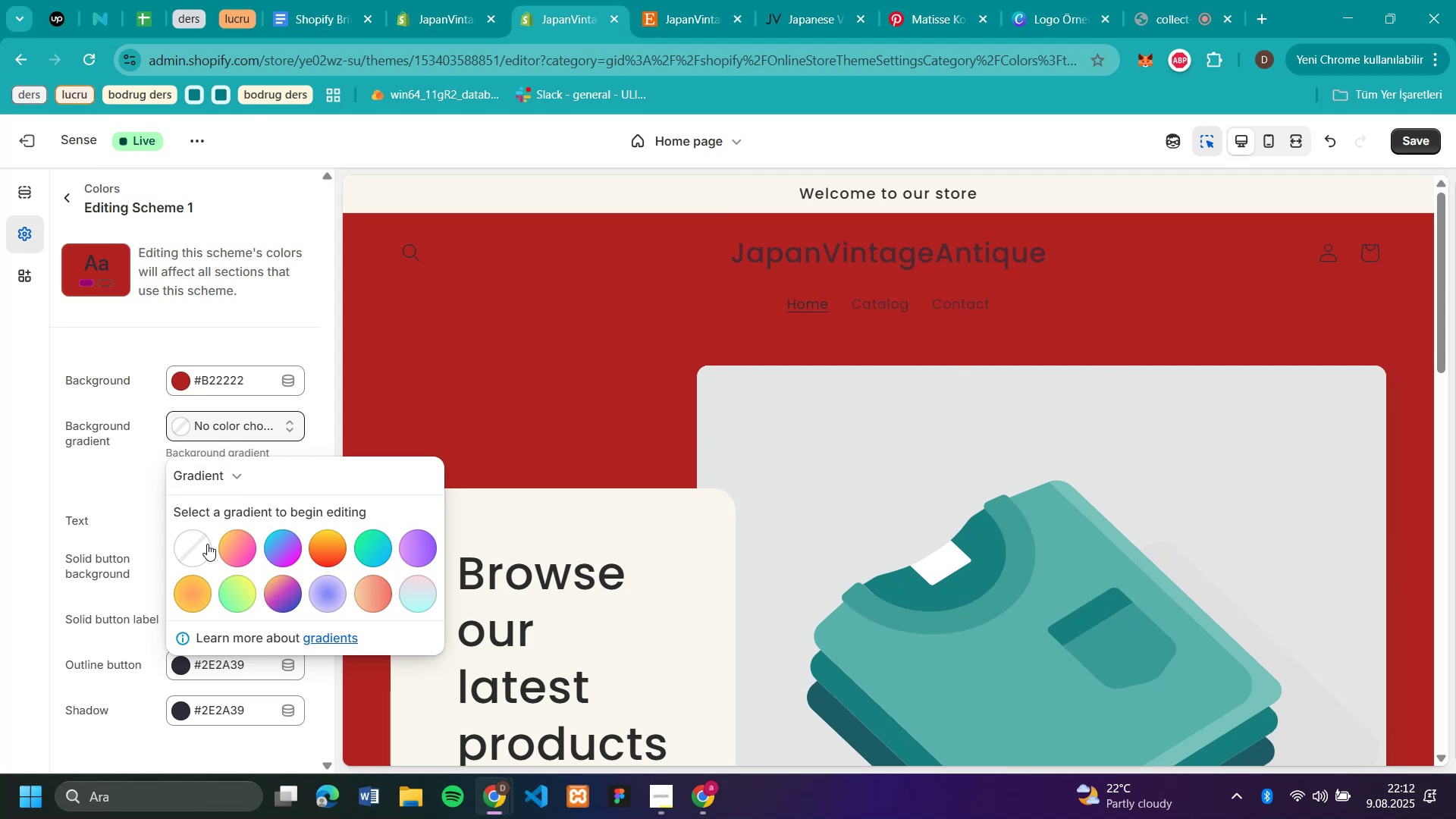 
scroll: coordinate [826, 468], scroll_direction: up, amount: 10.0
 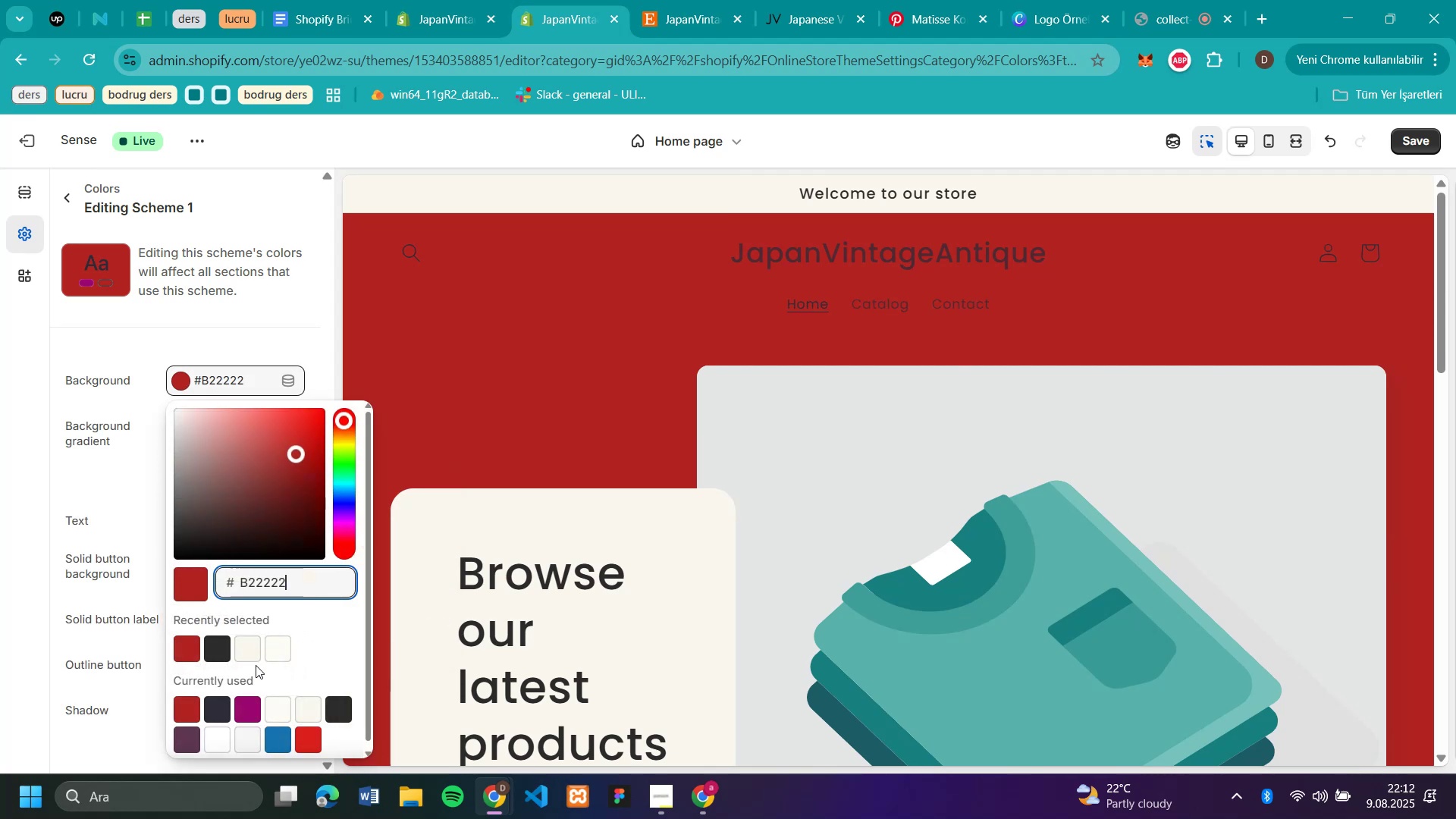 
left_click([224, 381])
 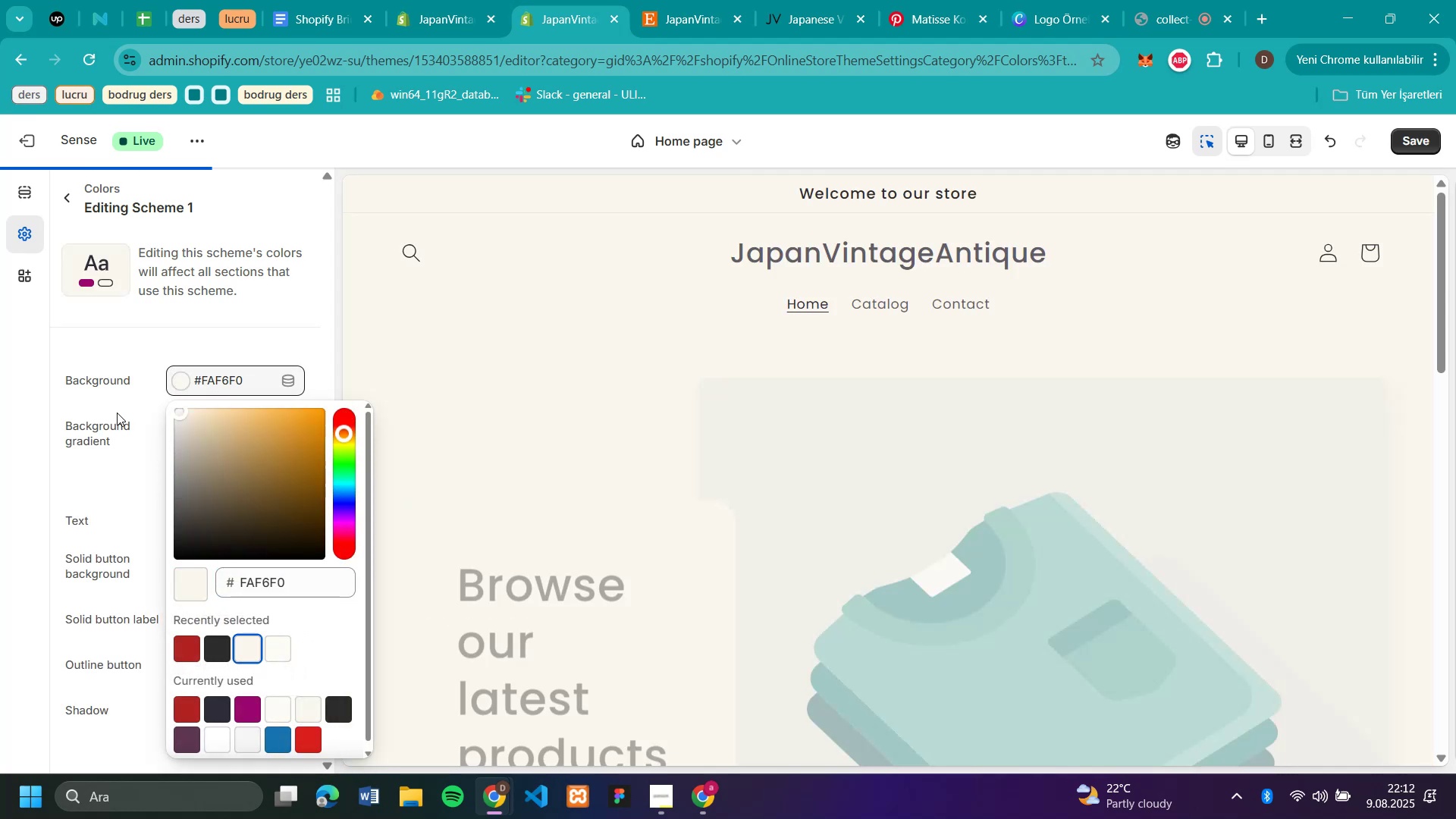 
left_click([244, 655])
 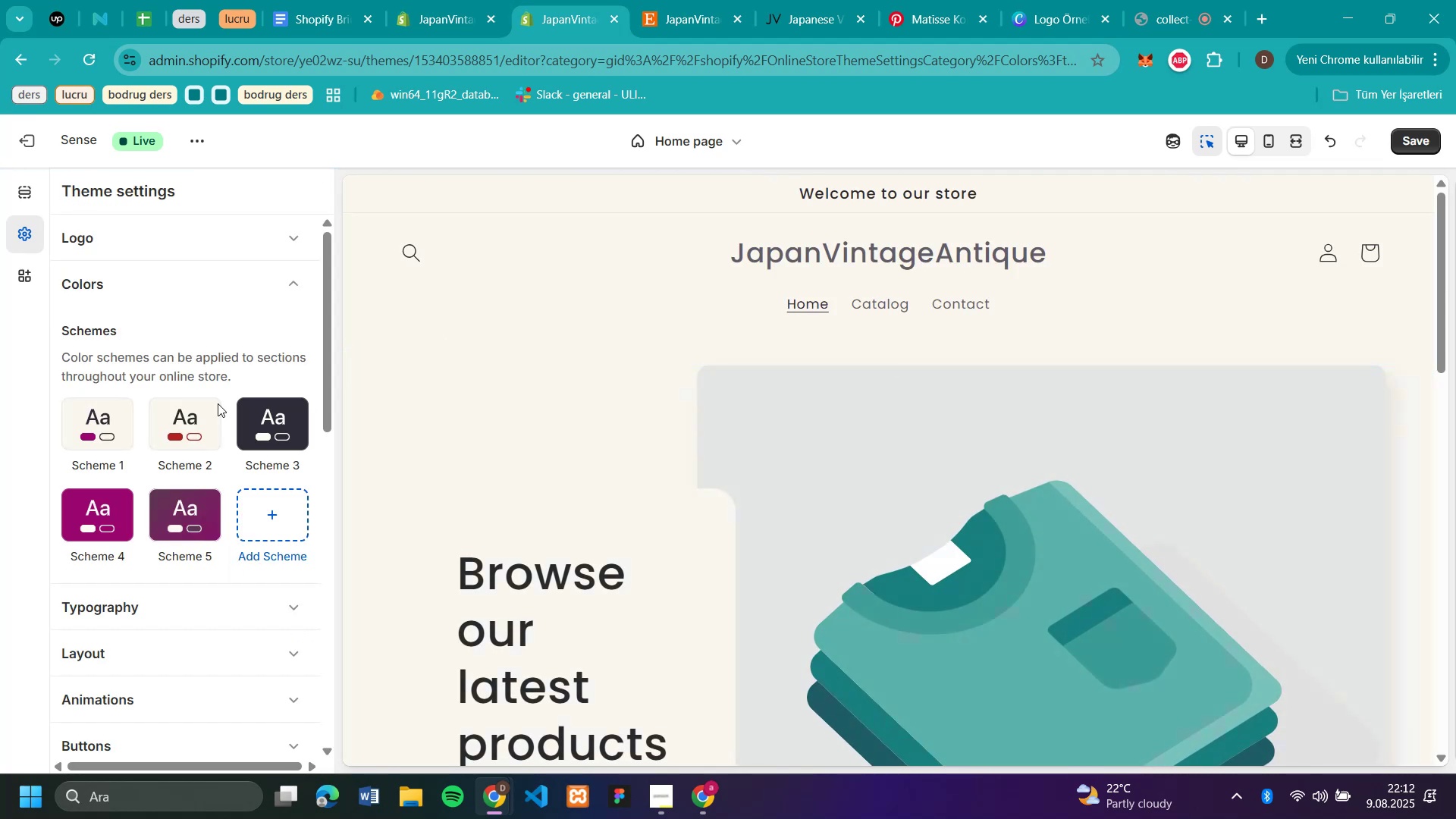 
left_click([70, 199])
 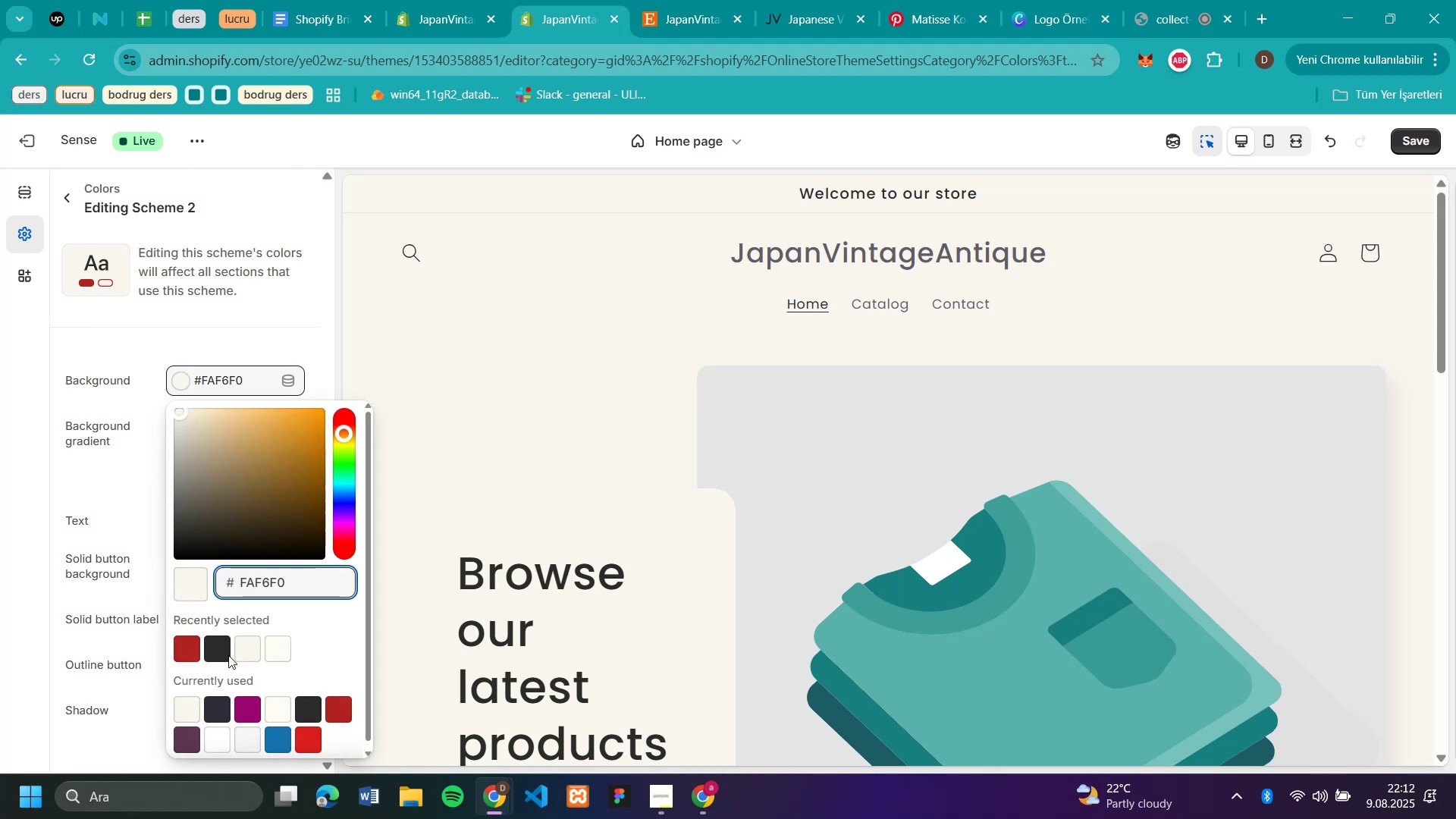 
left_click([193, 419])
 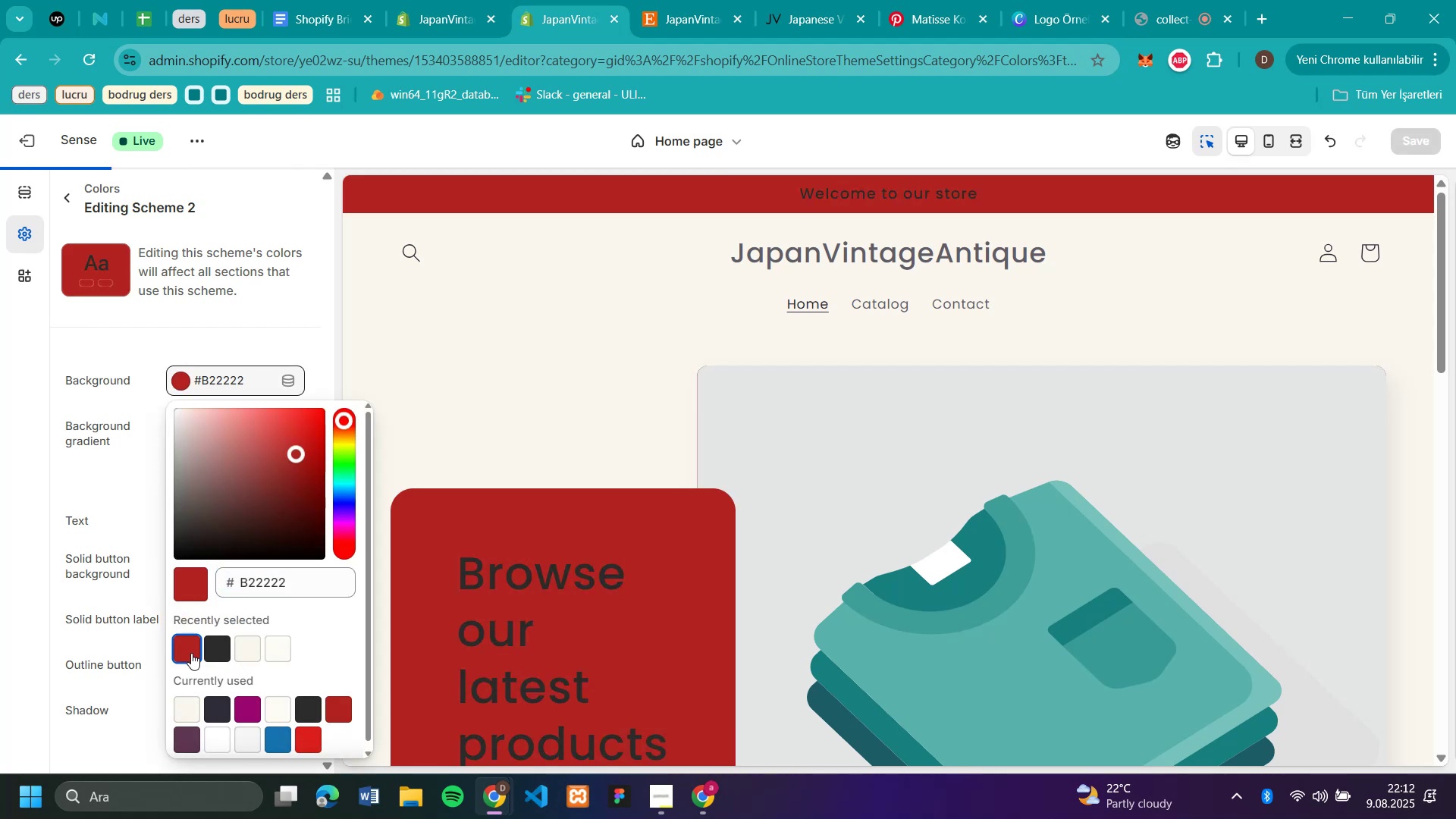 
left_click([182, 374])
 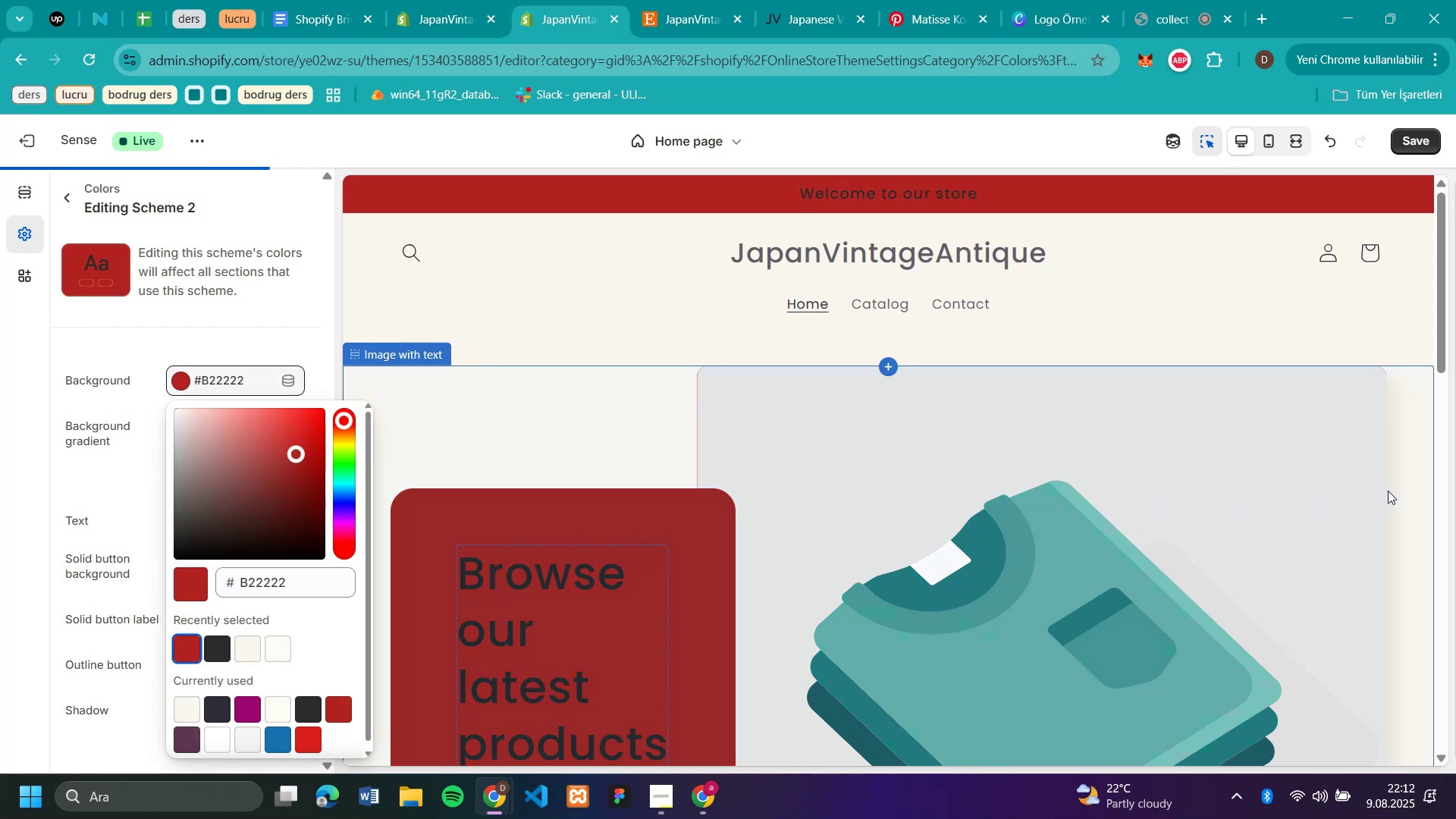 
left_click([191, 653])
 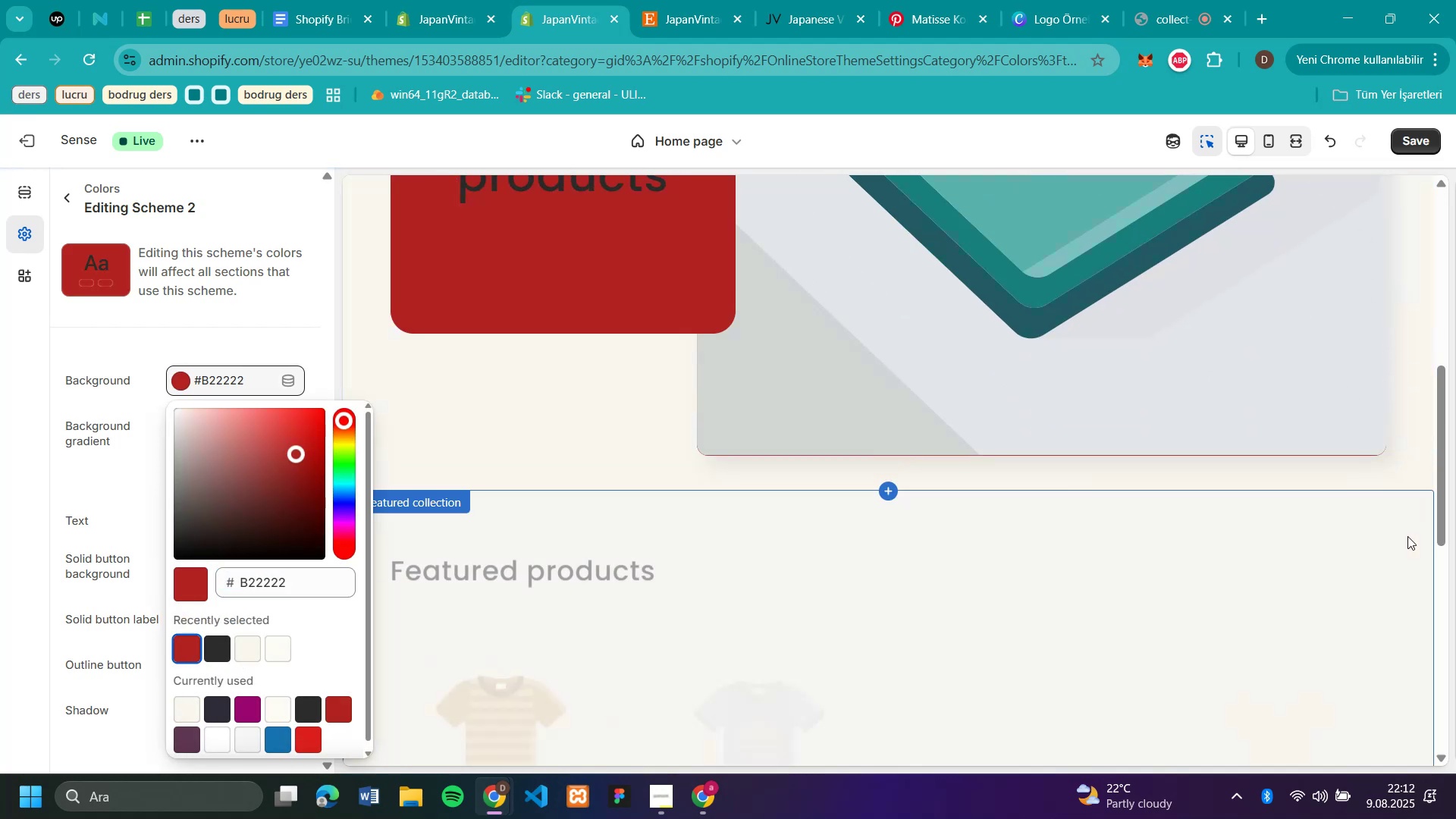 
wait(6.78)
 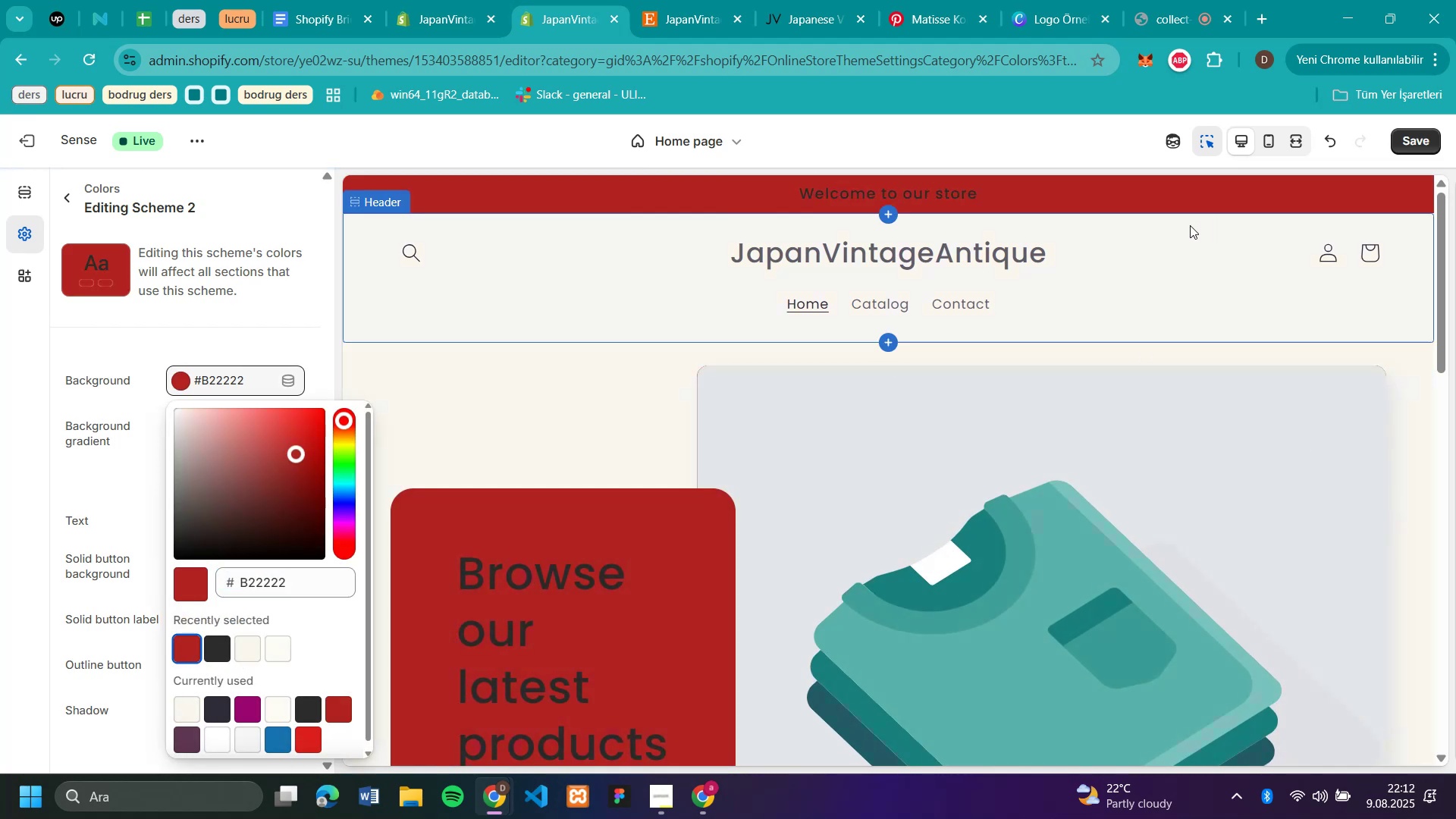 
scroll: coordinate [1403, 531], scroll_direction: down, amount: 18.0
 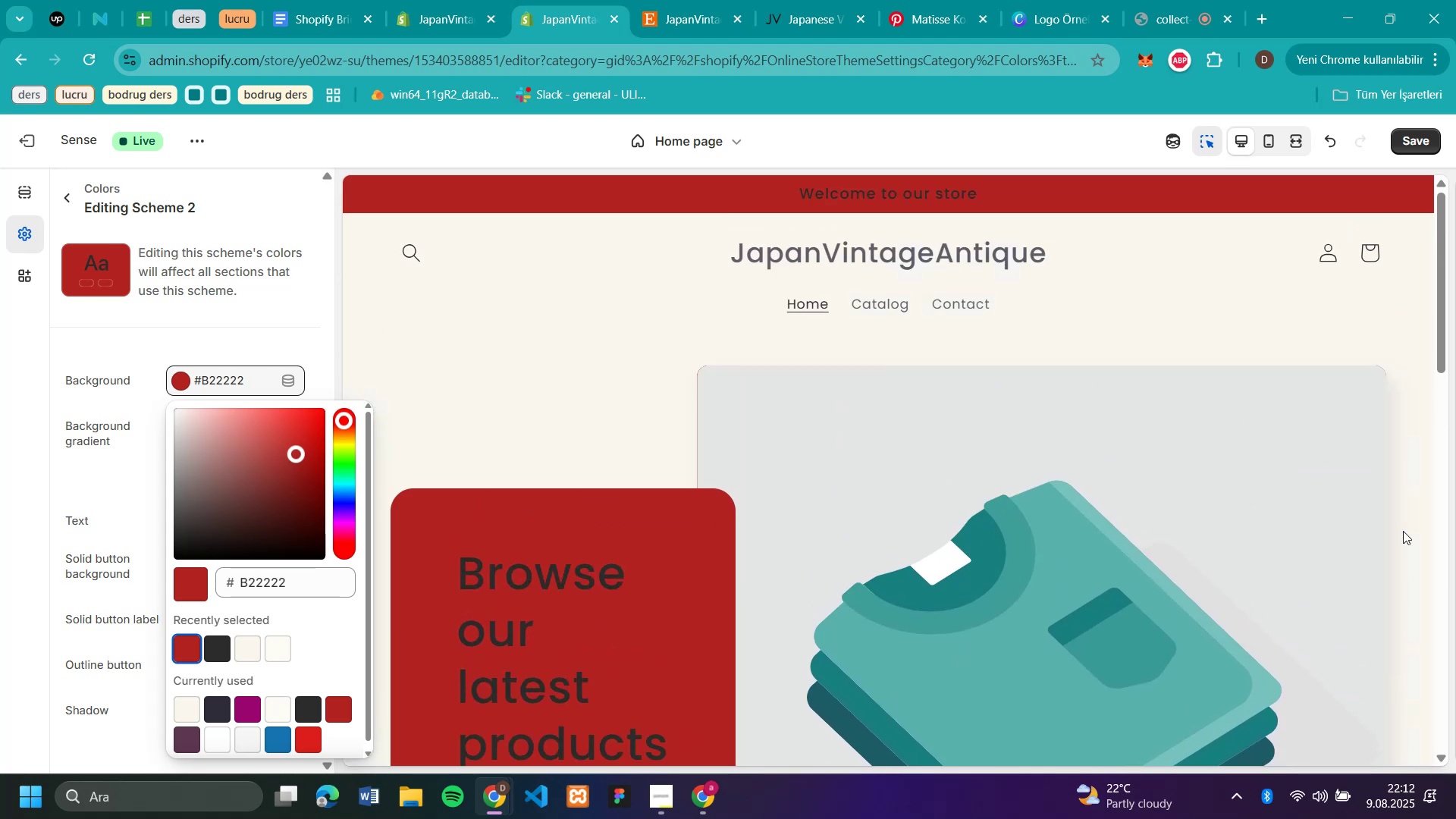 
scroll: coordinate [1403, 531], scroll_direction: up, amount: 22.0
 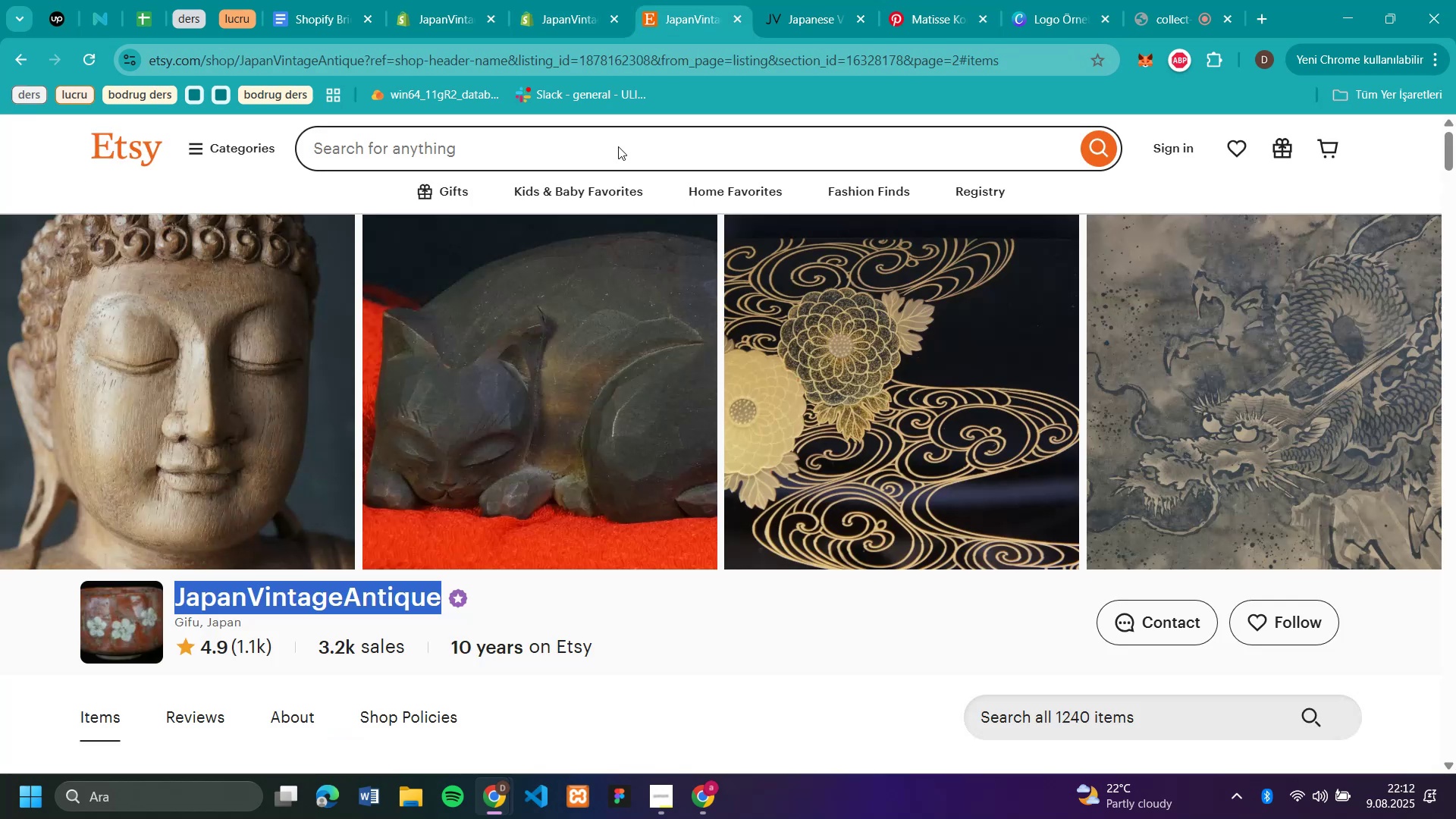 
wait(6.12)
 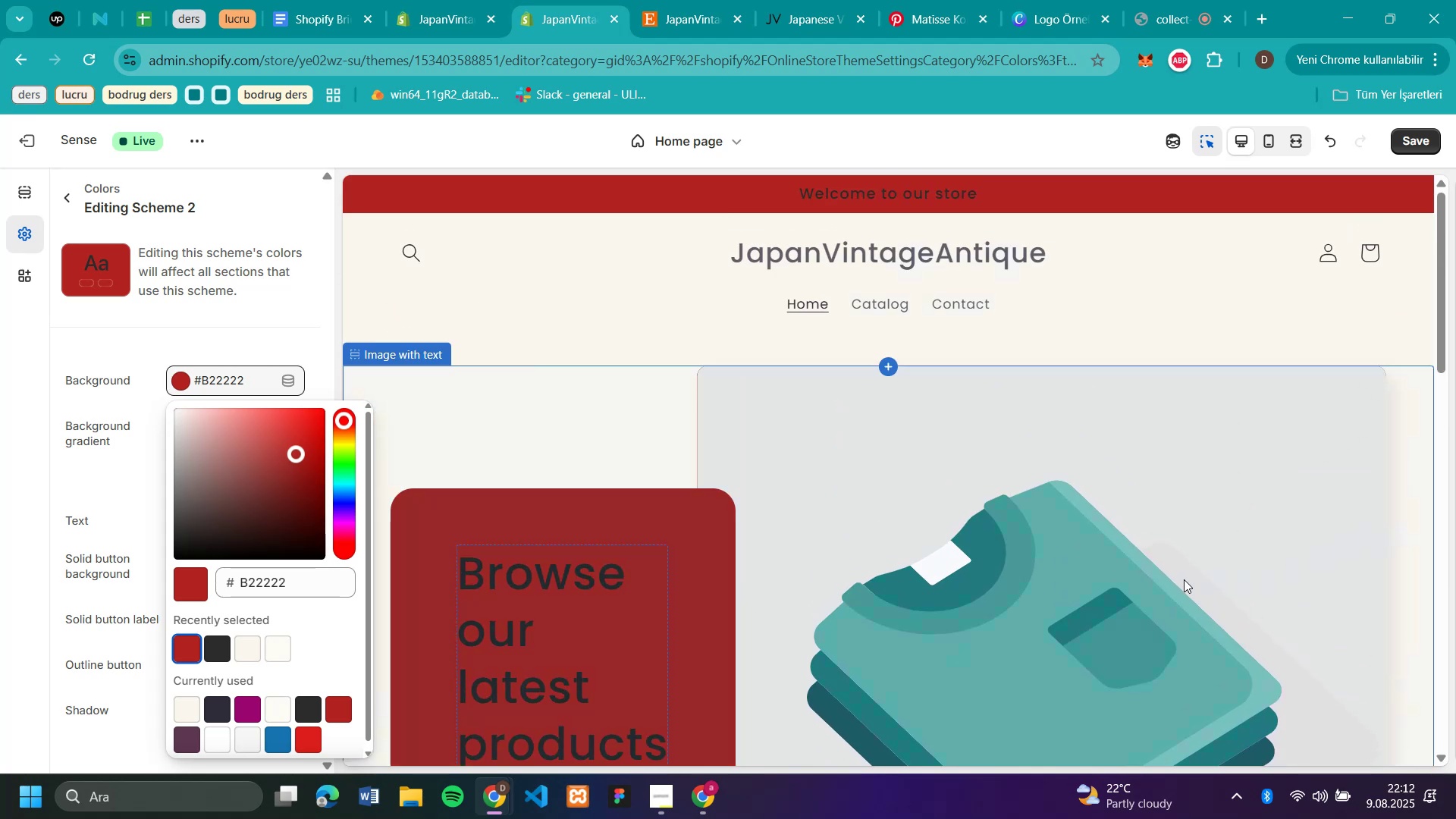 
left_click([698, 11])
 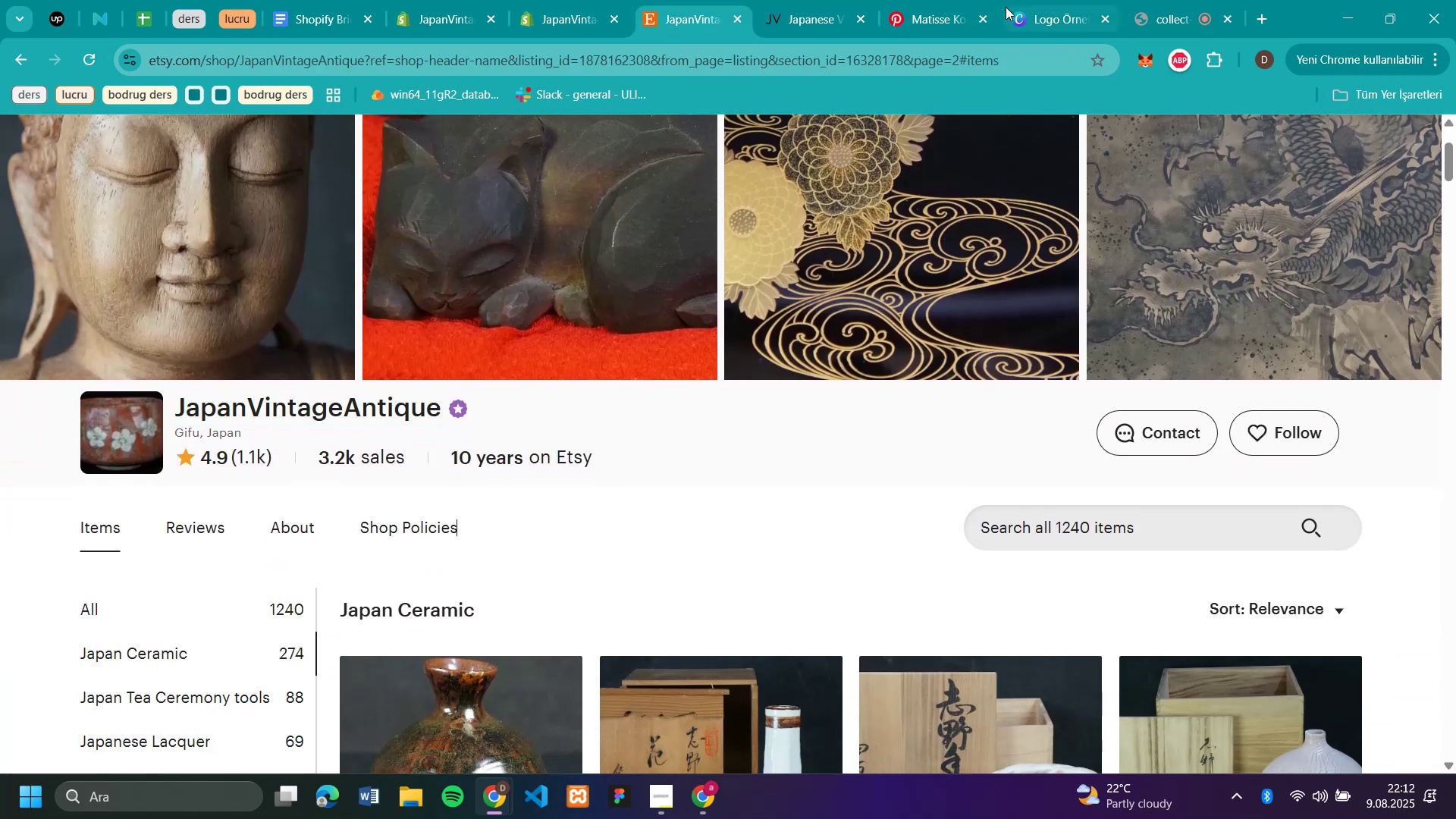 
scroll: coordinate [398, 435], scroll_direction: down, amount: 2.0
 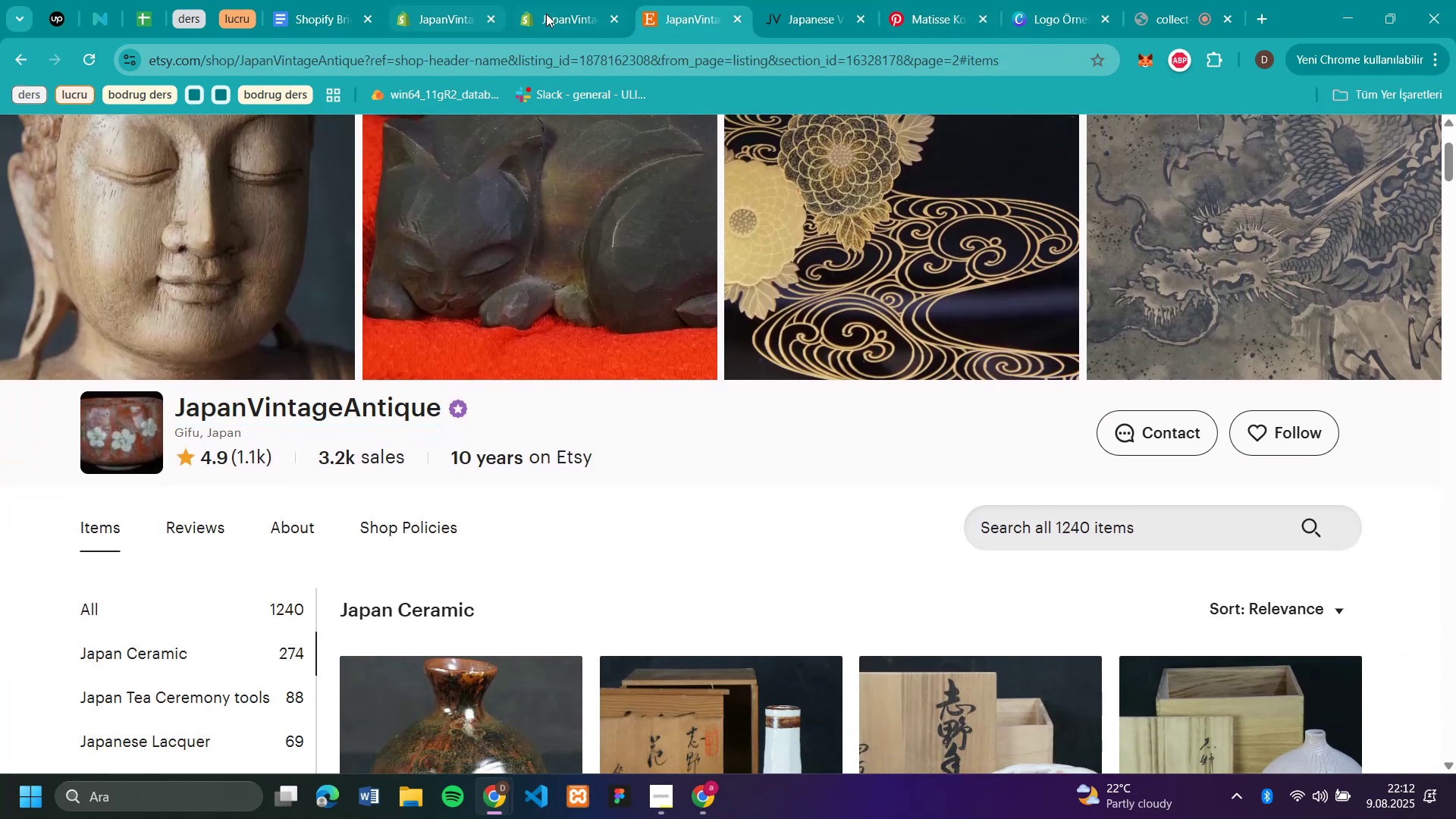 
left_click([582, 529])
 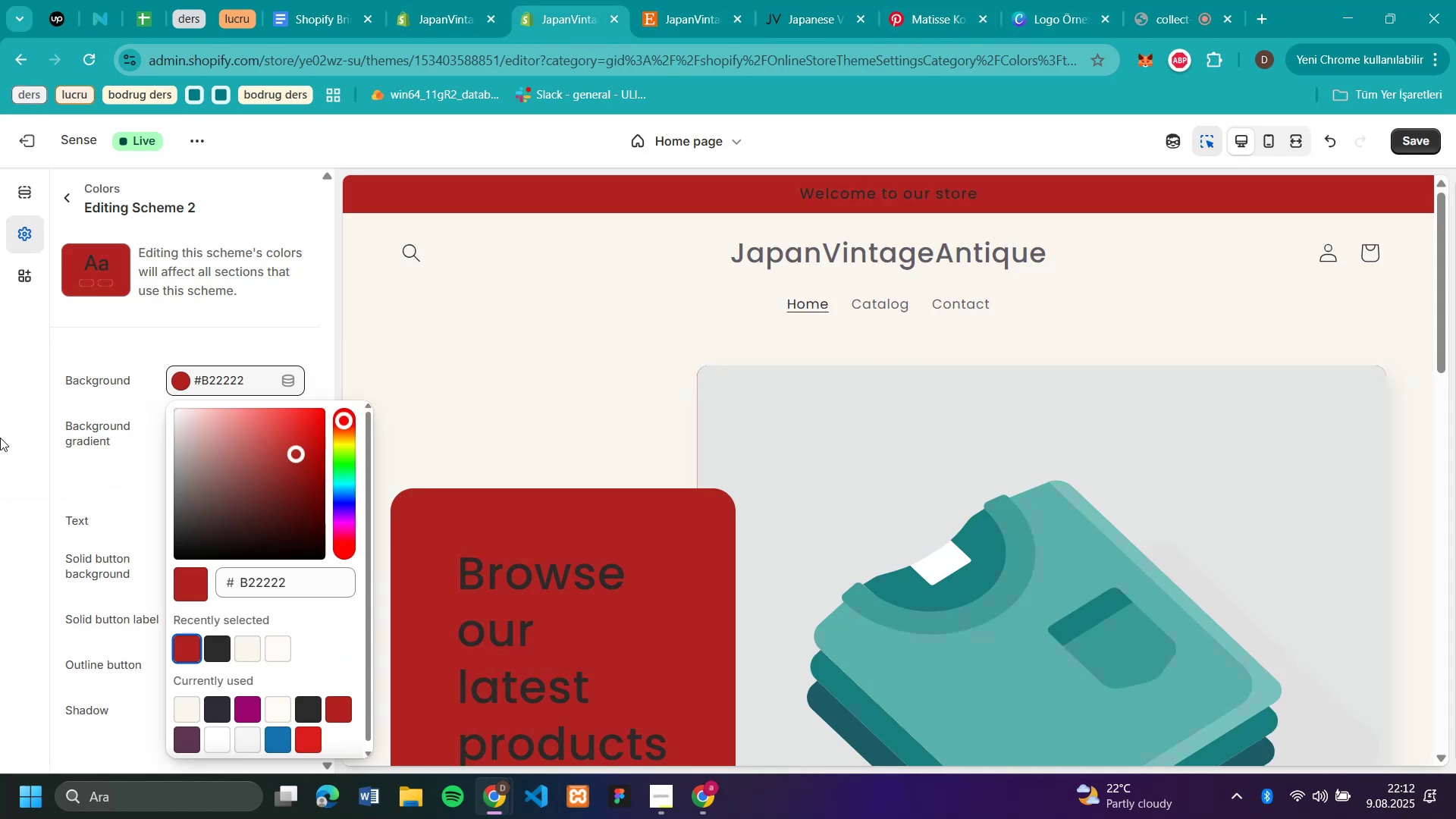 
left_click([546, 14])
 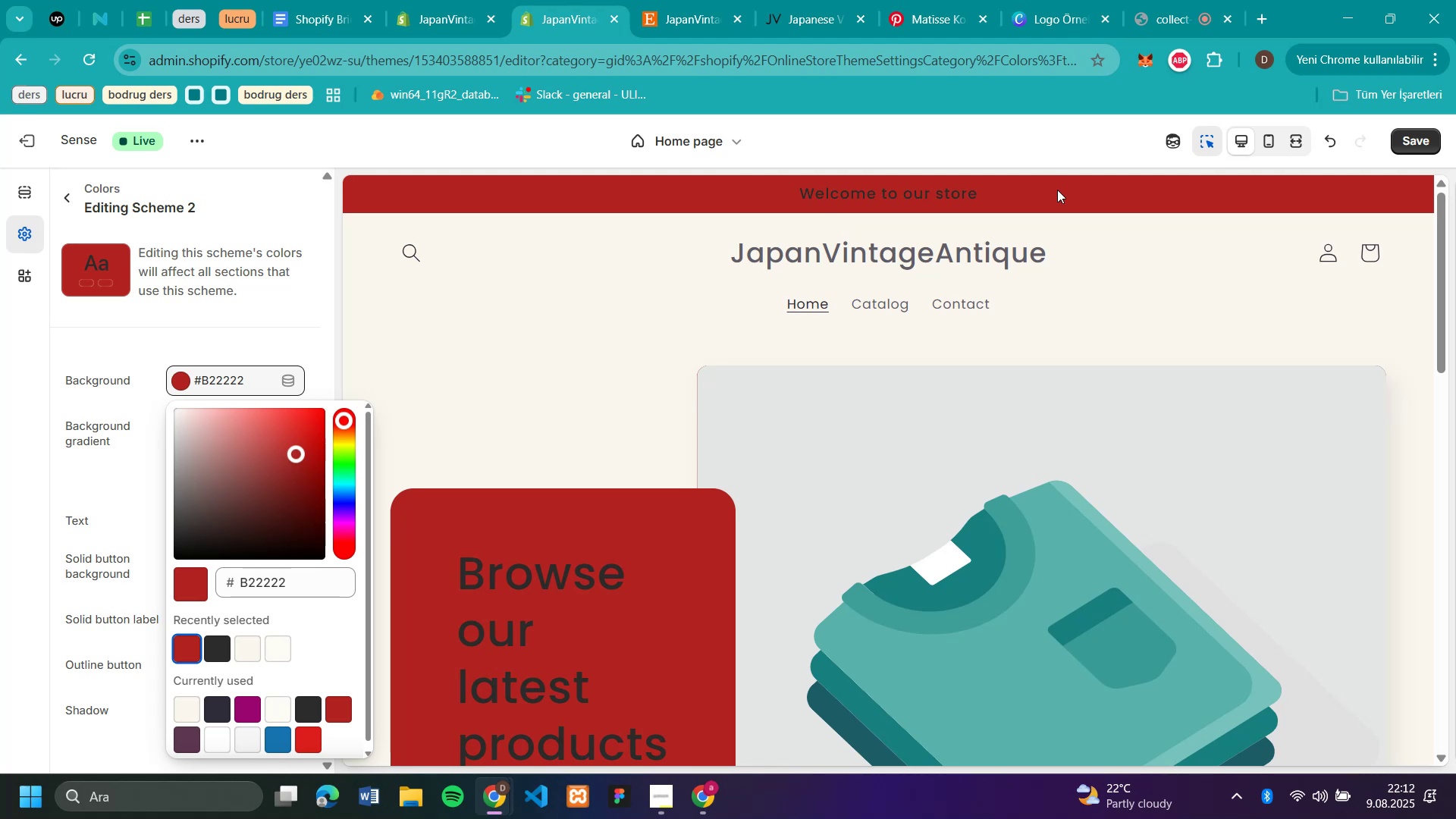 
wait(8.37)
 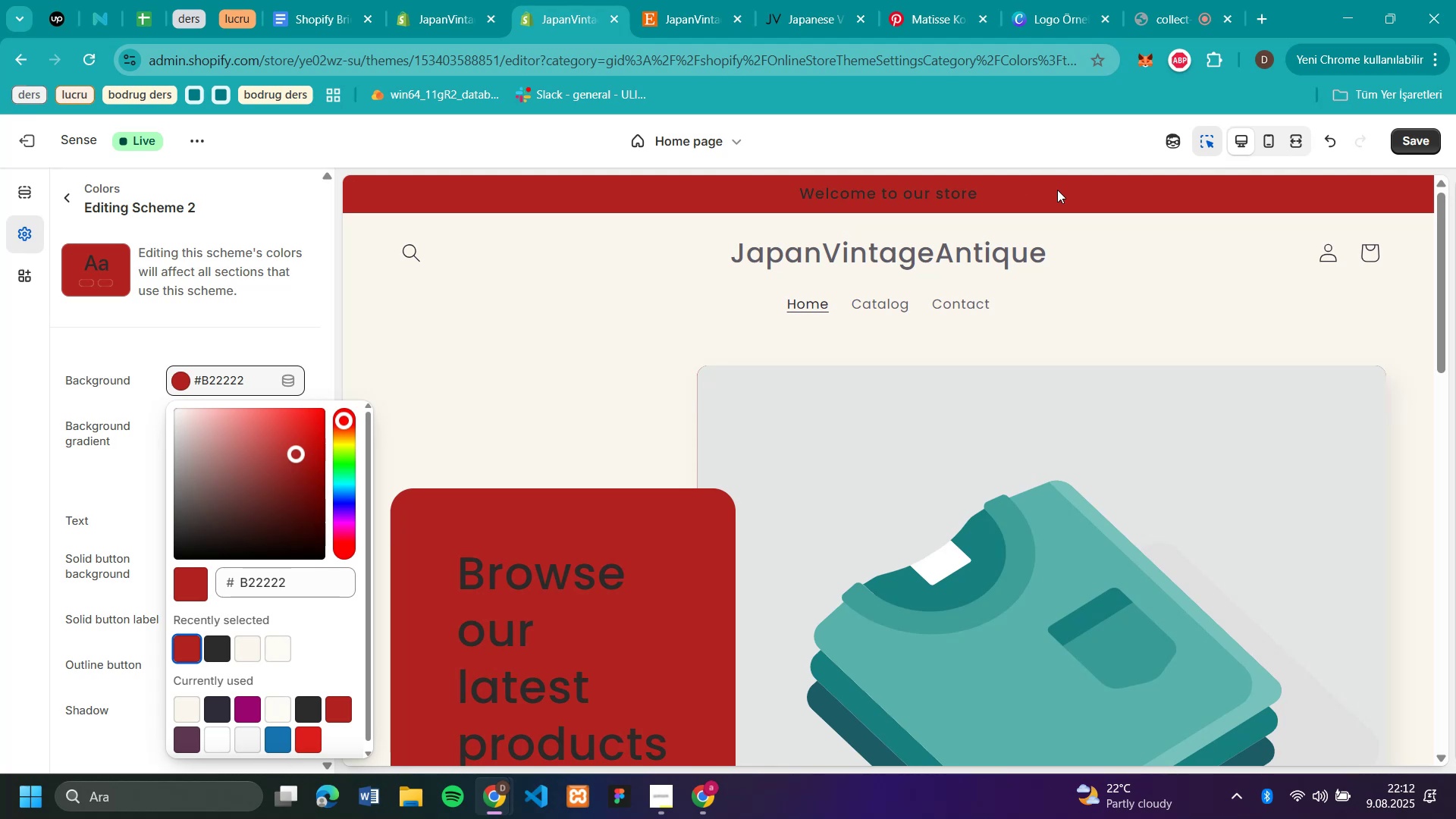 
left_click([102, 461])
 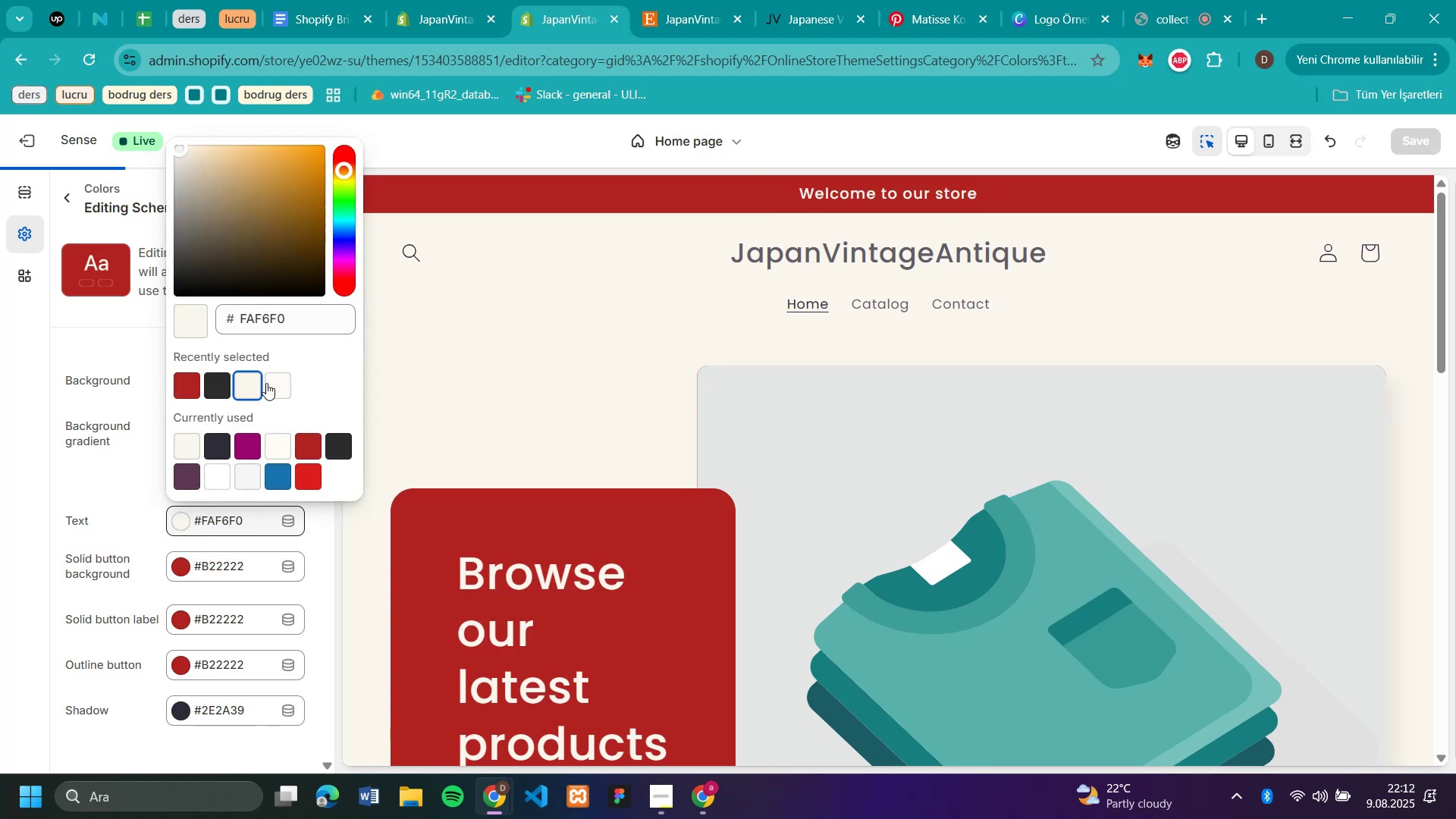 
left_click([184, 524])
 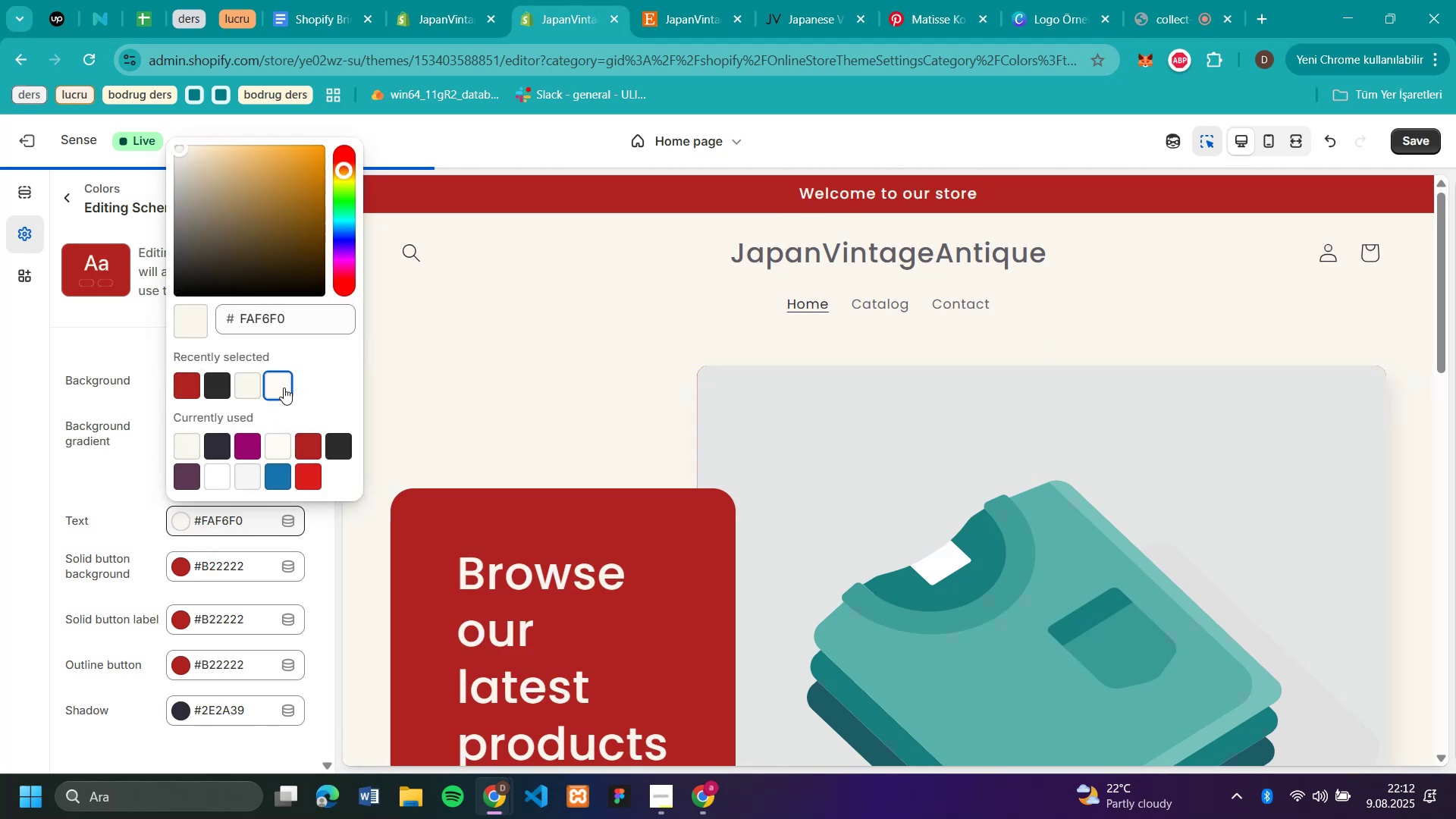 
left_click([259, 383])
 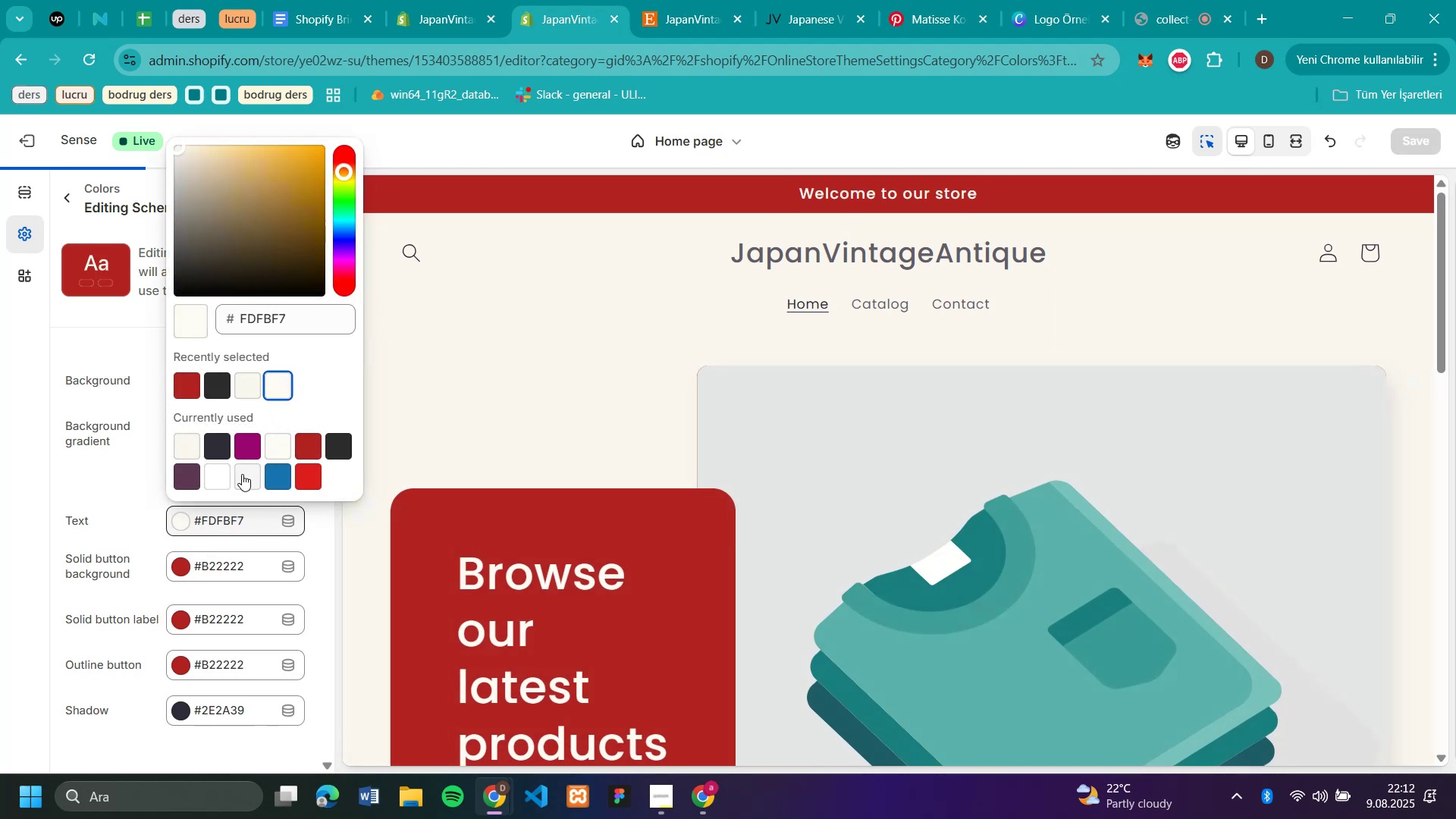 
left_click([284, 388])
 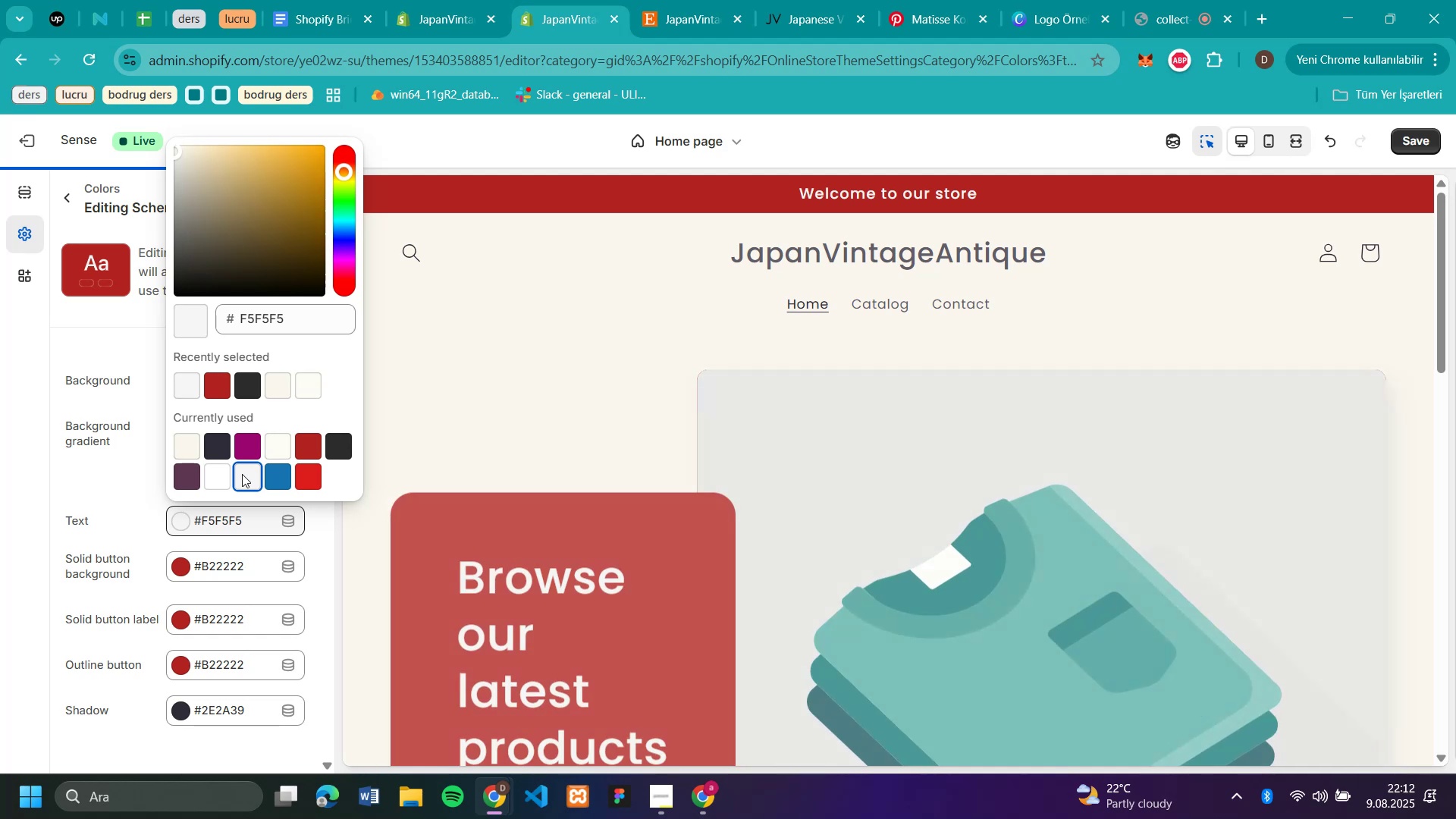 
left_click([242, 474])
 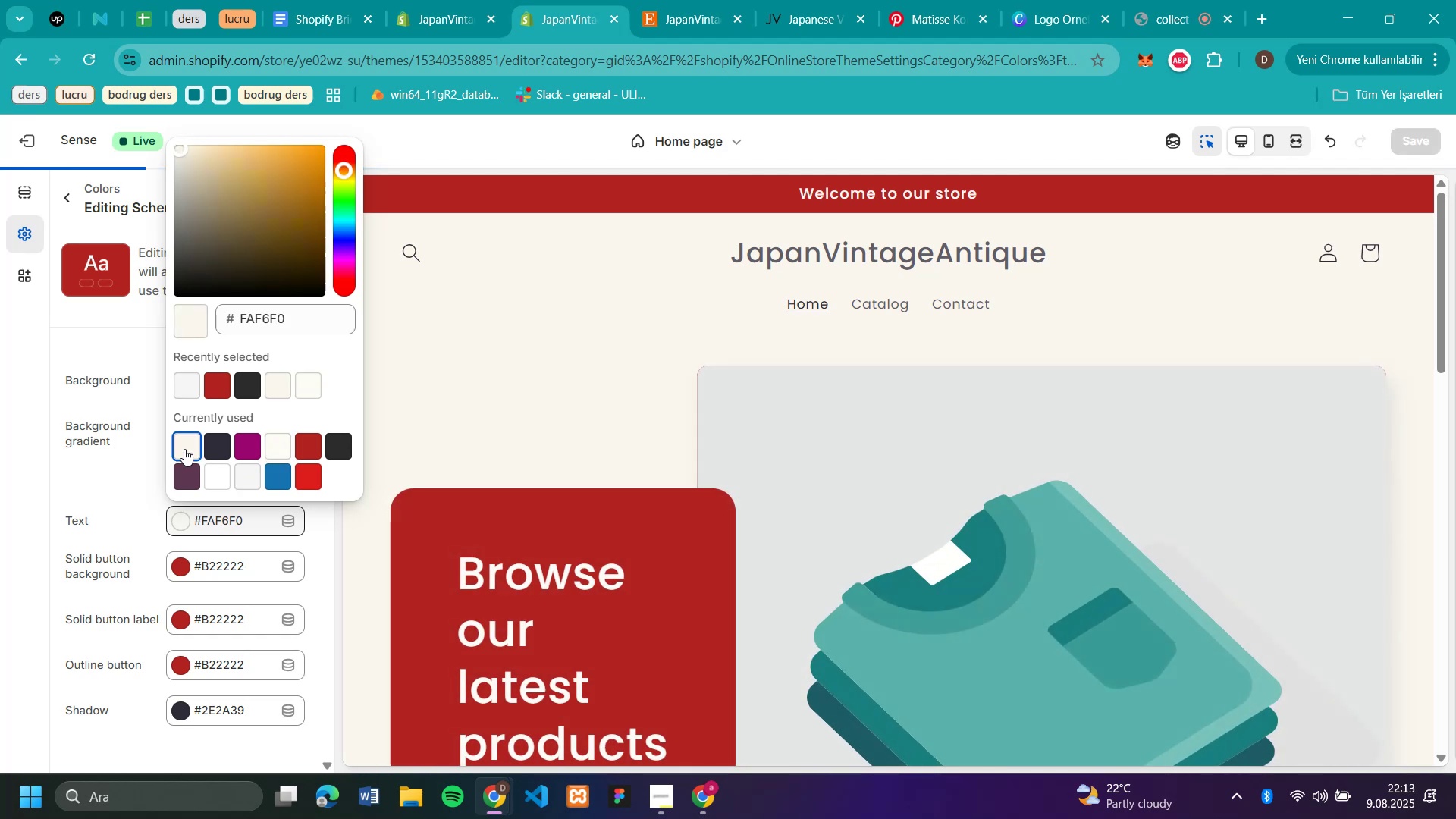 
left_click([277, 444])
 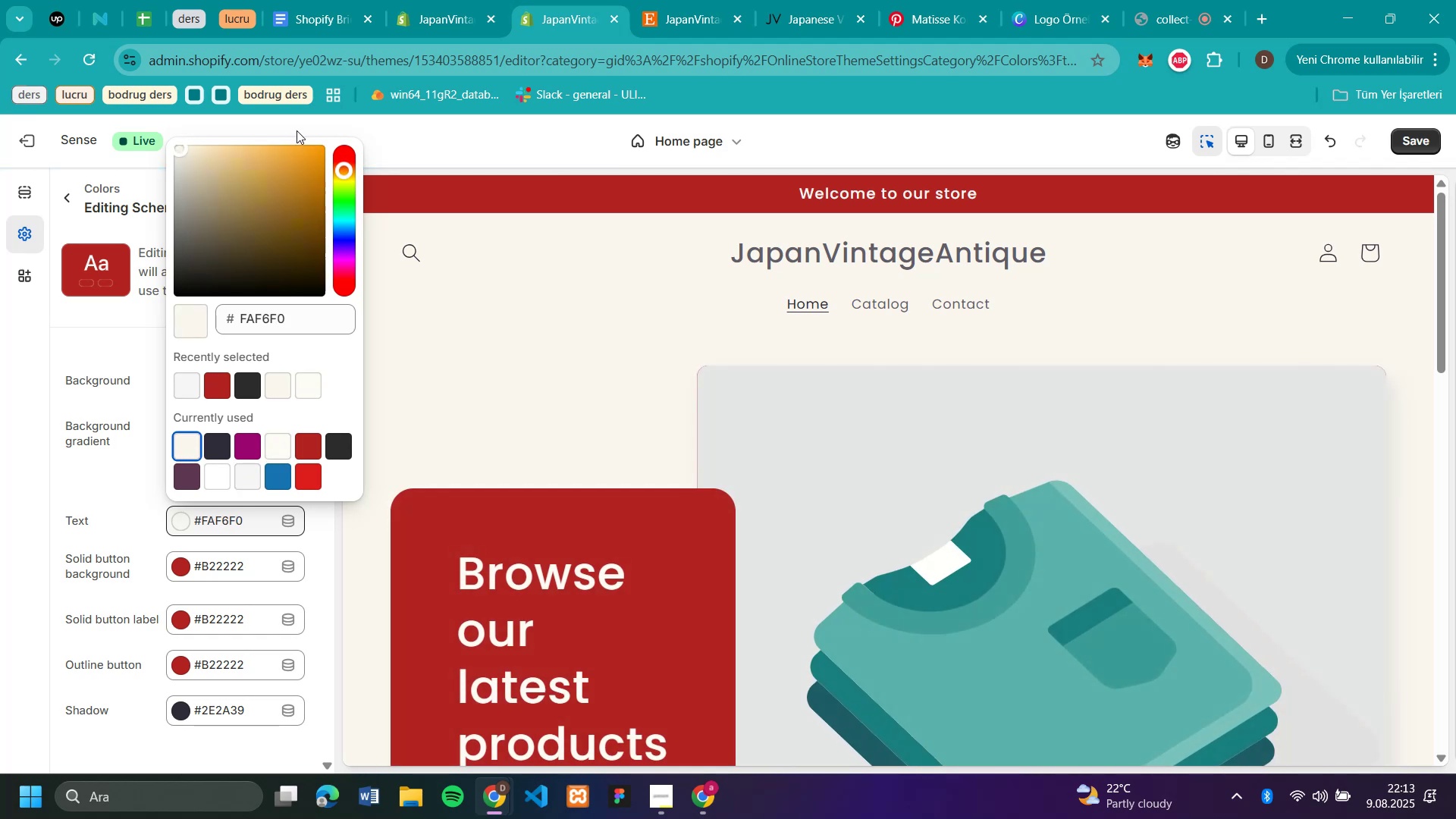 
left_click([184, 449])
 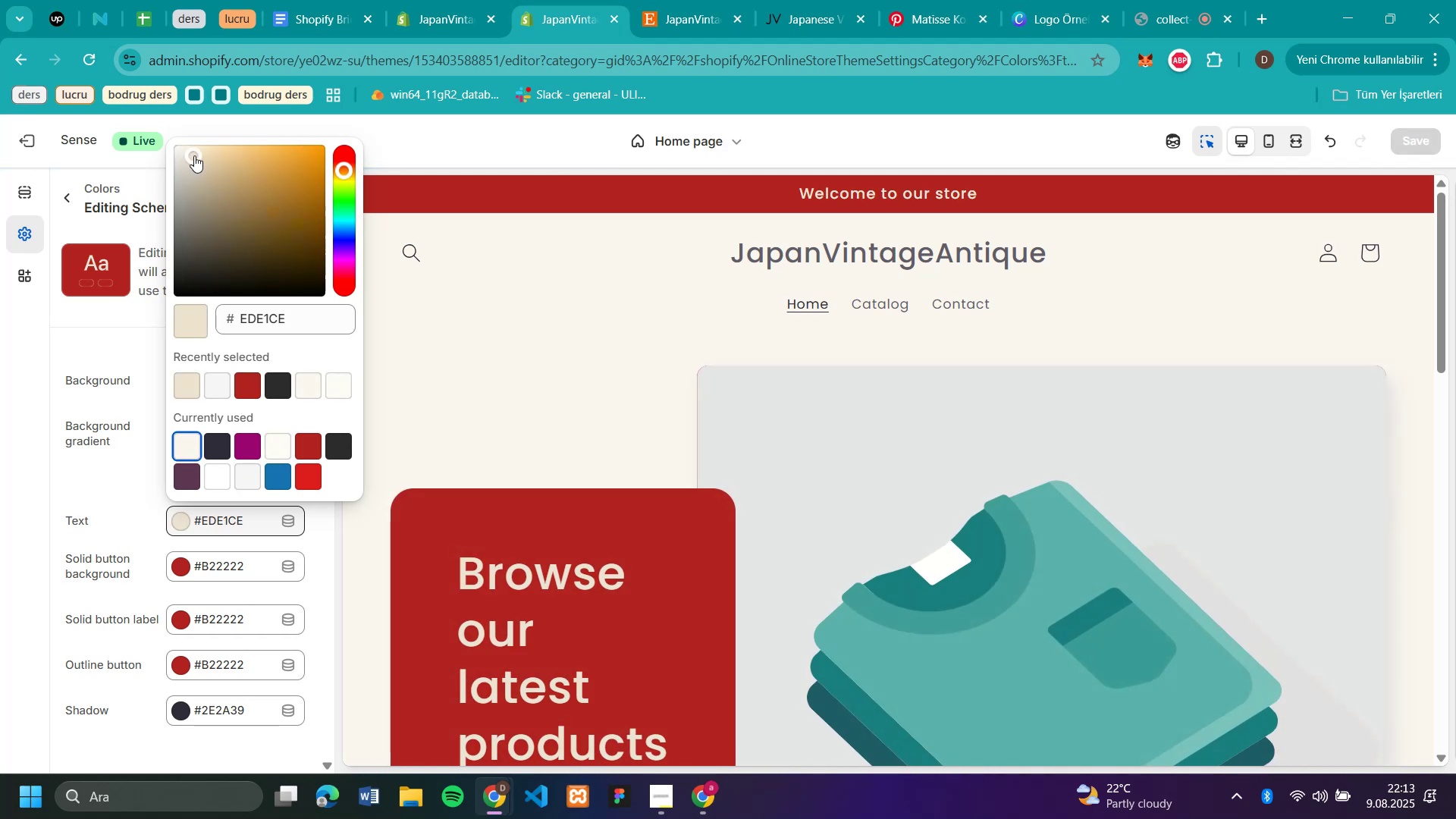 
wait(6.2)
 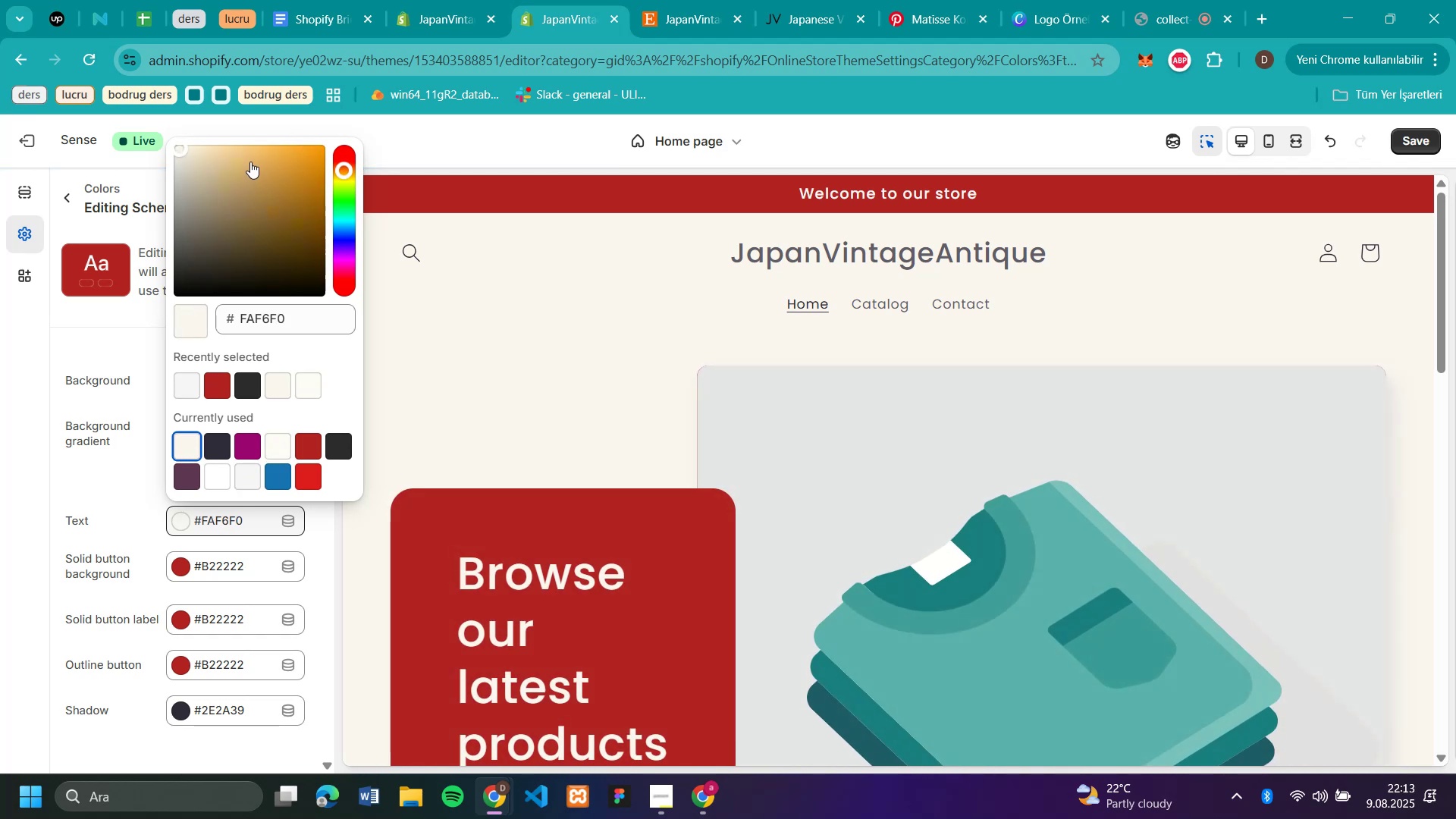 
left_click([194, 155])
 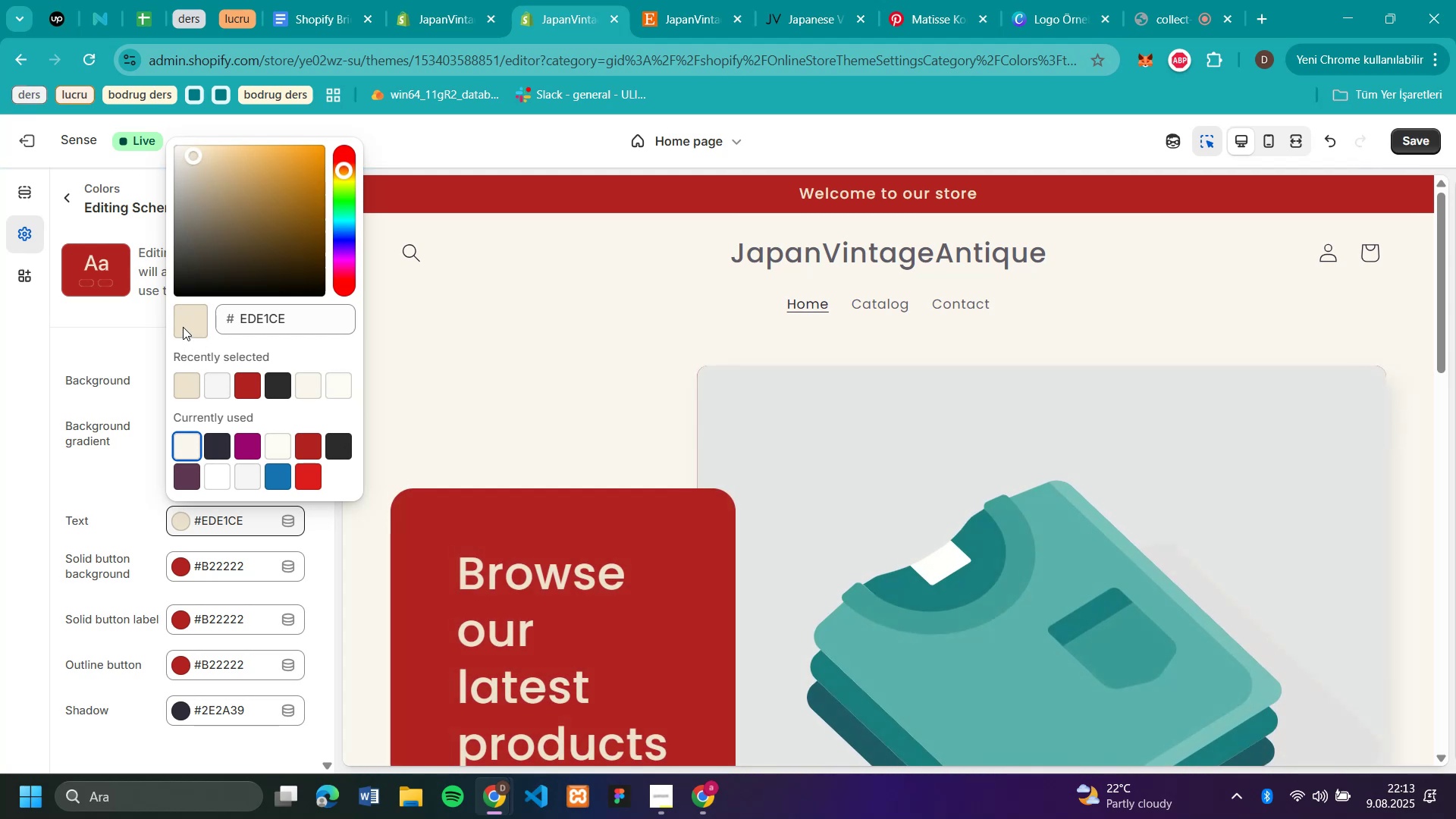 
wait(5.75)
 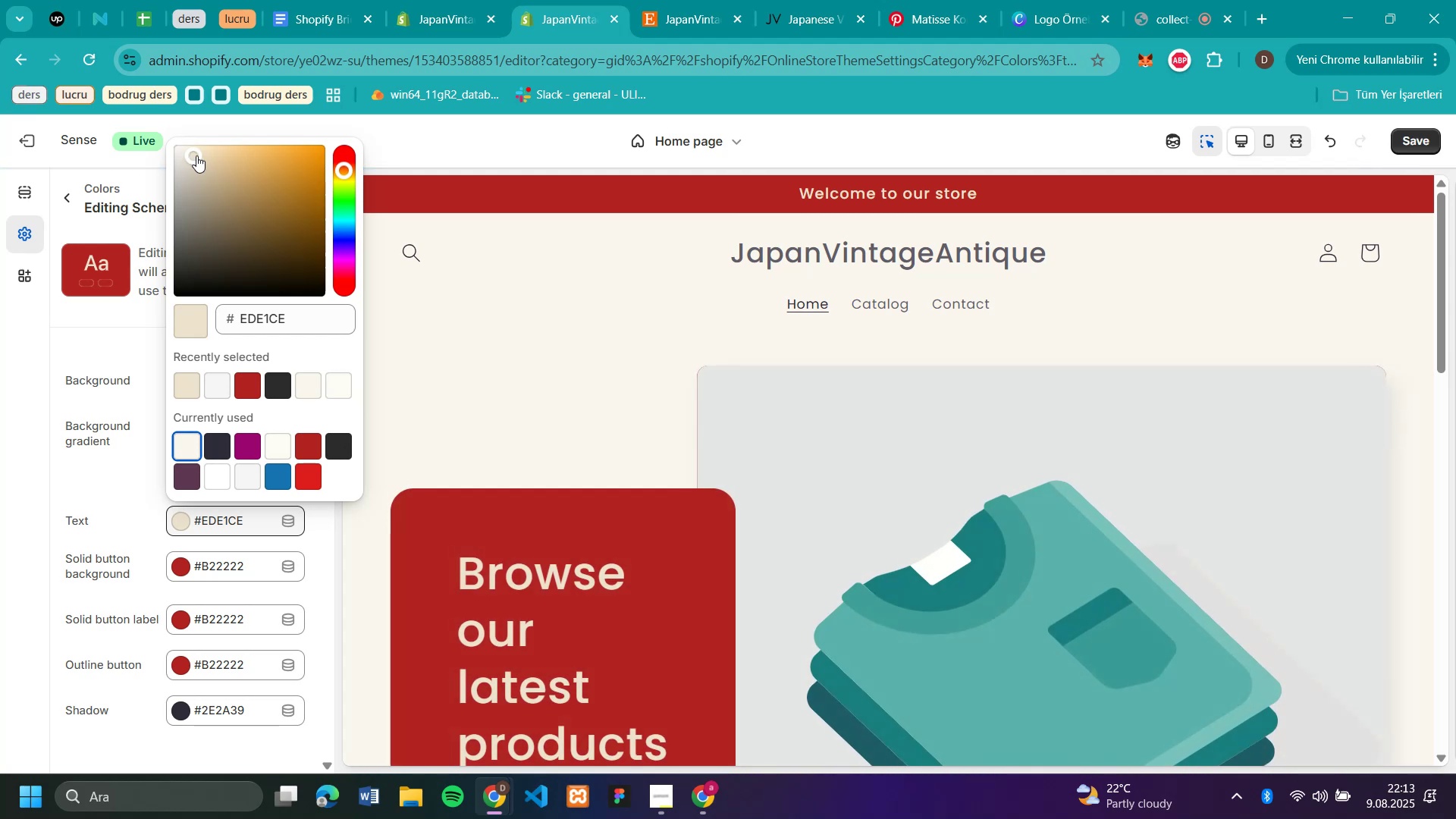 
mouse_move([166, 340])
 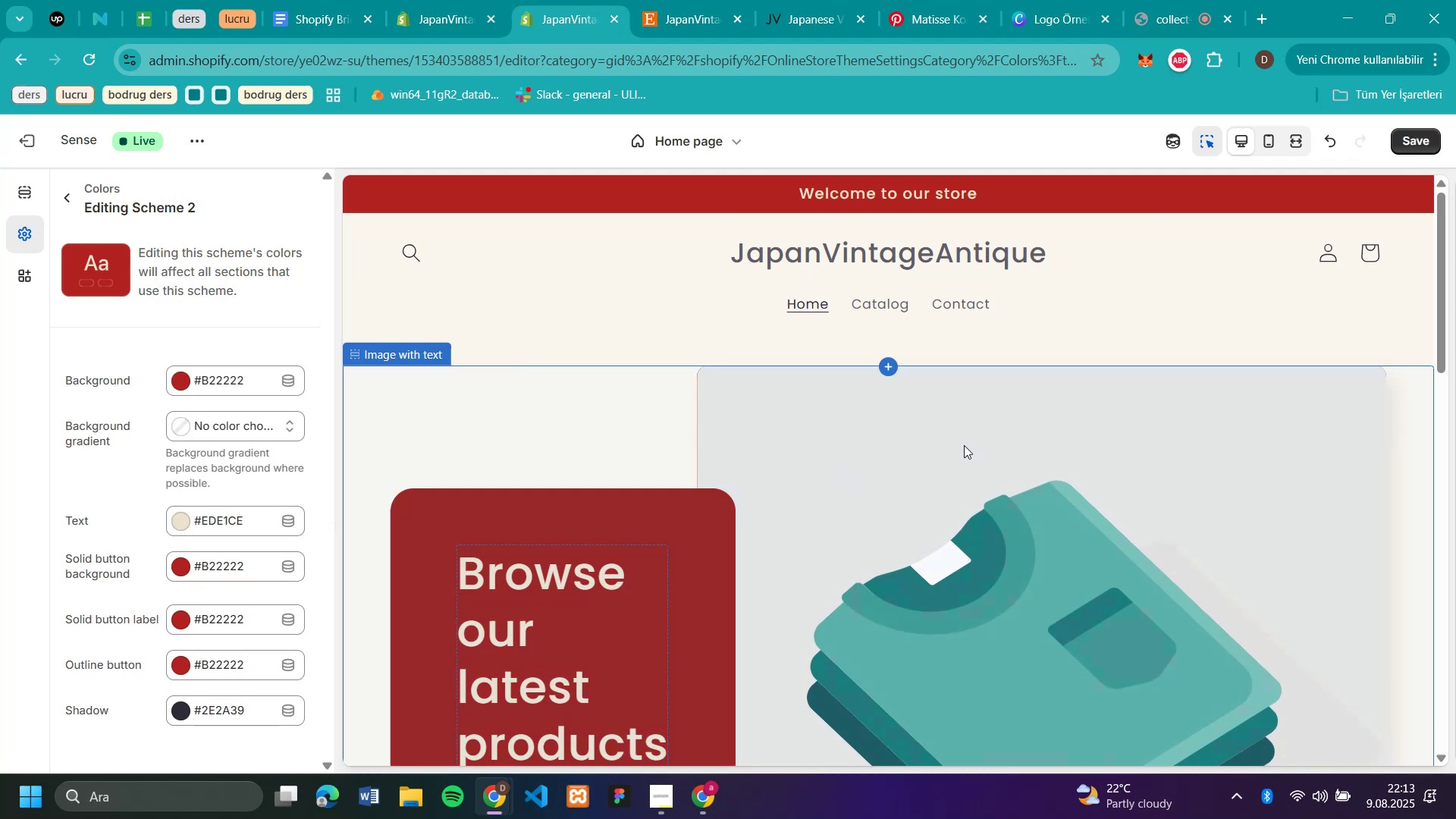 
left_click([127, 366])
 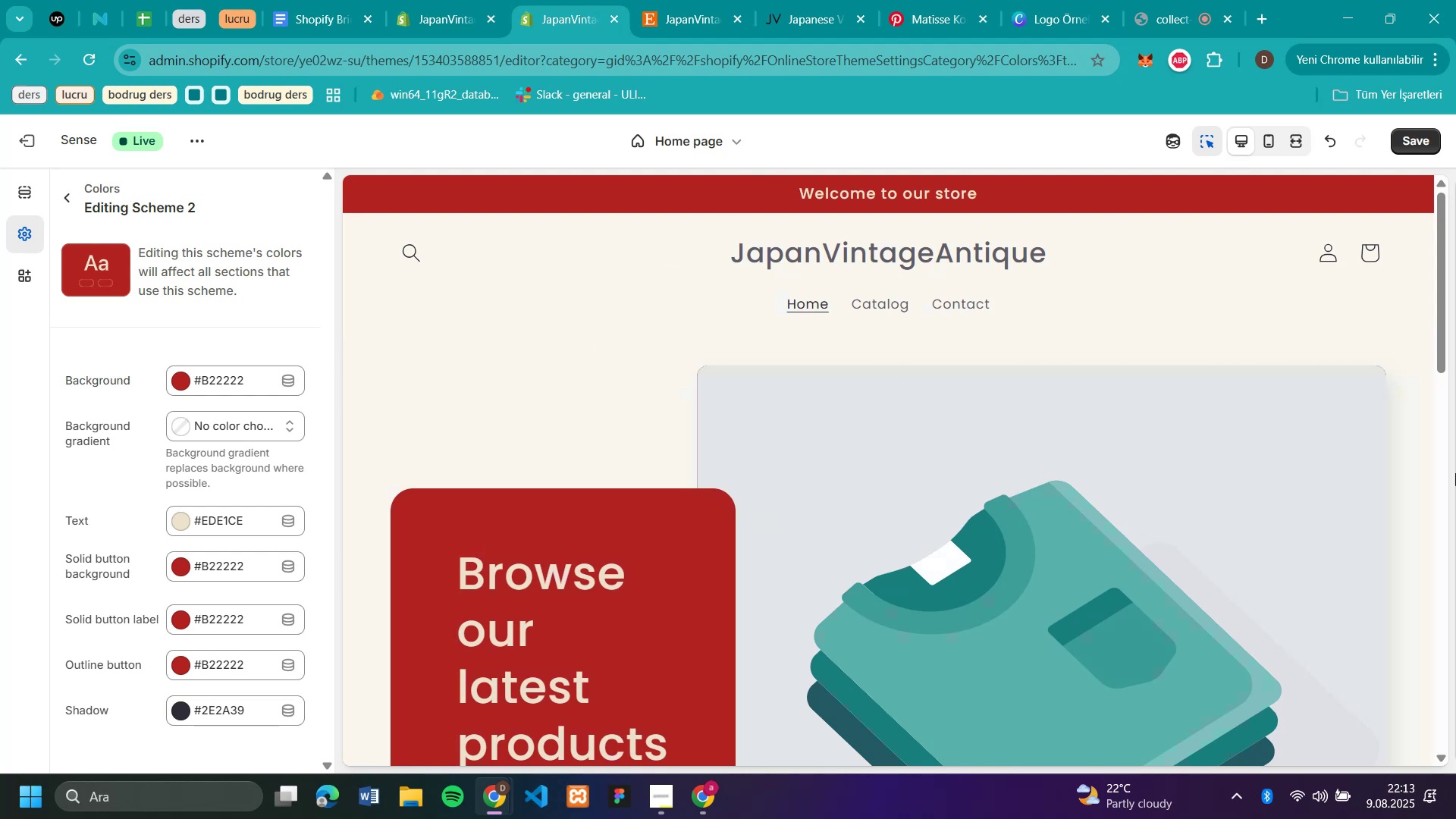 
wait(12.91)
 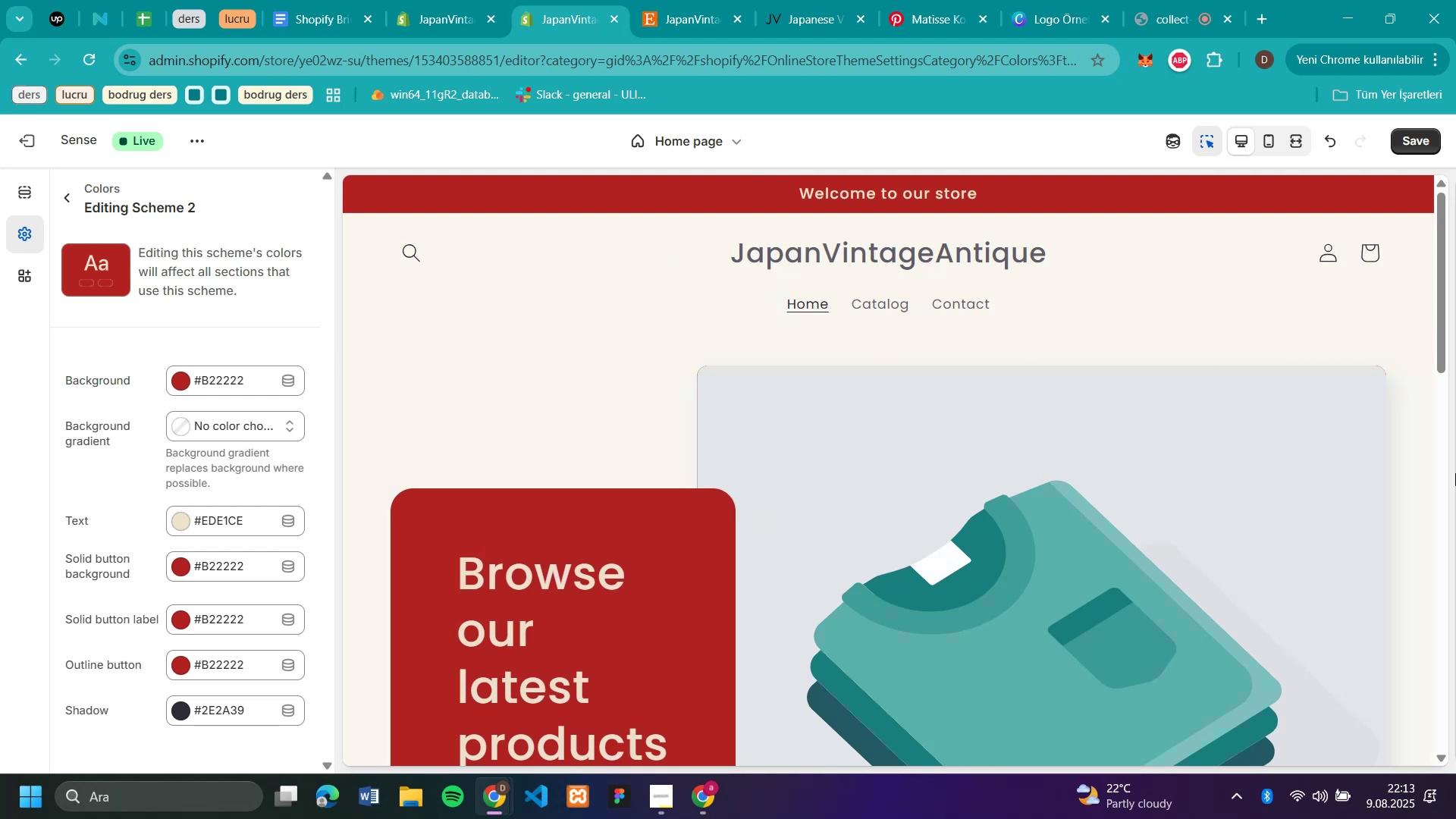 
left_click([678, 543])
 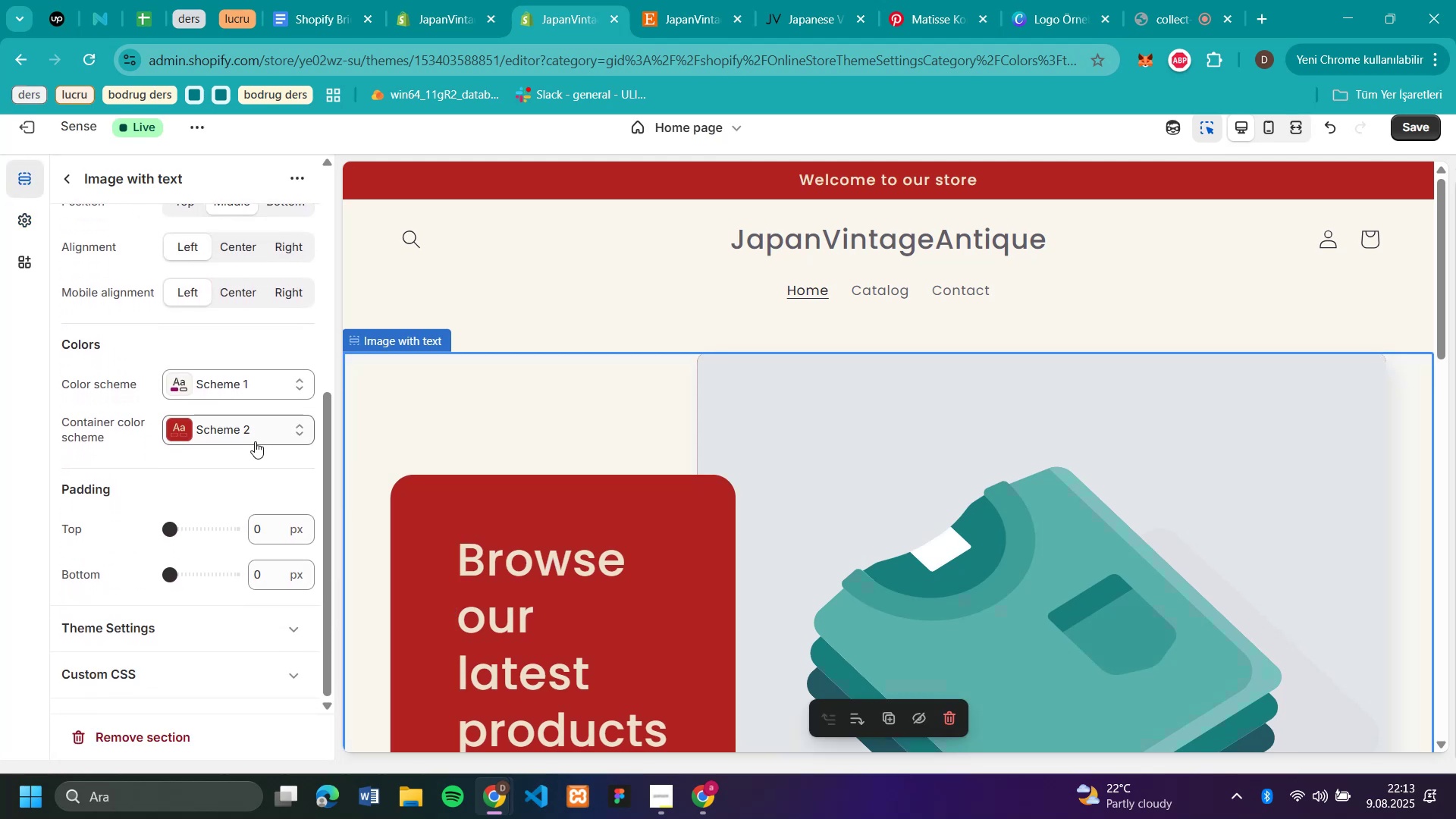 
scroll: coordinate [255, 441], scroll_direction: down, amount: 8.0
 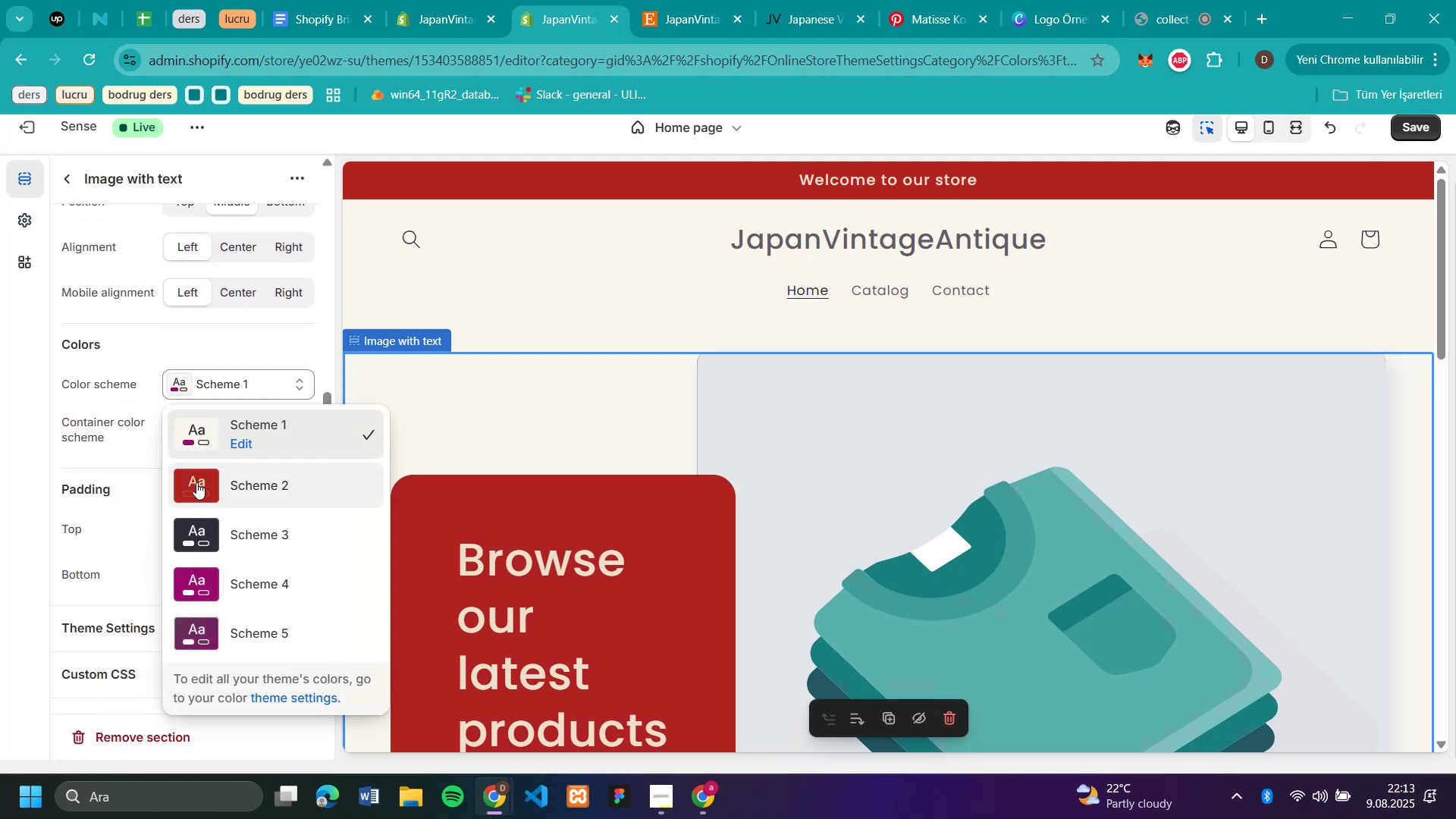 
left_click([227, 383])
 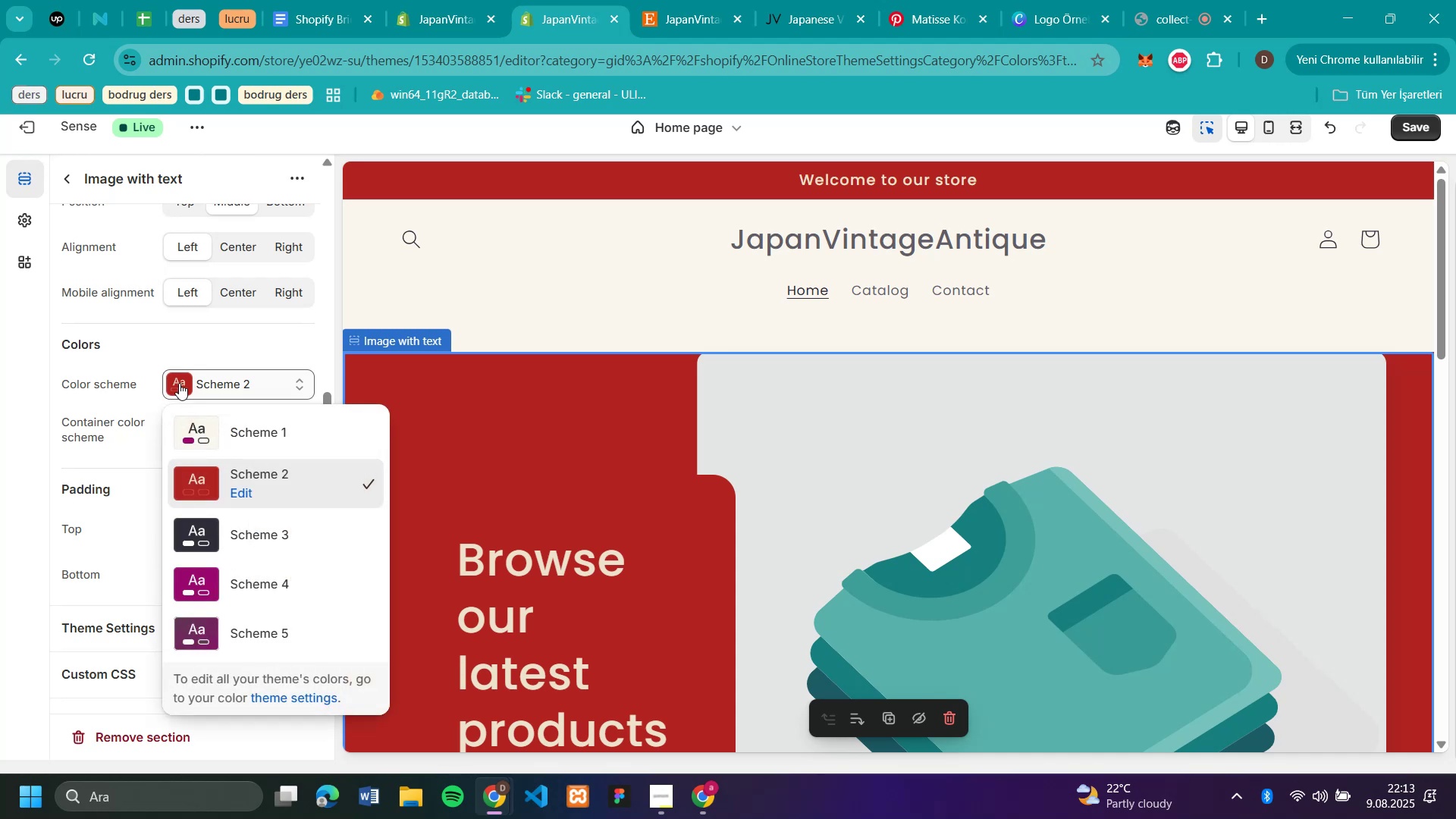 
left_click([196, 482])
 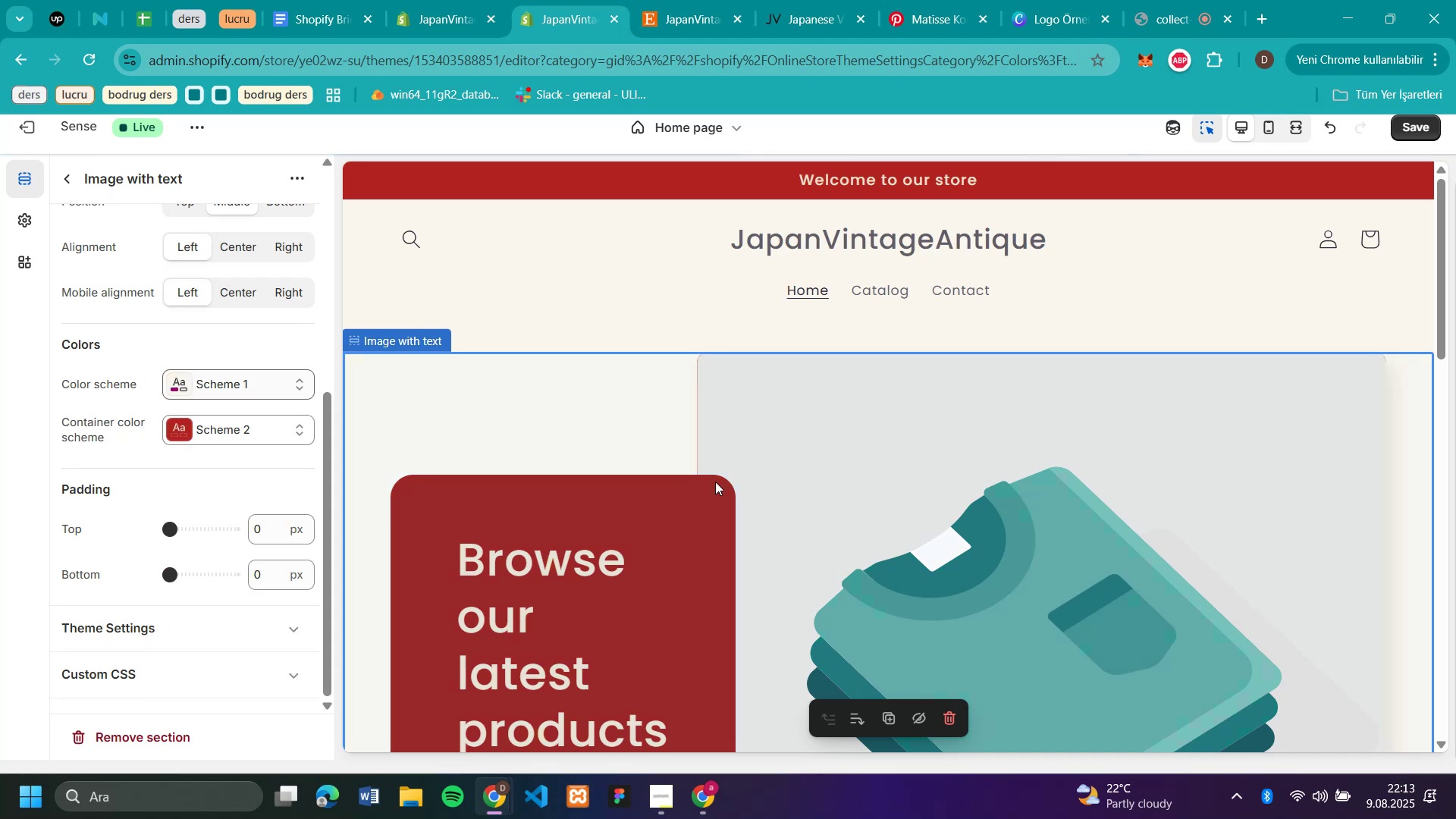 
left_click([179, 383])
 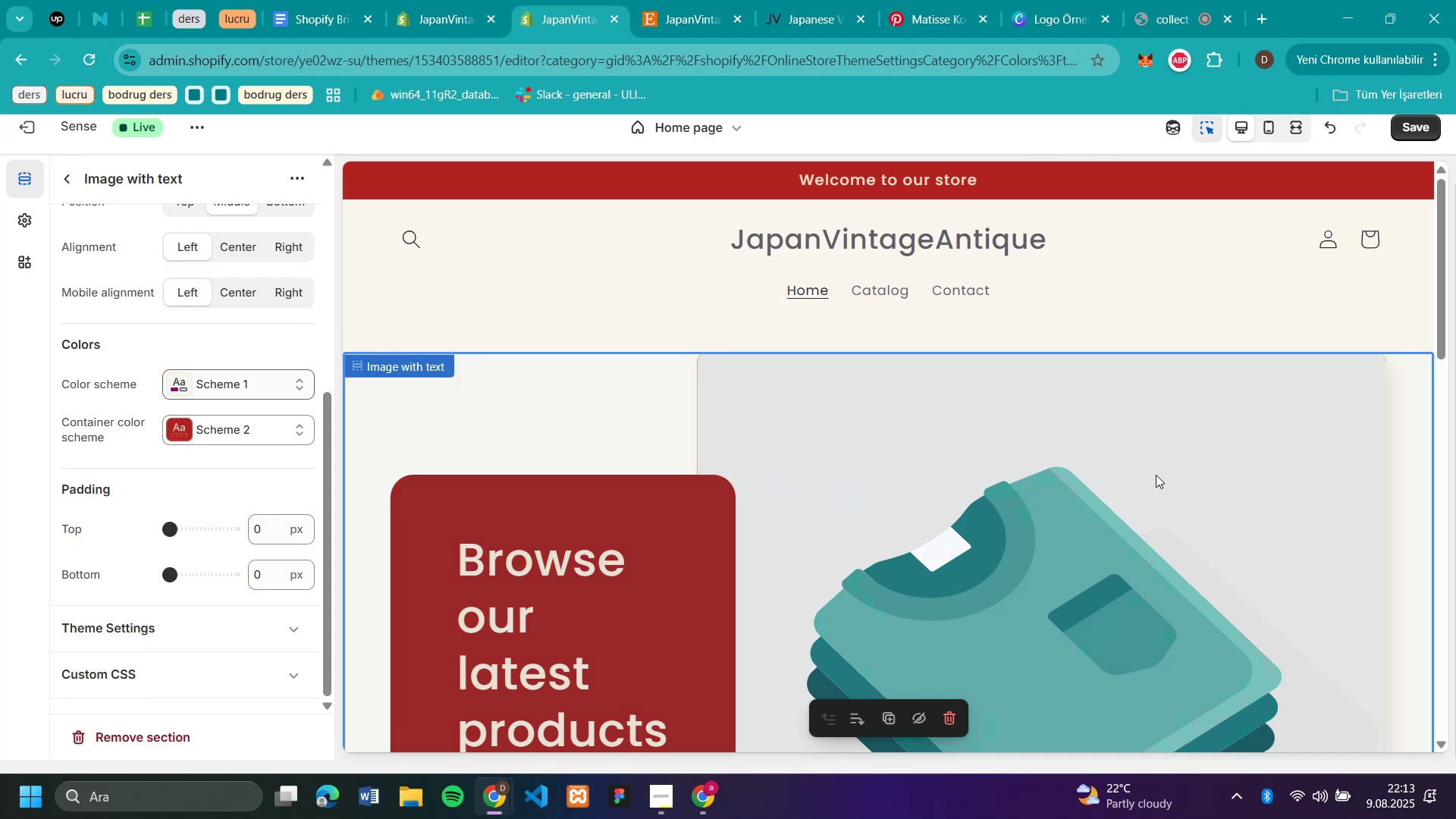 
left_click([179, 428])
 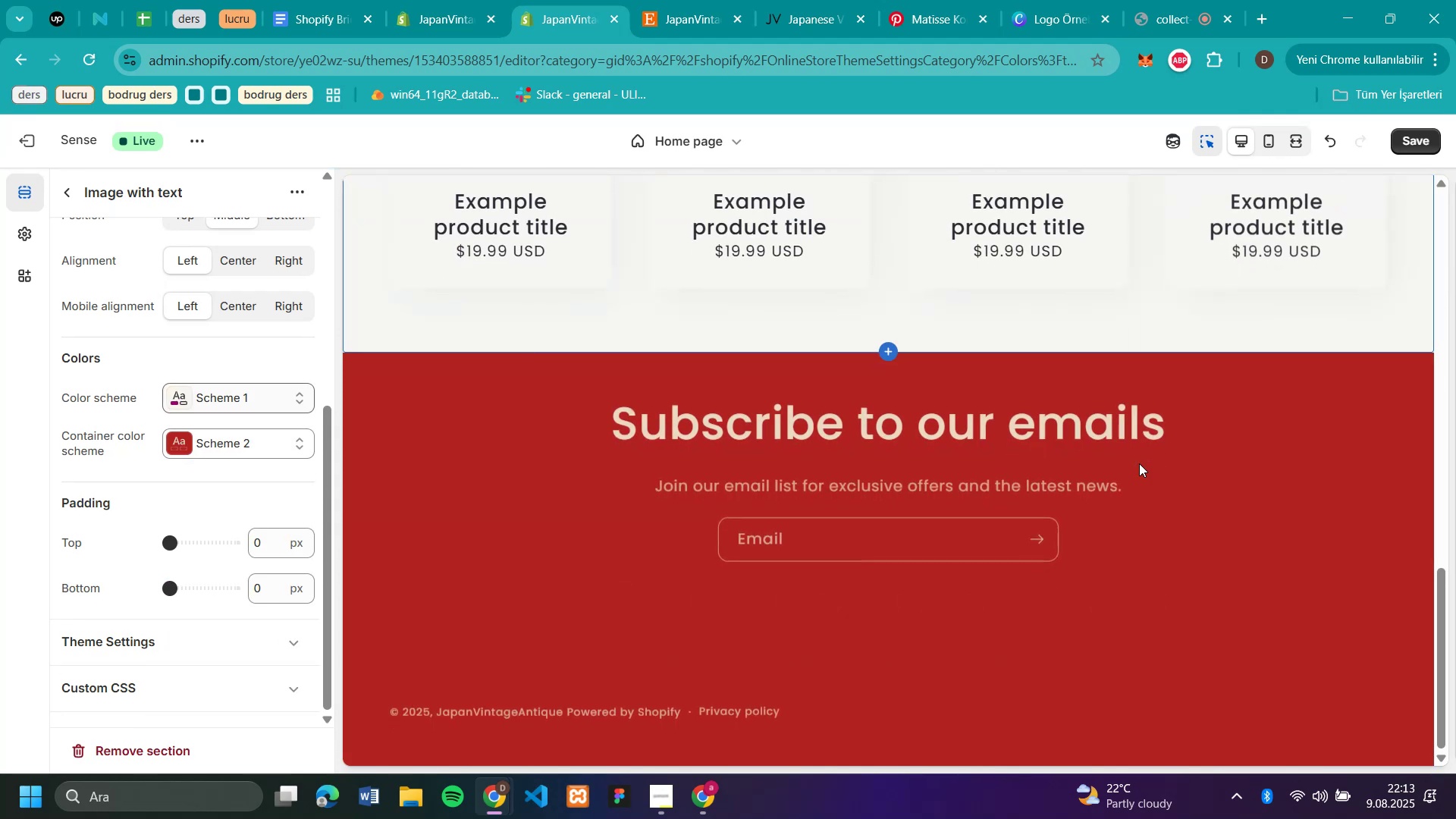 
scroll: coordinate [1139, 463], scroll_direction: up, amount: 4.0
 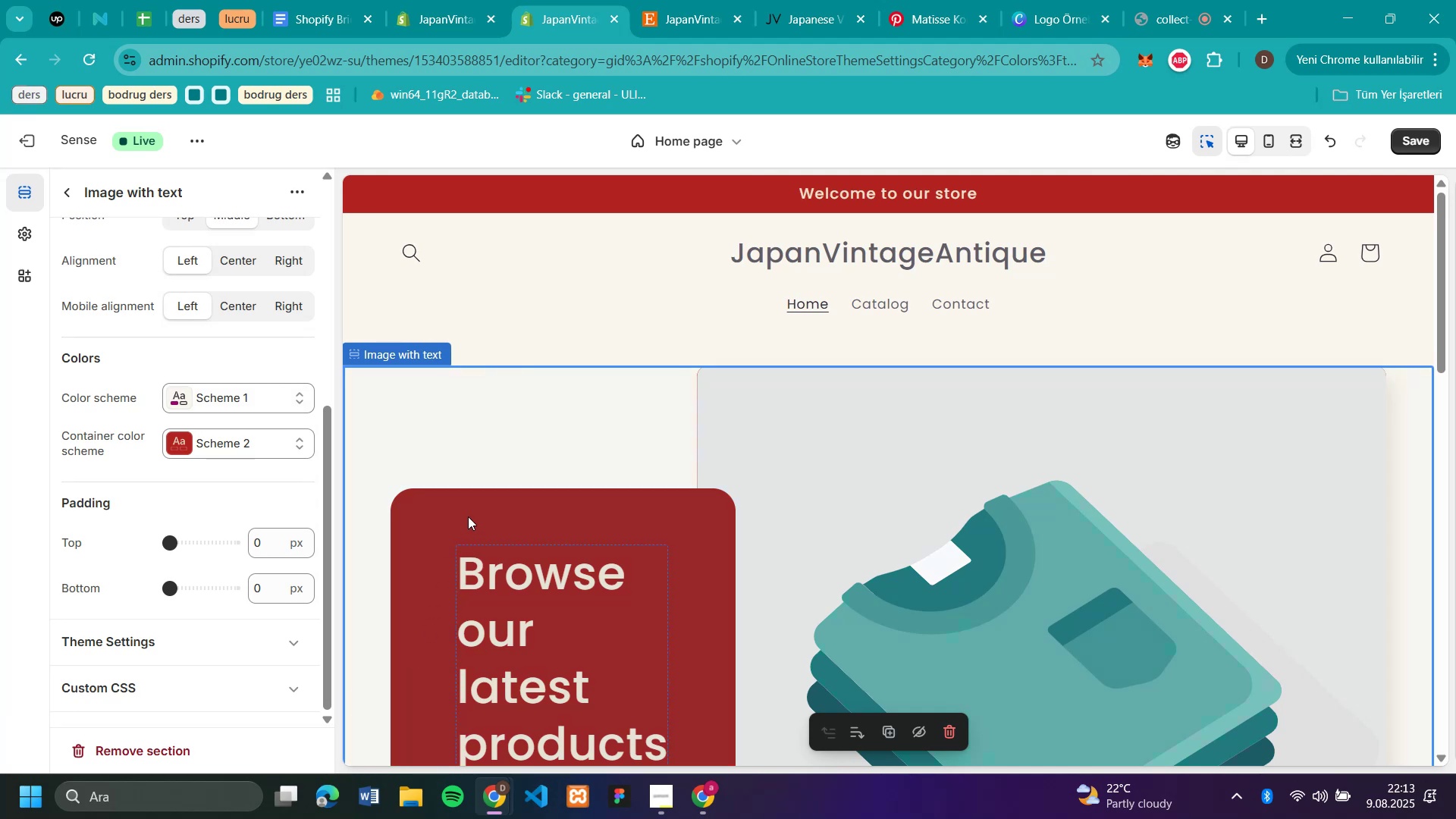 
wait(7.12)
 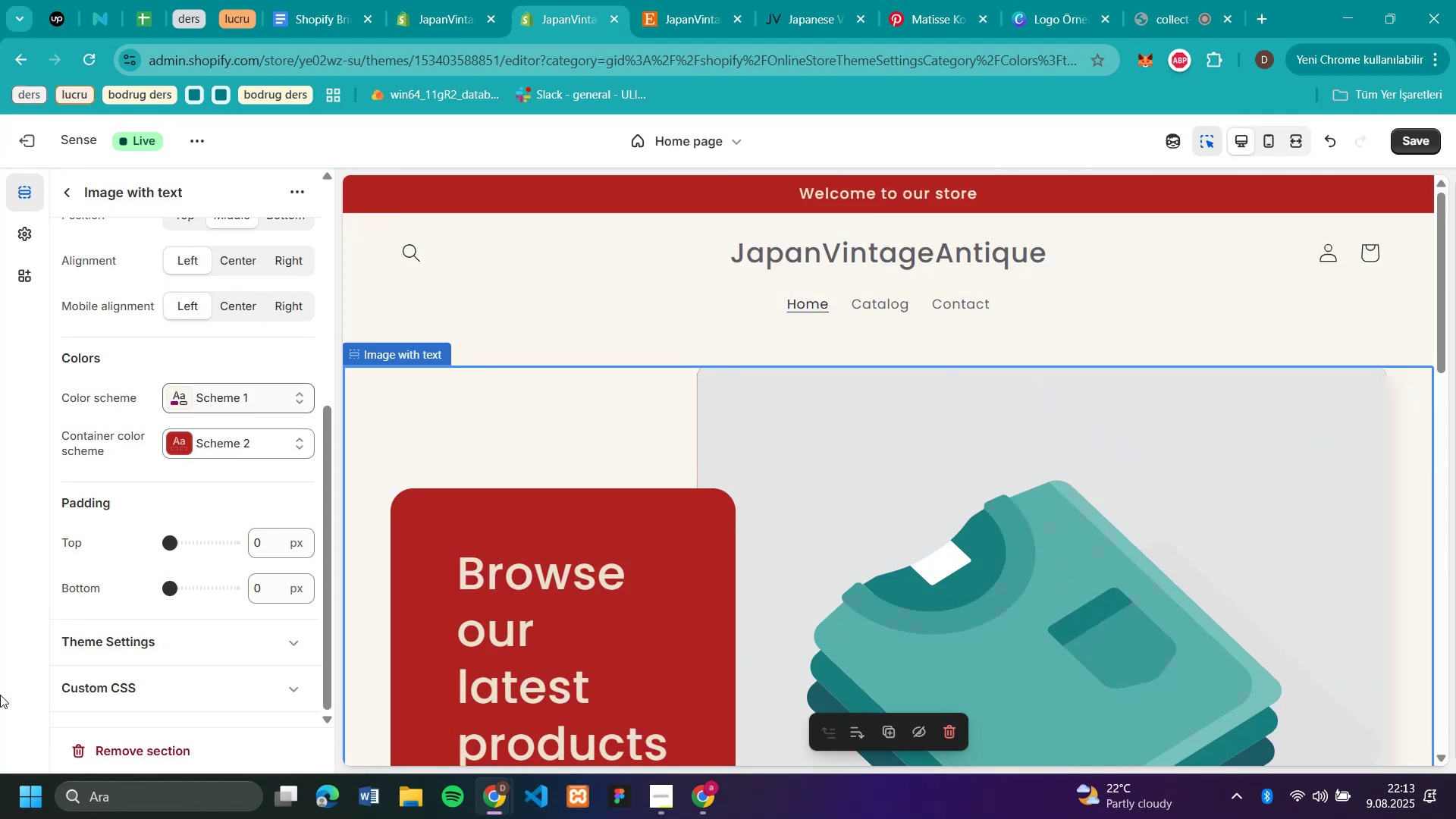 
left_click([468, 516])
 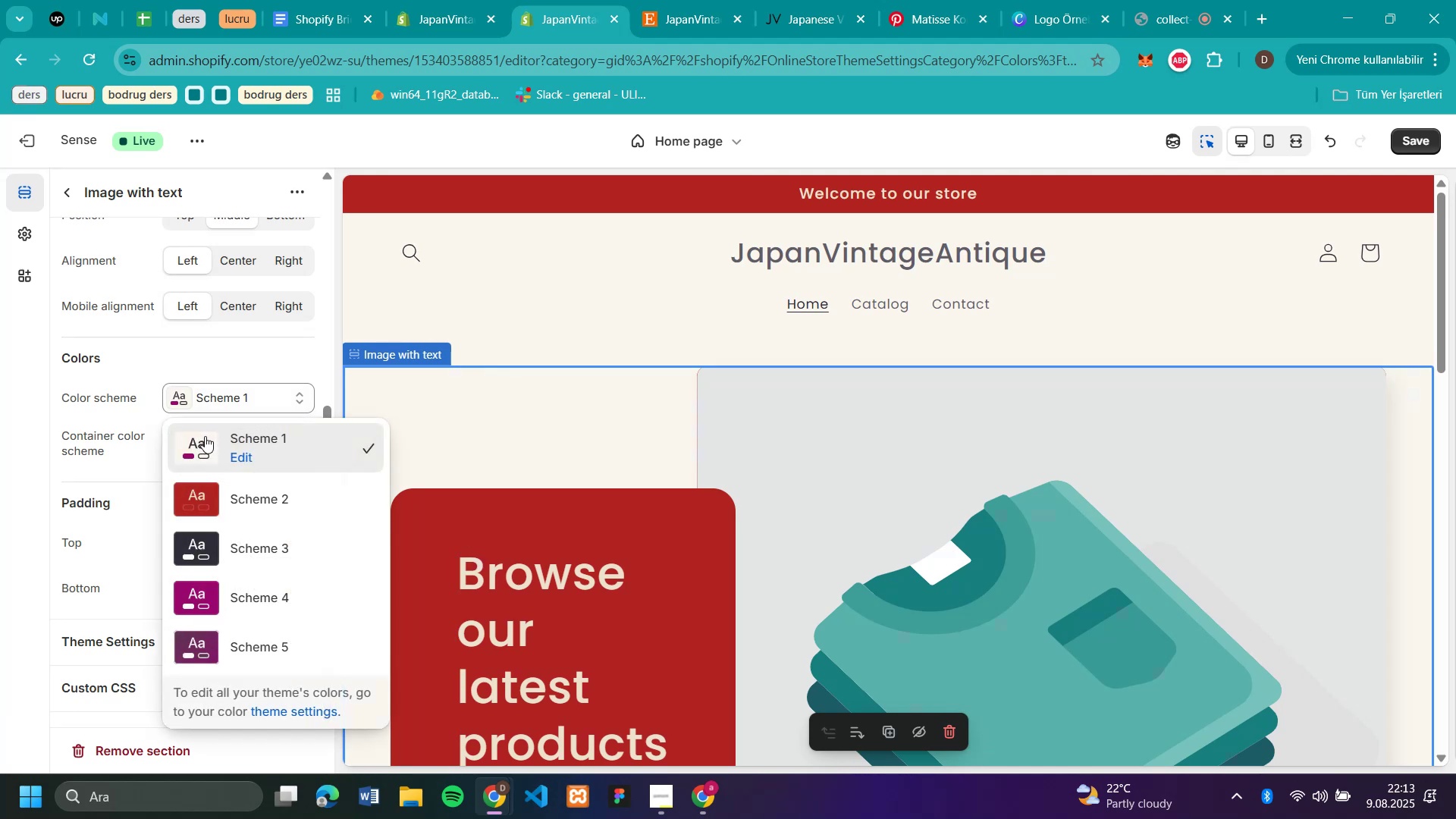 
left_click([297, 397])
 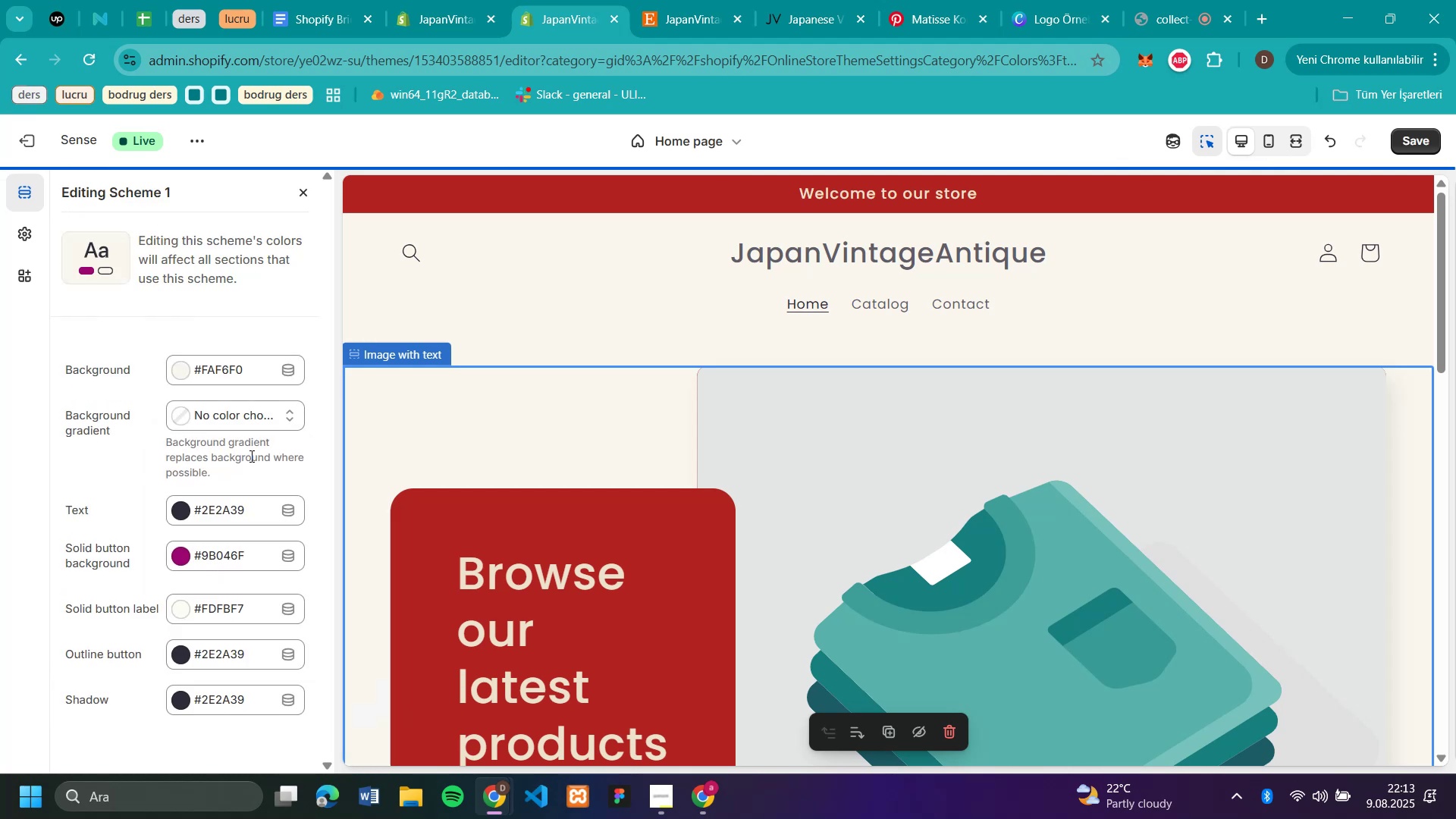 
left_click([250, 456])
 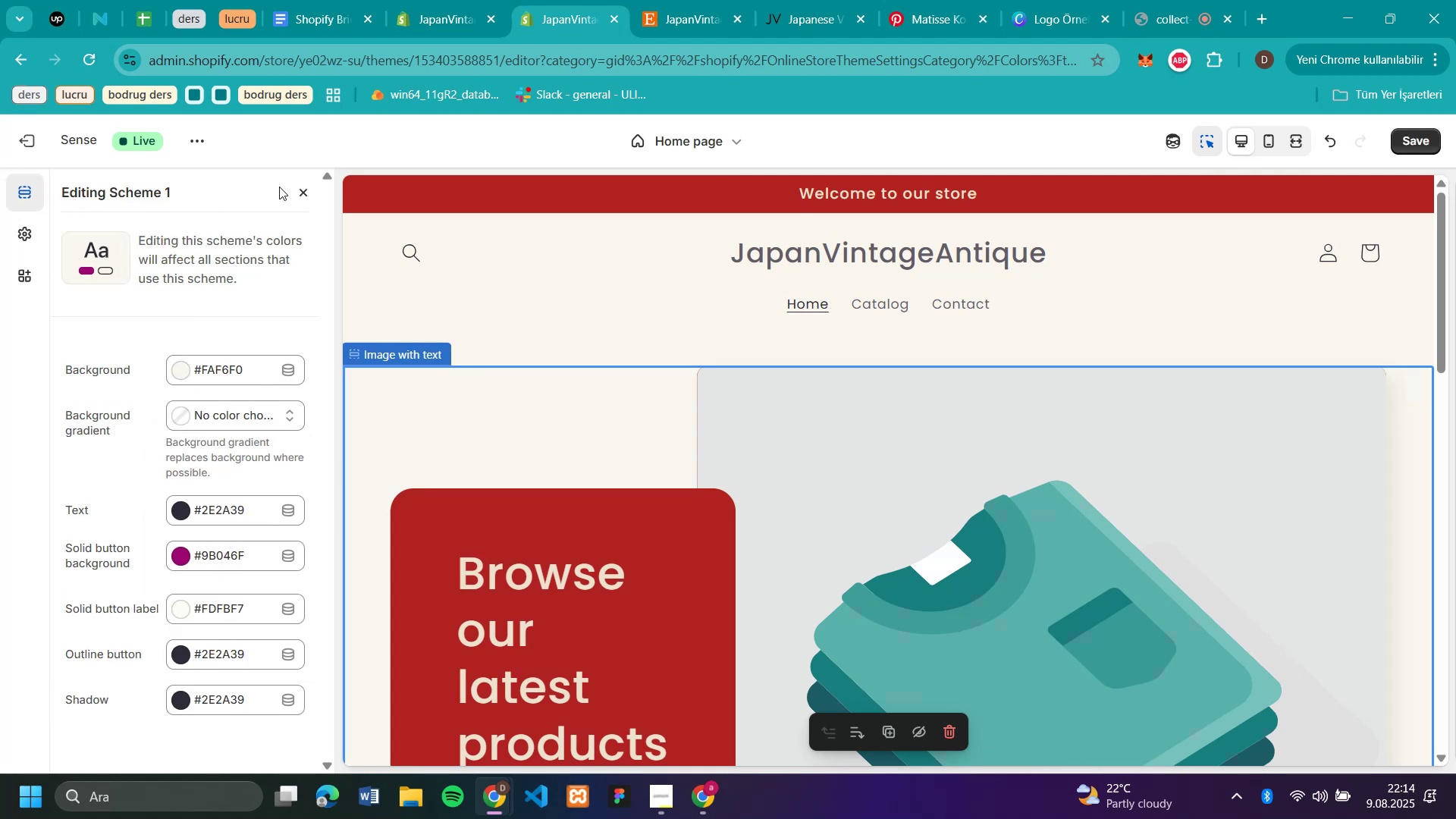 
wait(11.34)
 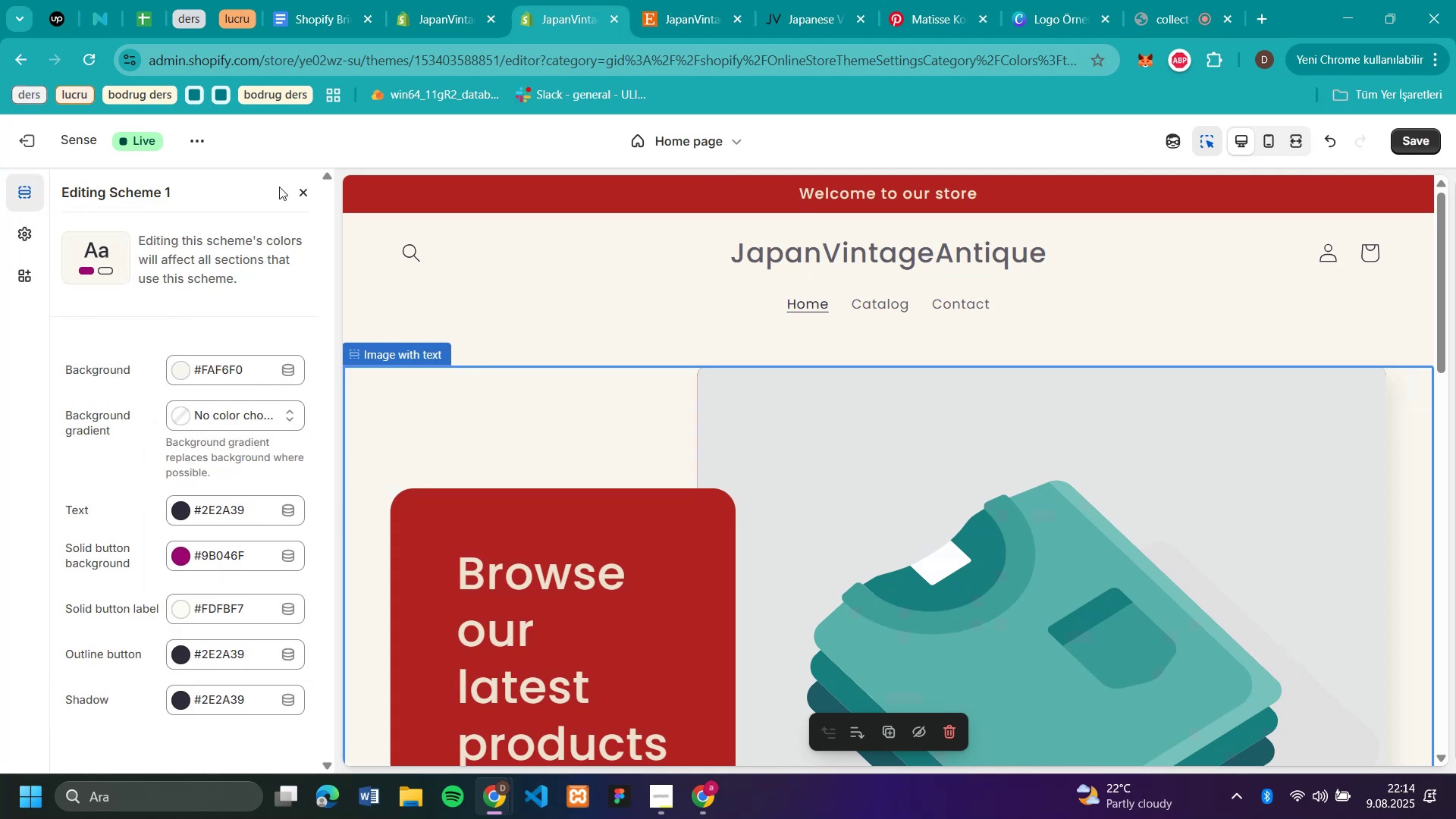 
left_click([300, 190])
 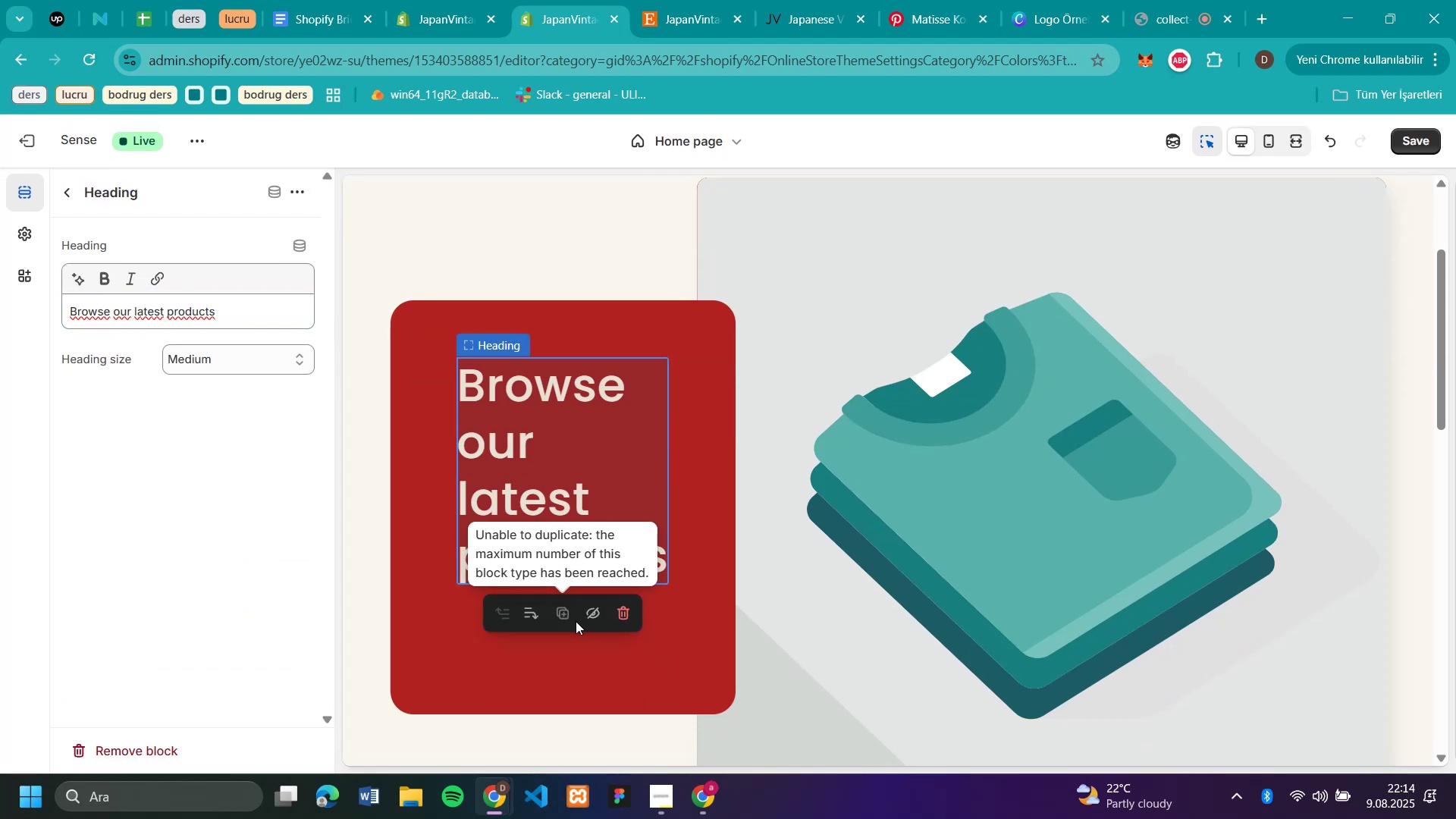 
left_click([642, 587])
 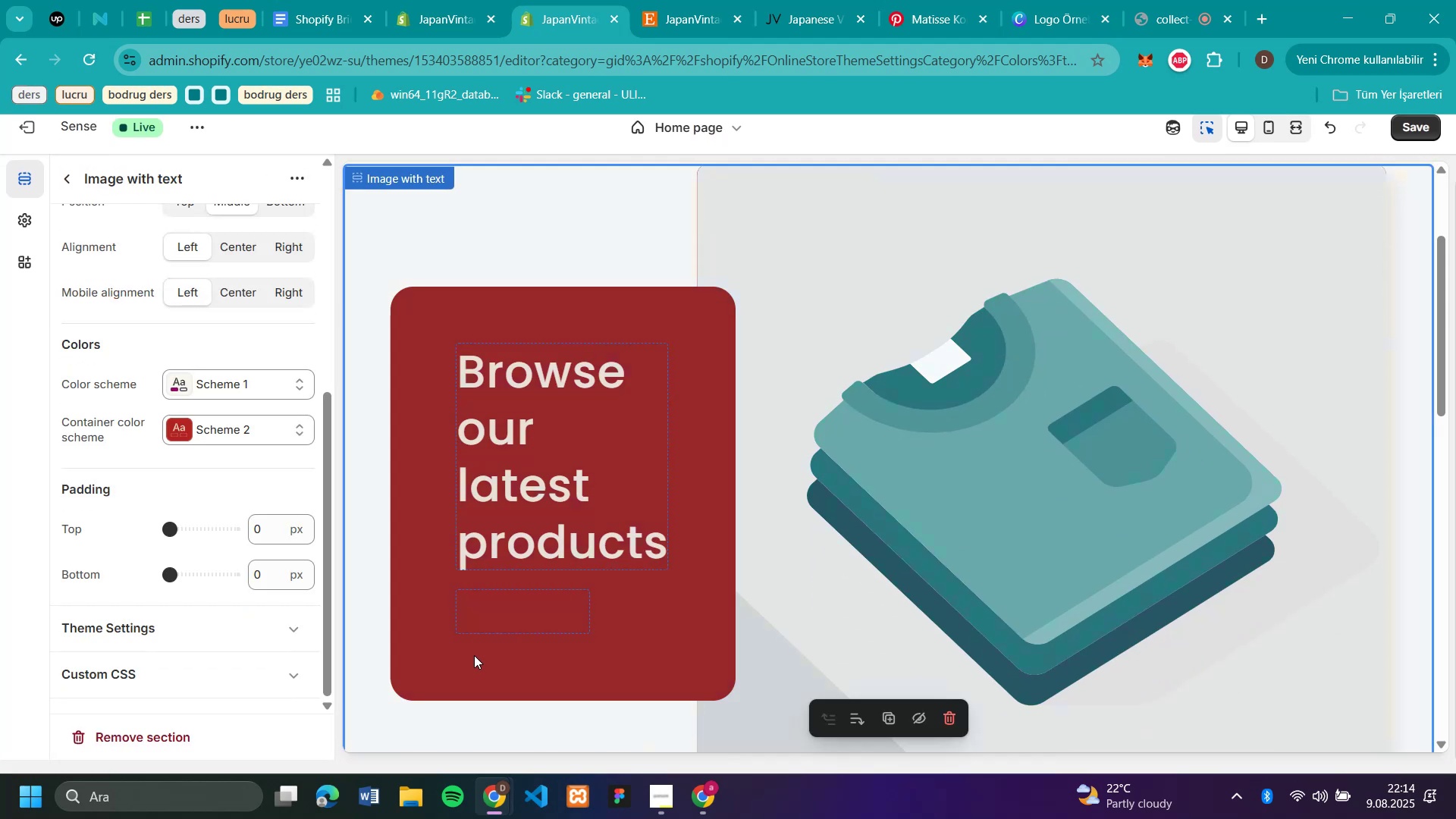 
left_click([576, 621])
 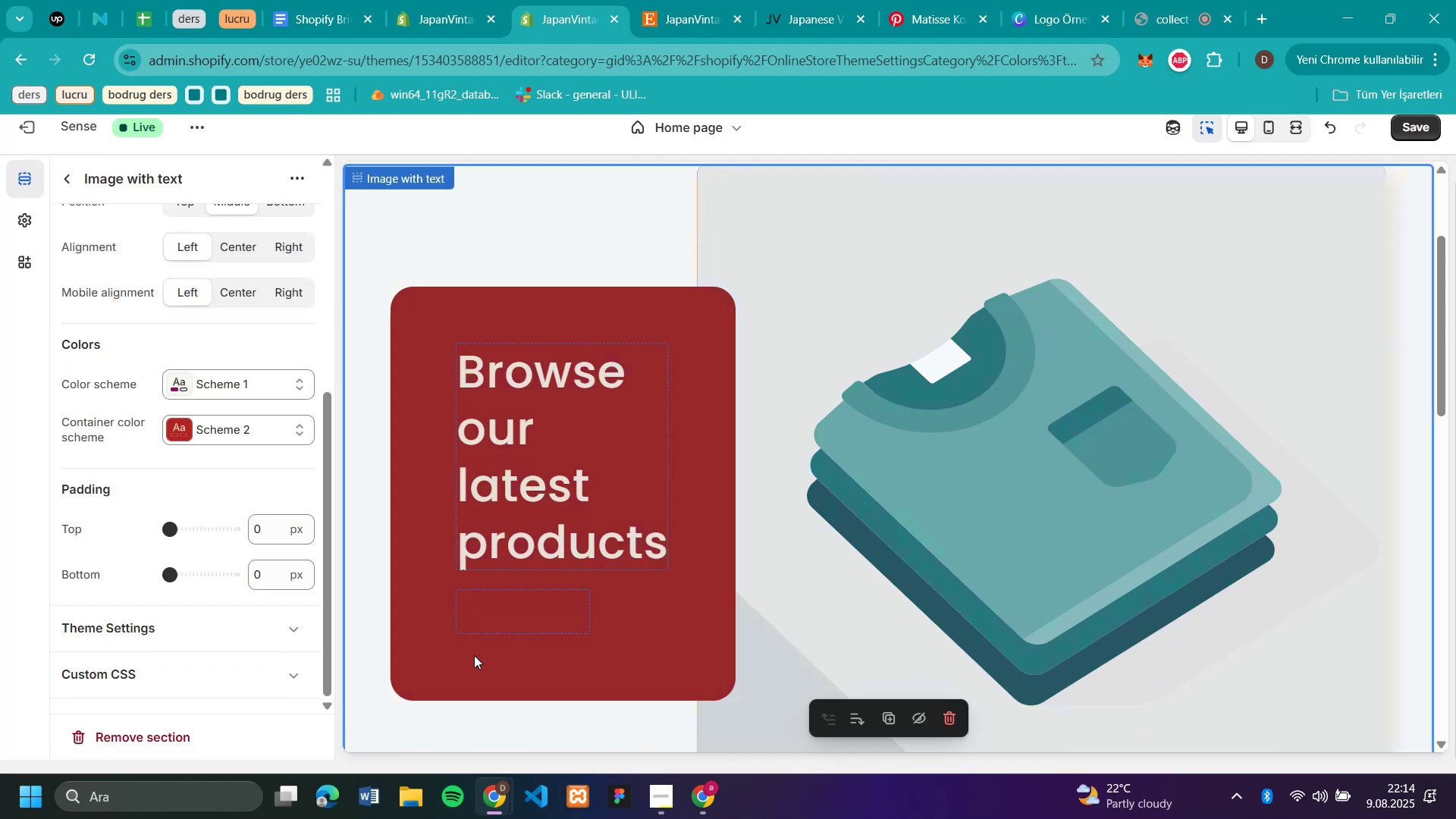 
left_click([474, 655])
 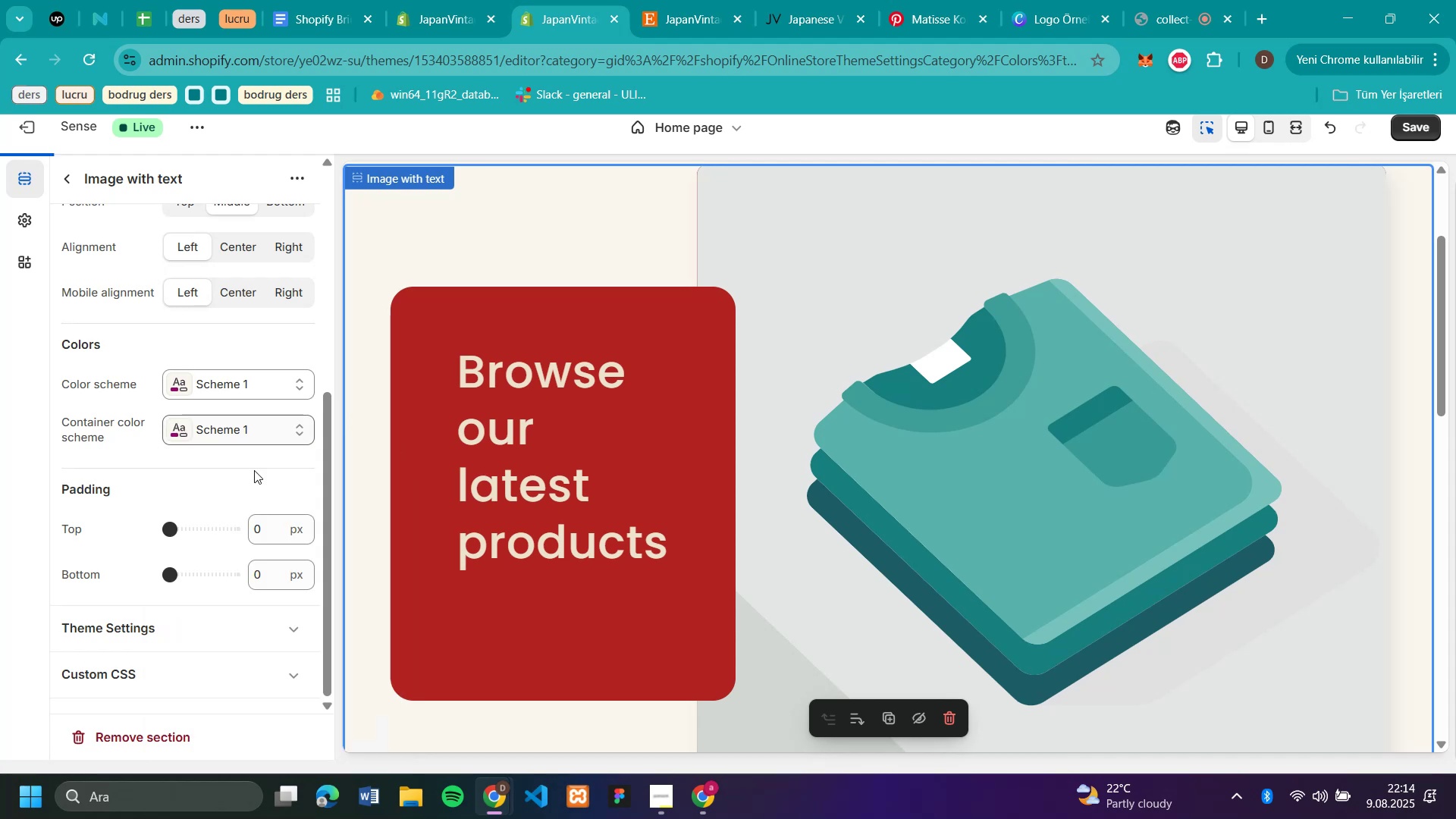 
left_click([301, 433])
 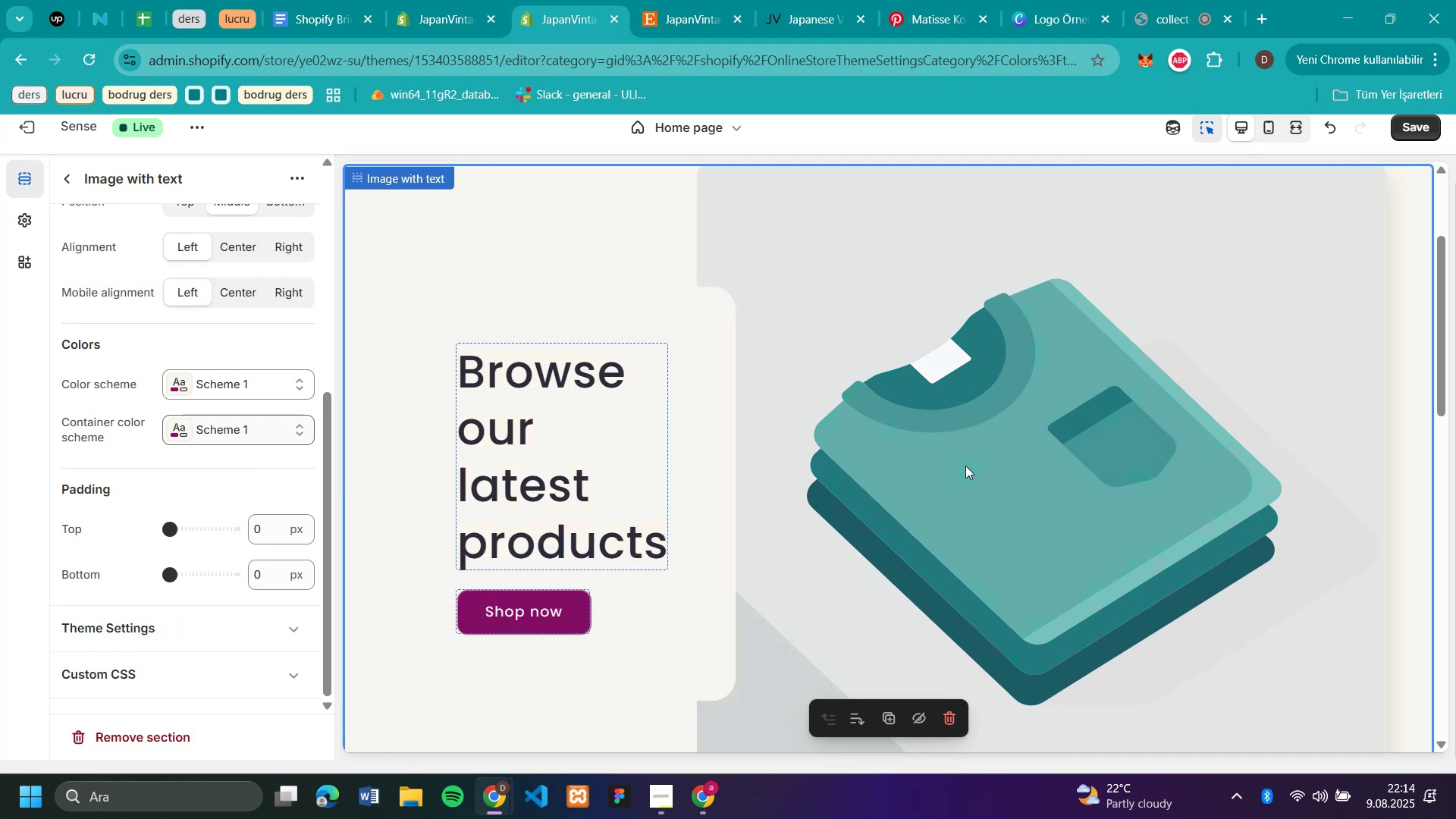 
left_click([254, 470])
 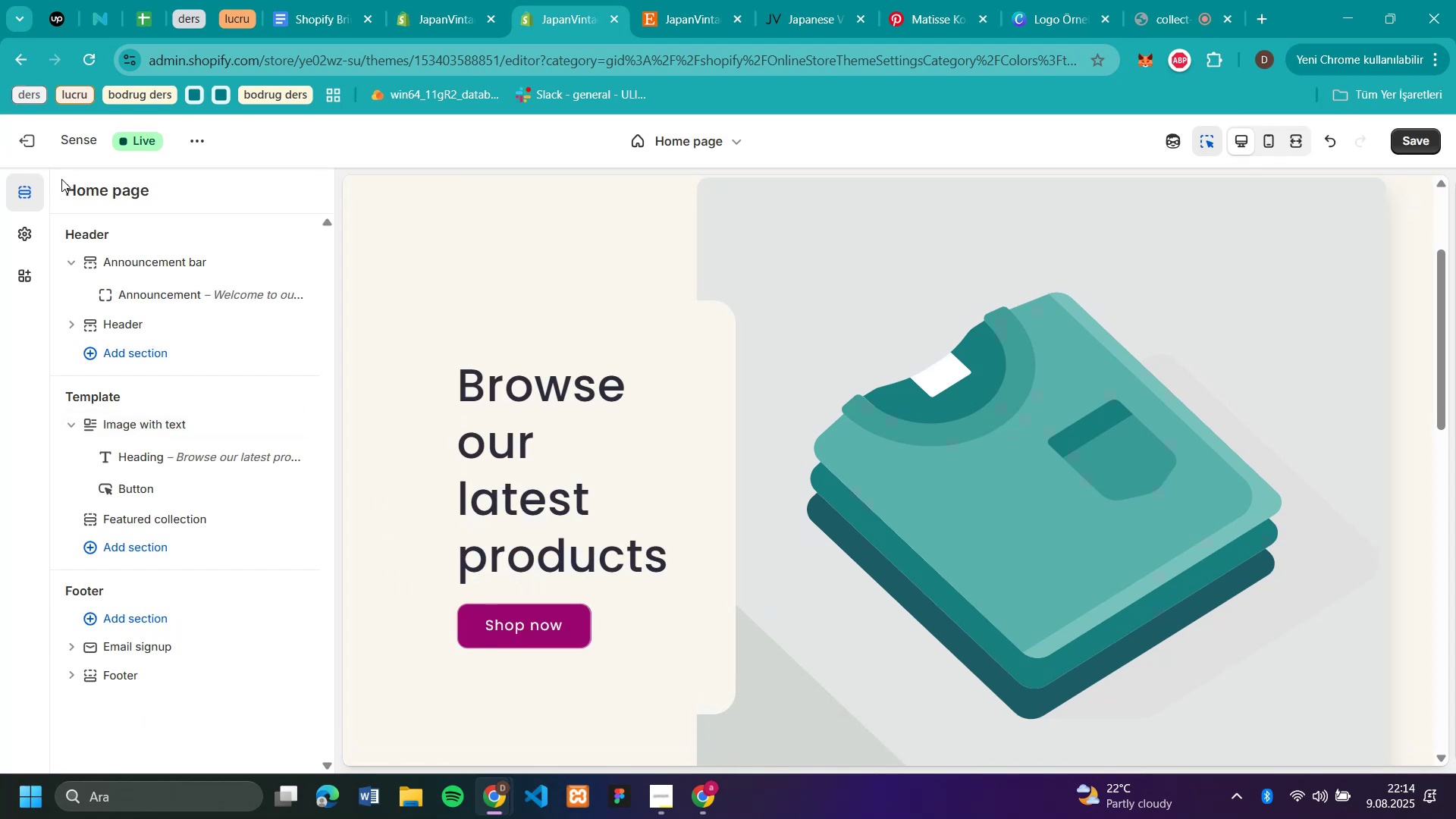 
wait(6.48)
 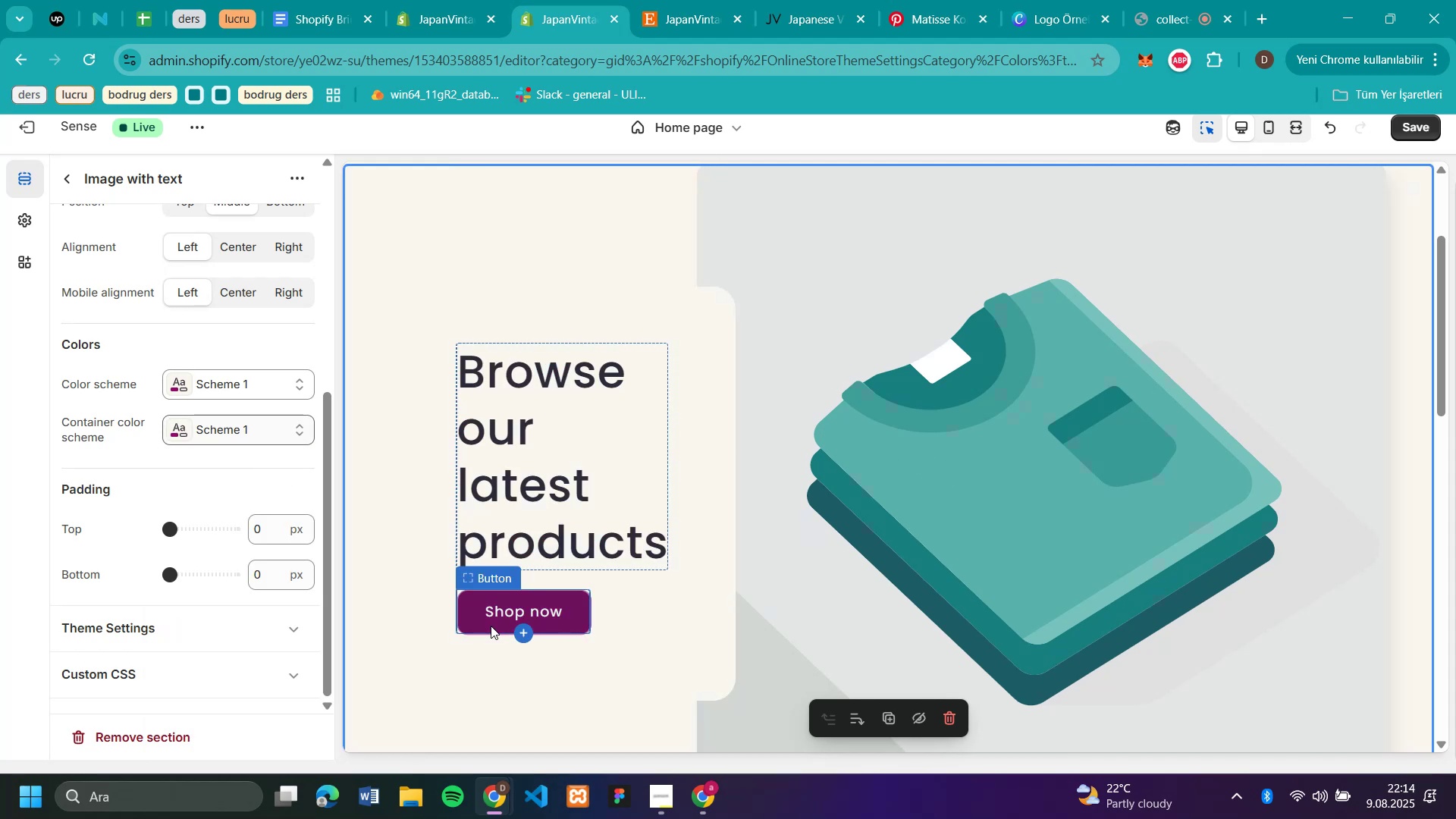 
left_click([56, 175])
 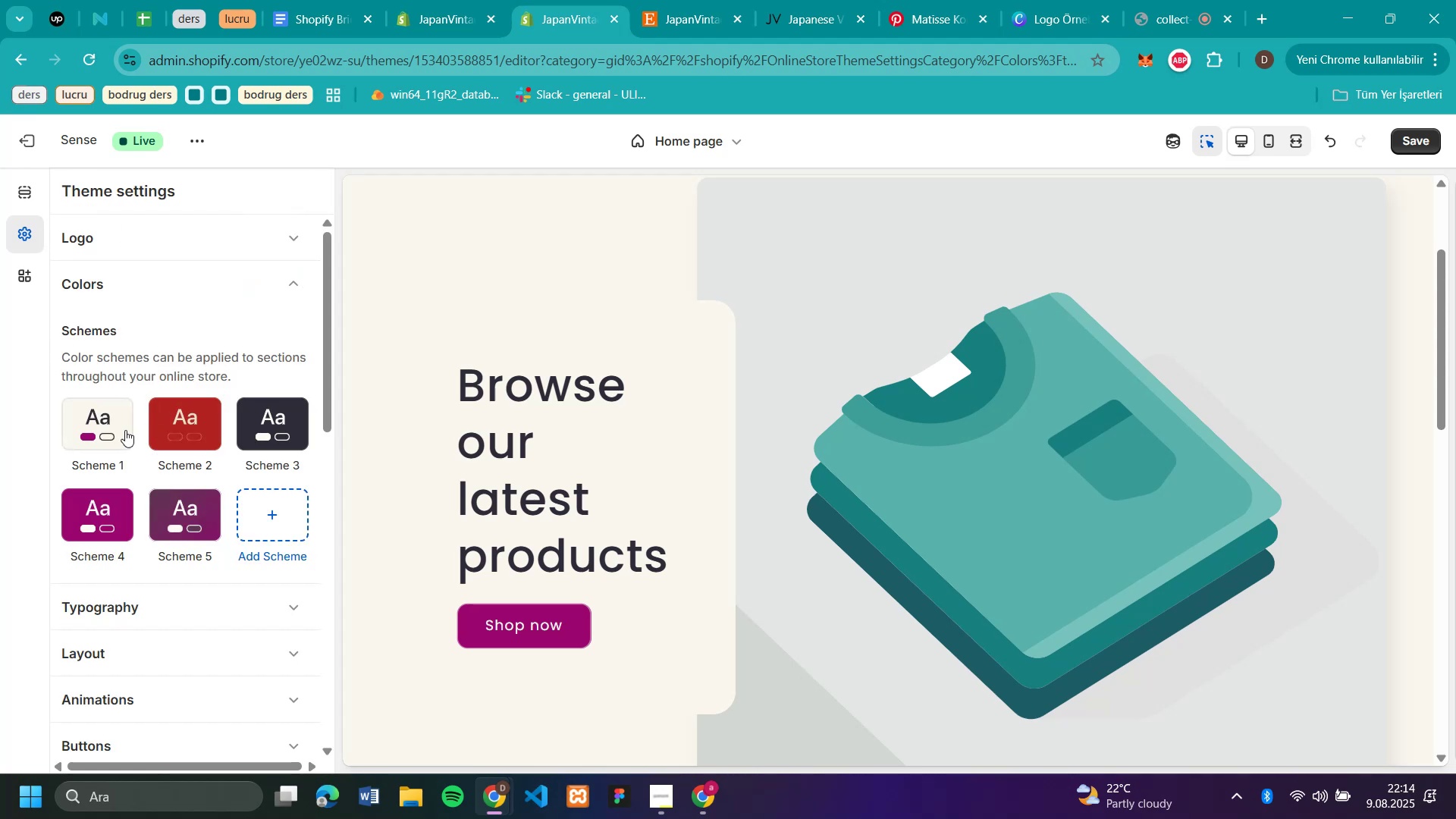 
left_click([64, 203])
 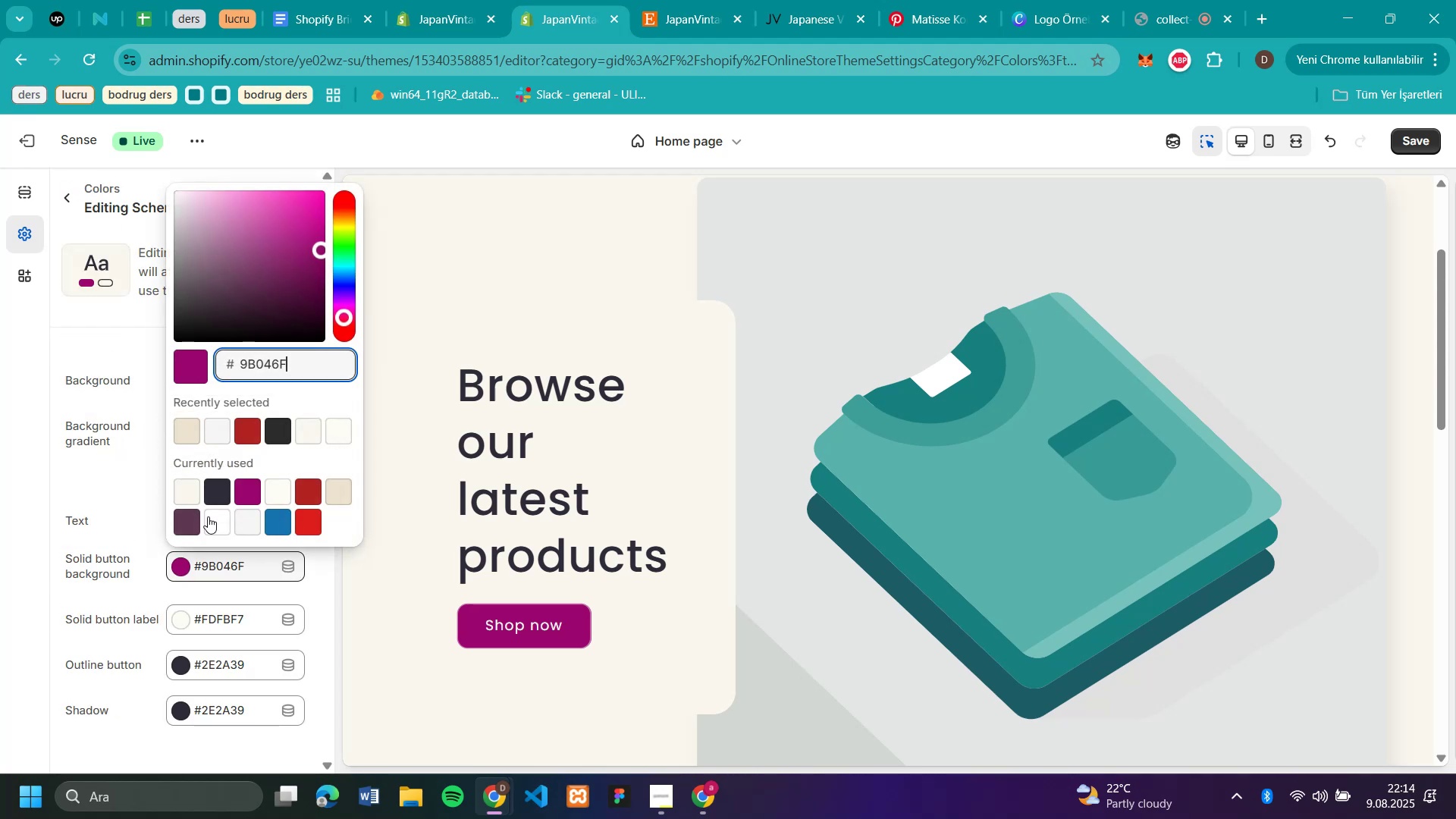 
left_click([118, 423])
 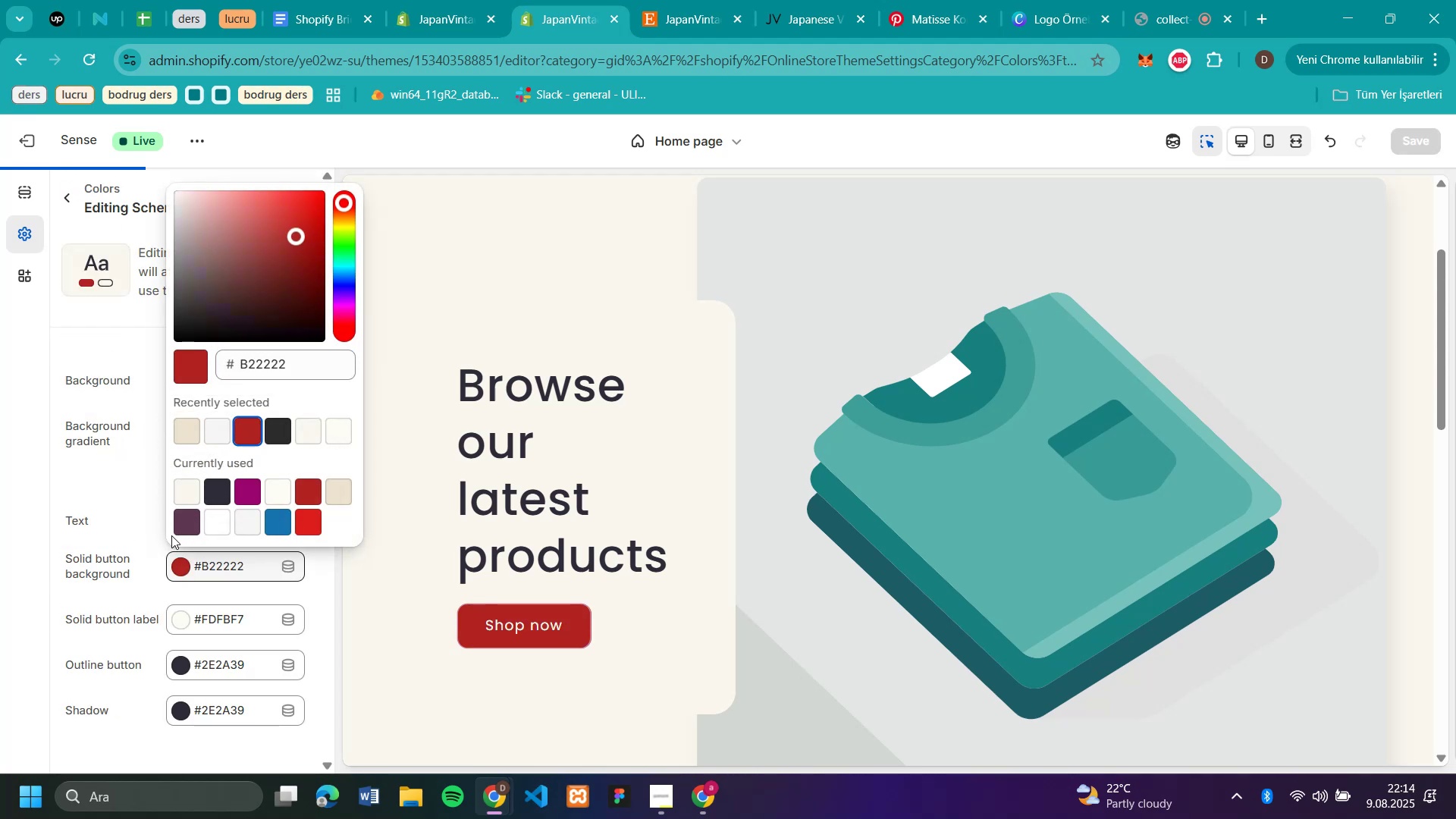 
left_click([181, 566])
 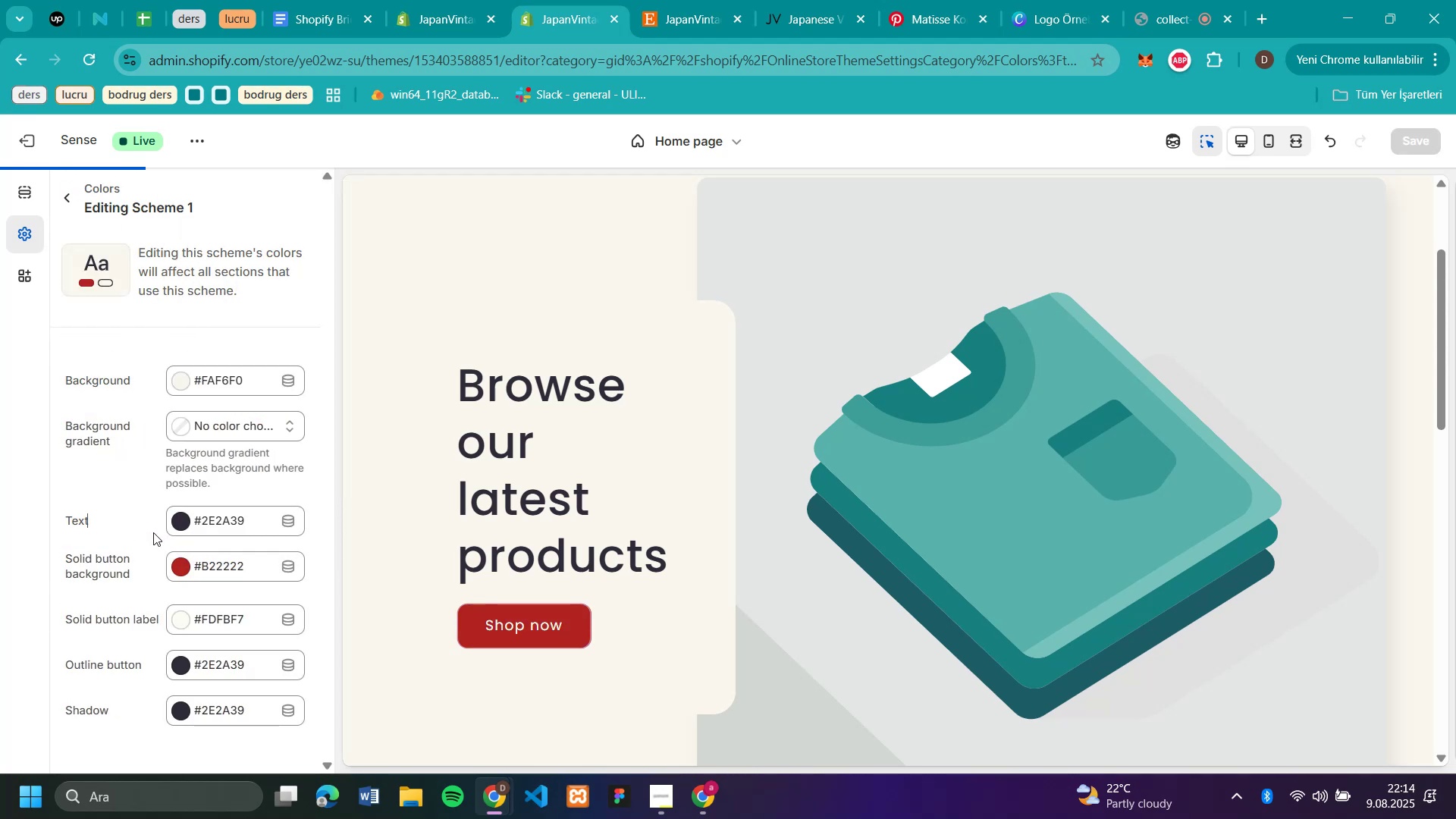 
left_click([243, 425])
 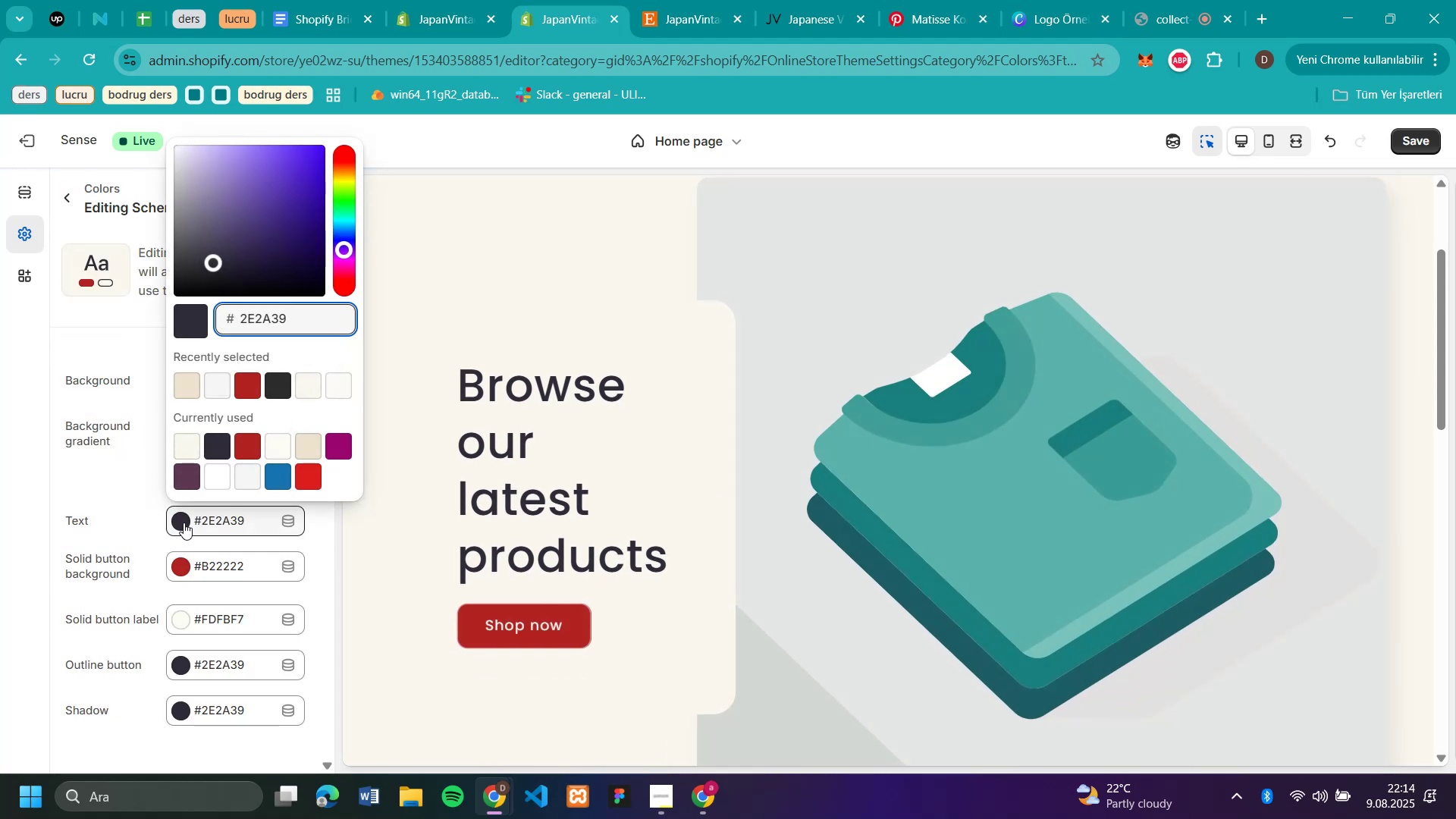 
left_click([153, 536])
 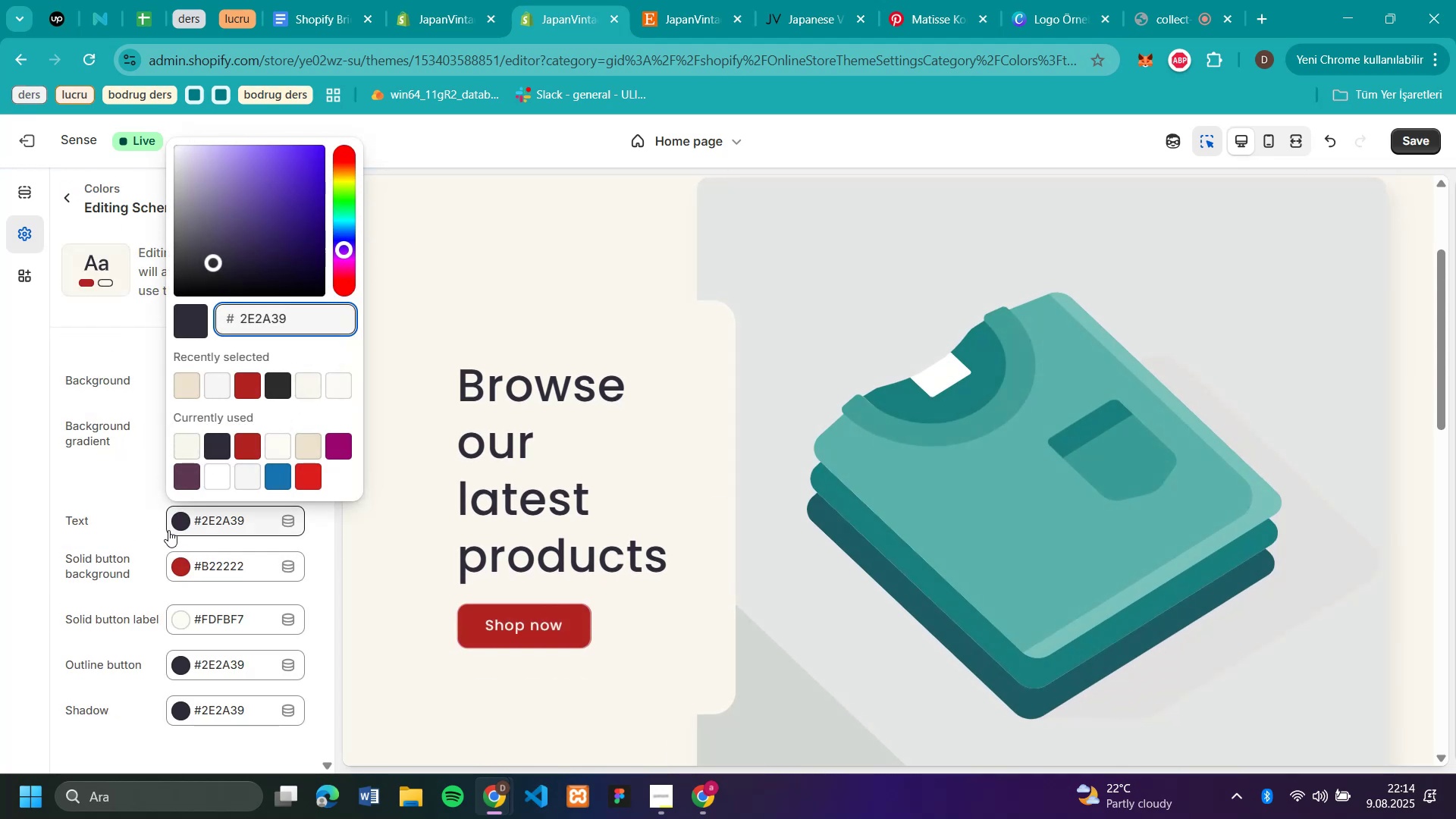 
left_click([184, 522])
 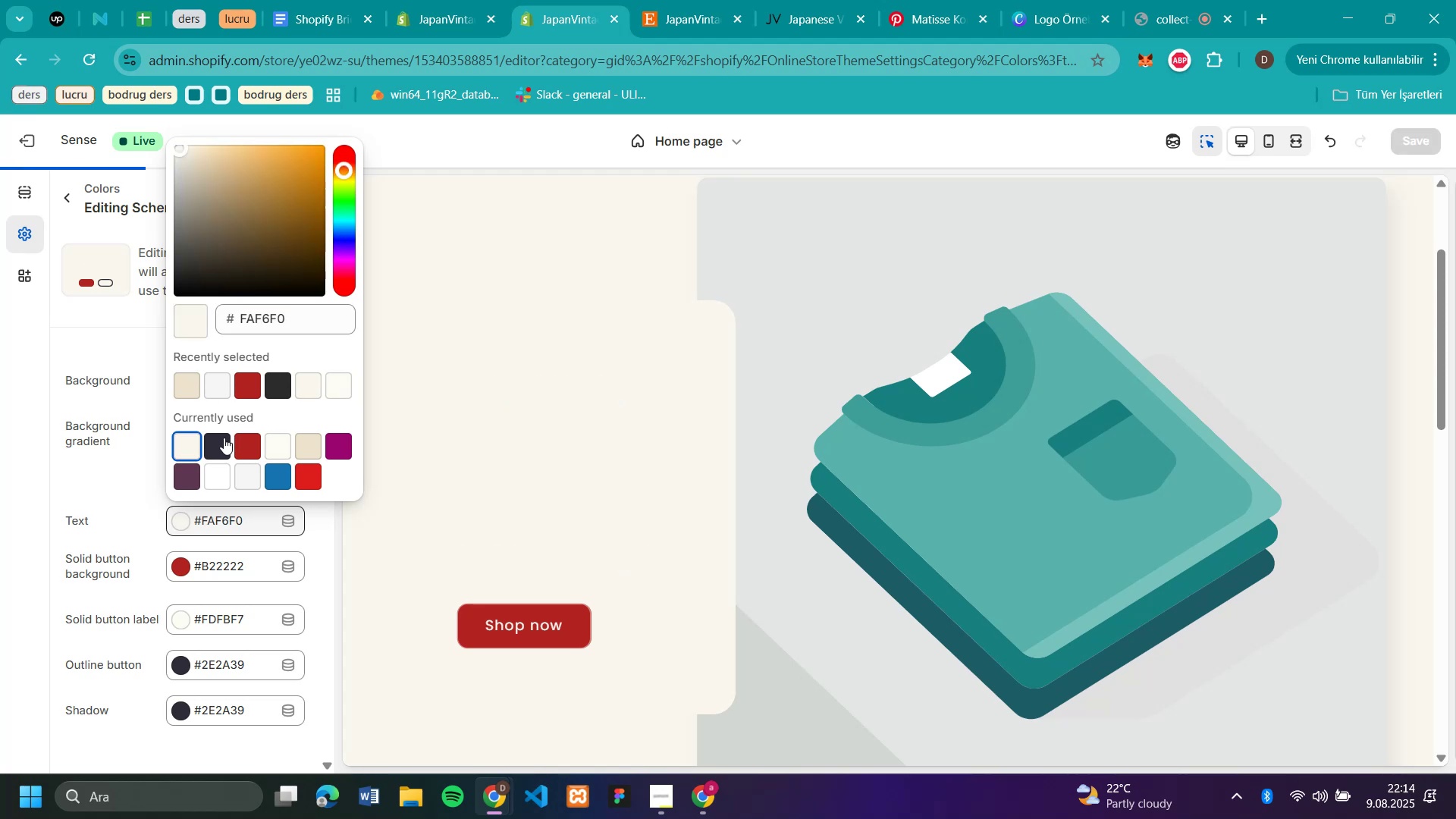 
left_click([177, 453])
 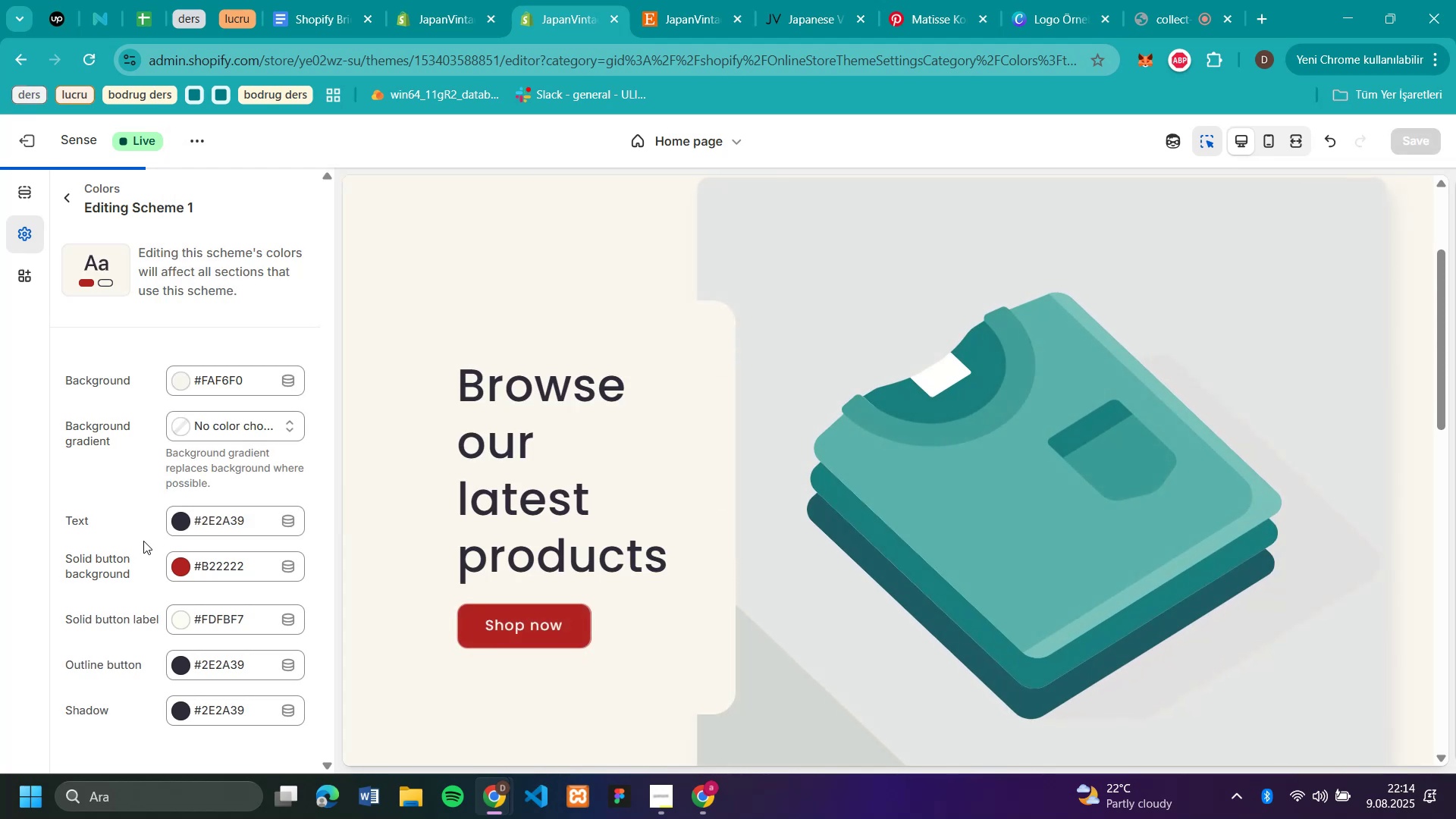 
left_click([222, 435])
 